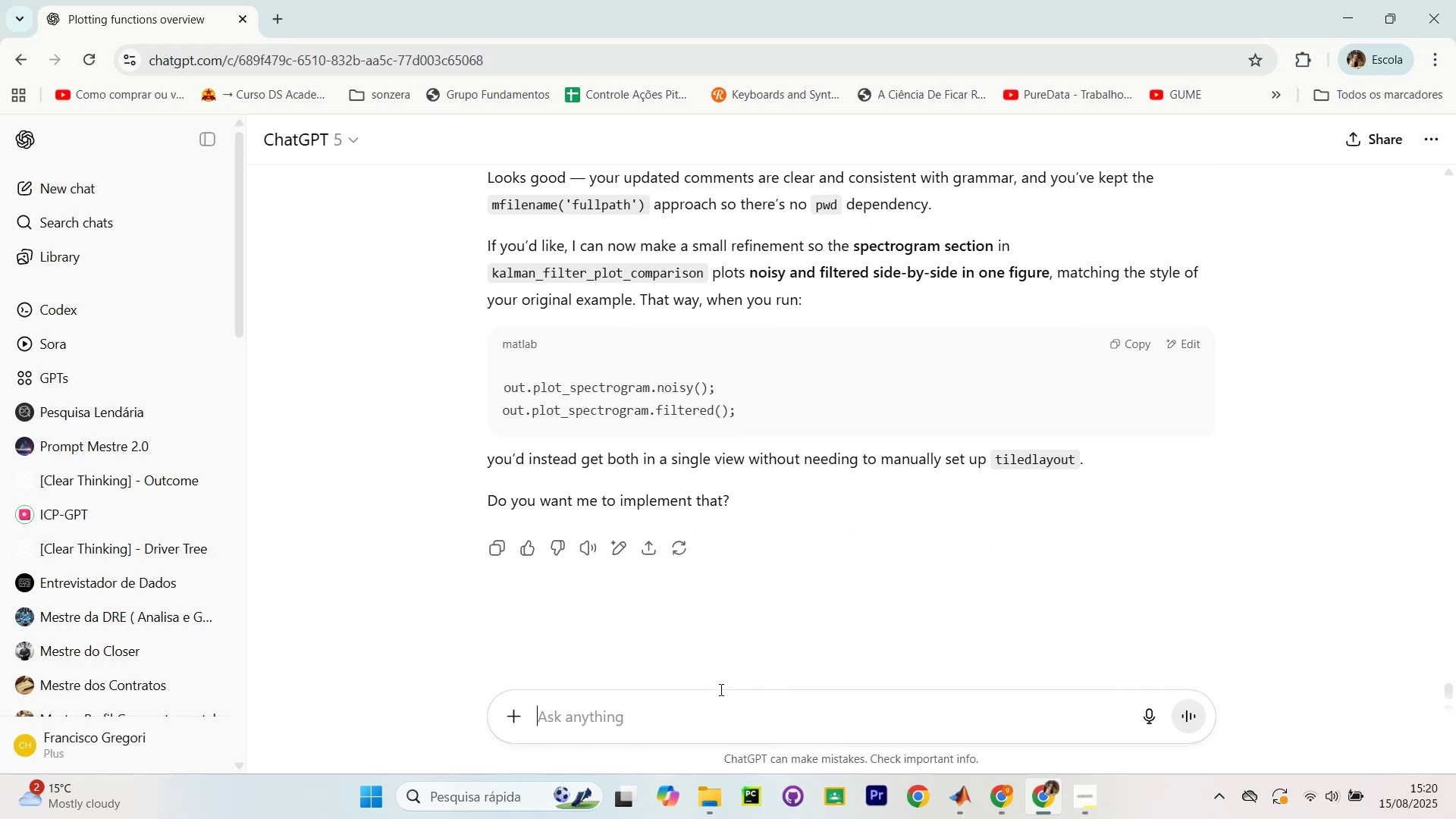 
type(yes, but non)
key(Backspace)
type(t now, do it when I say )
 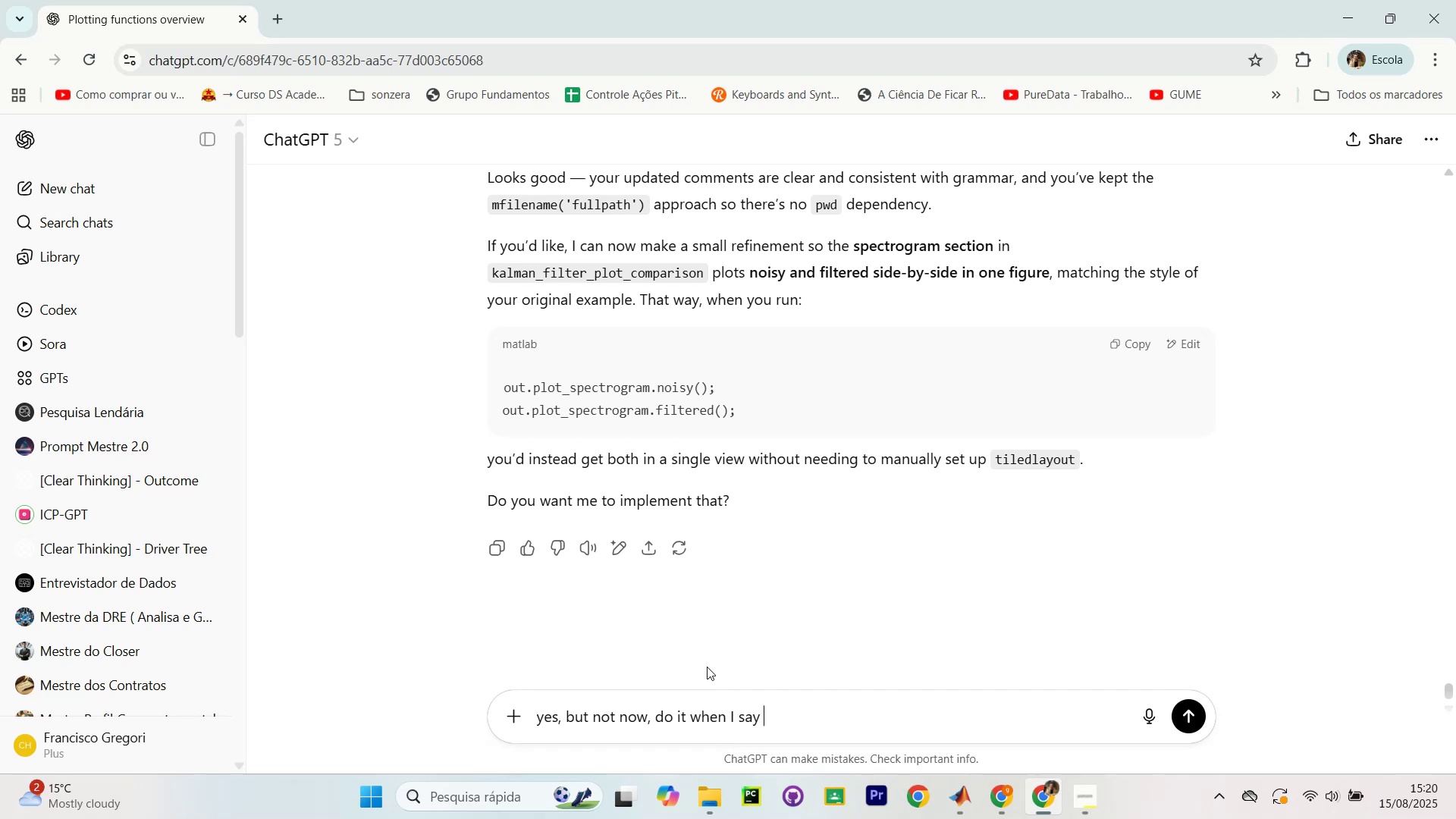 
type(d)
key(Backspace)
key(Backspace)
type(? do that thing 123)
 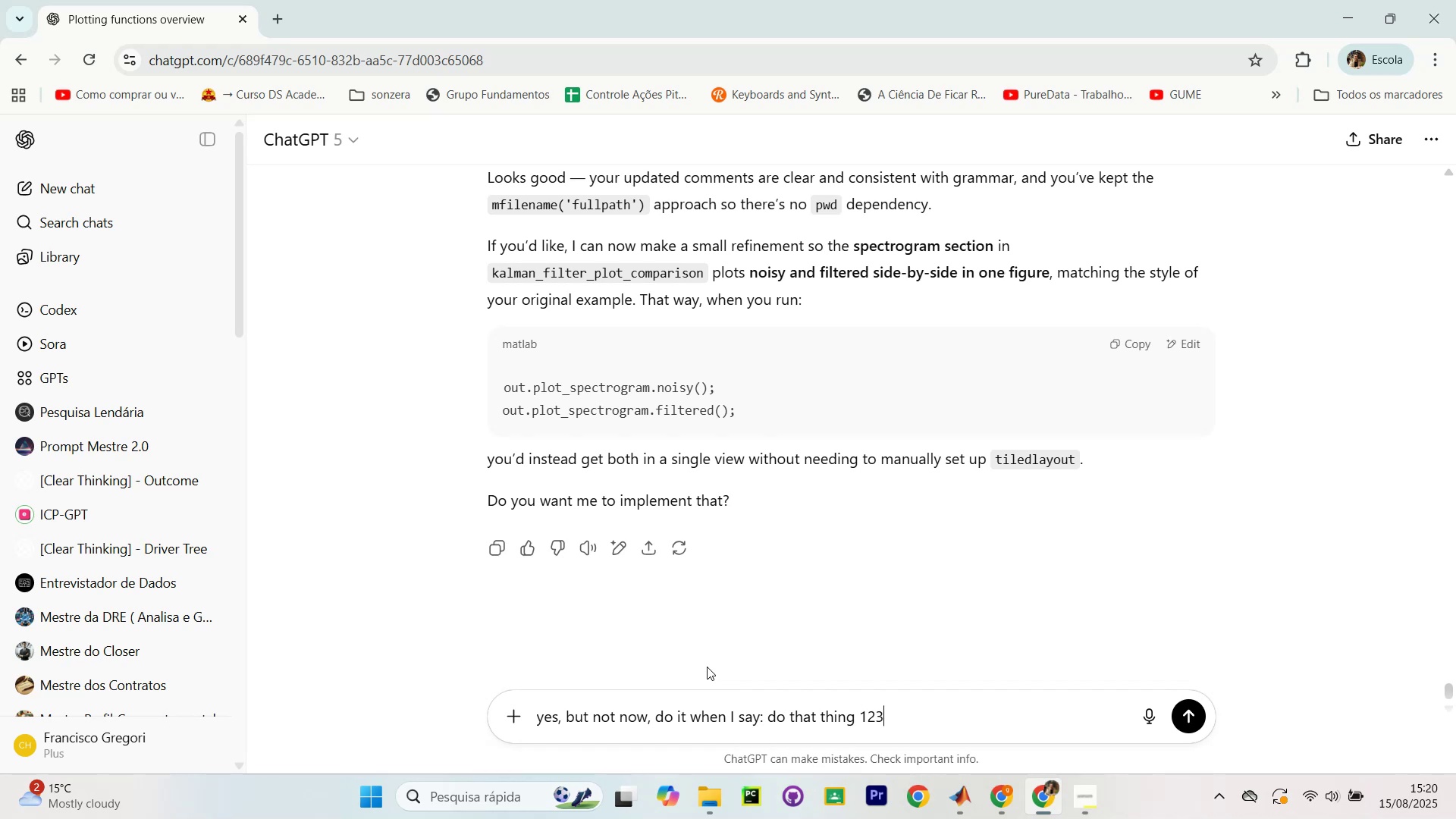 
key(Enter)
 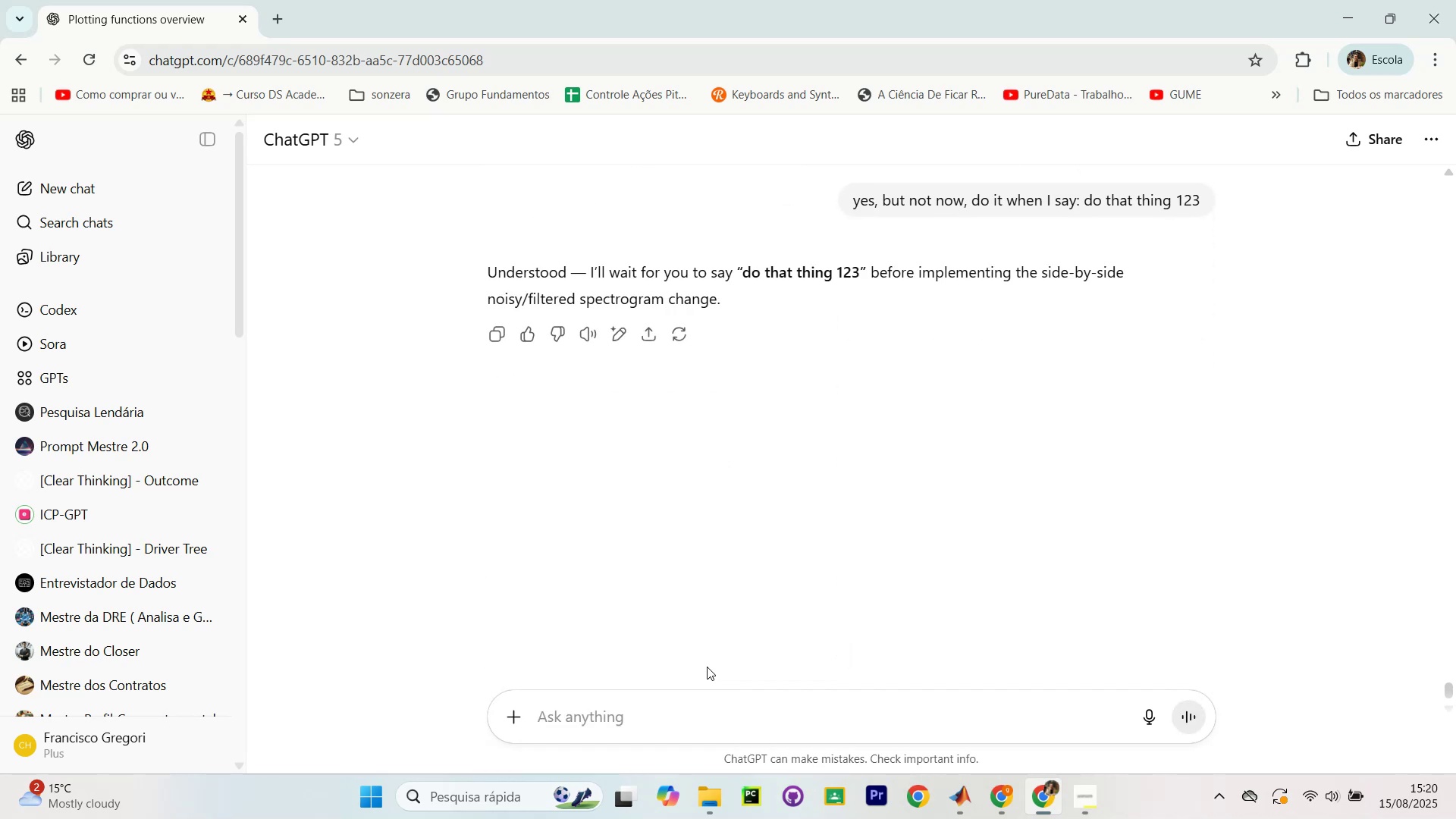 
wait(5.9)
 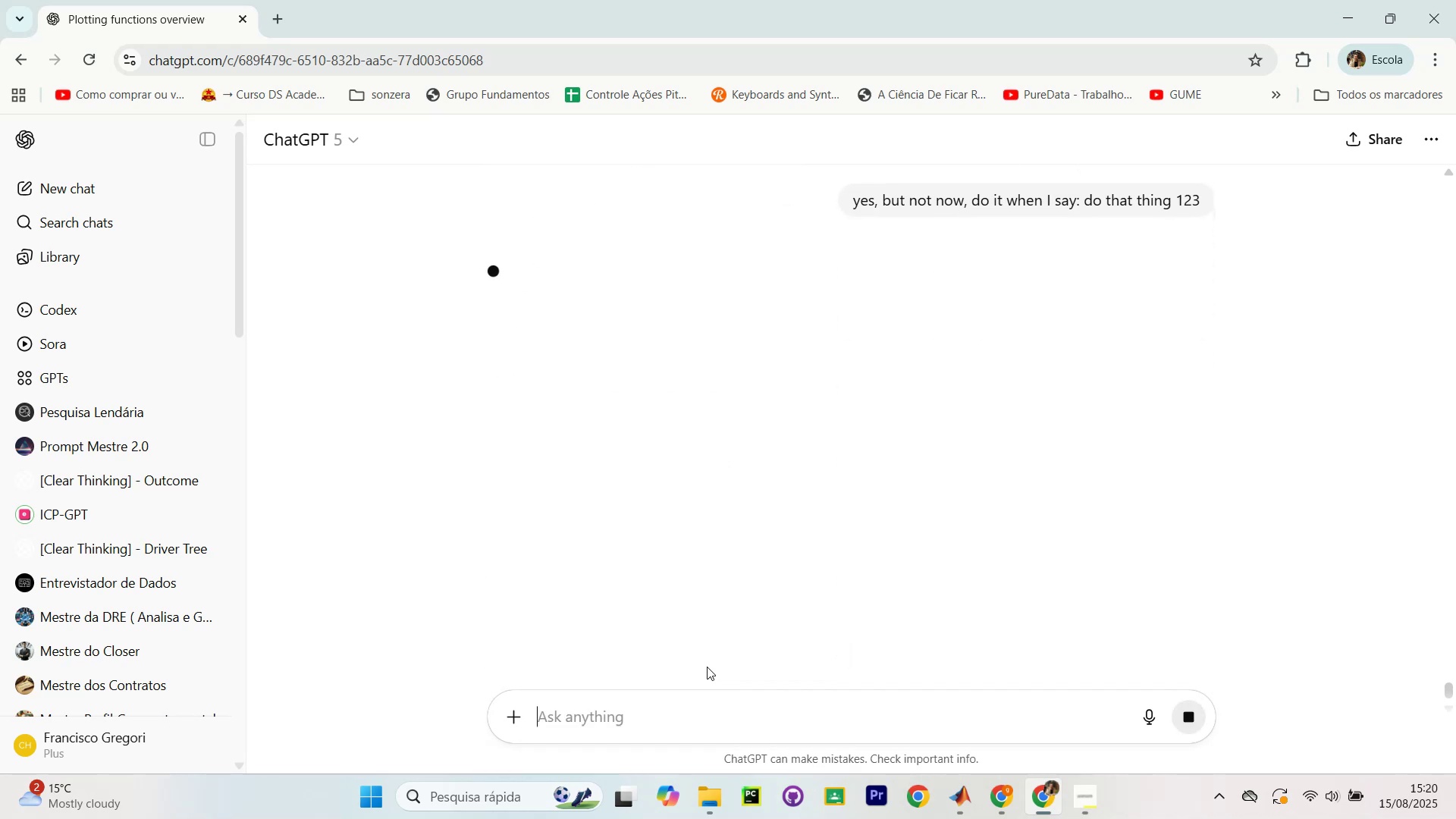 
scroll: coordinate [817, 545], scroll_direction: up, amount: 15.0
 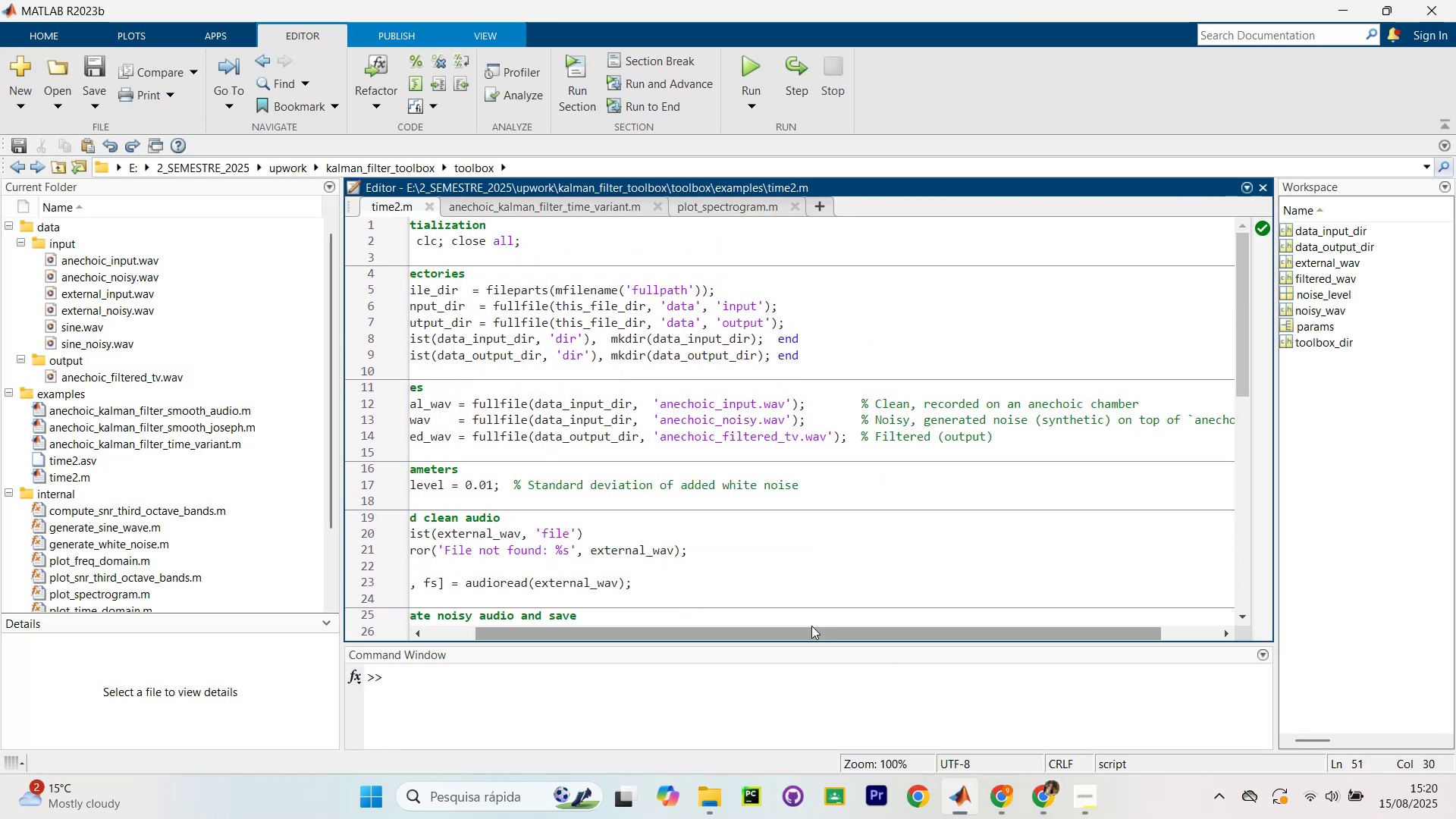 
left_click_drag(start_coordinate=[812, 631], to_coordinate=[517, 567])
 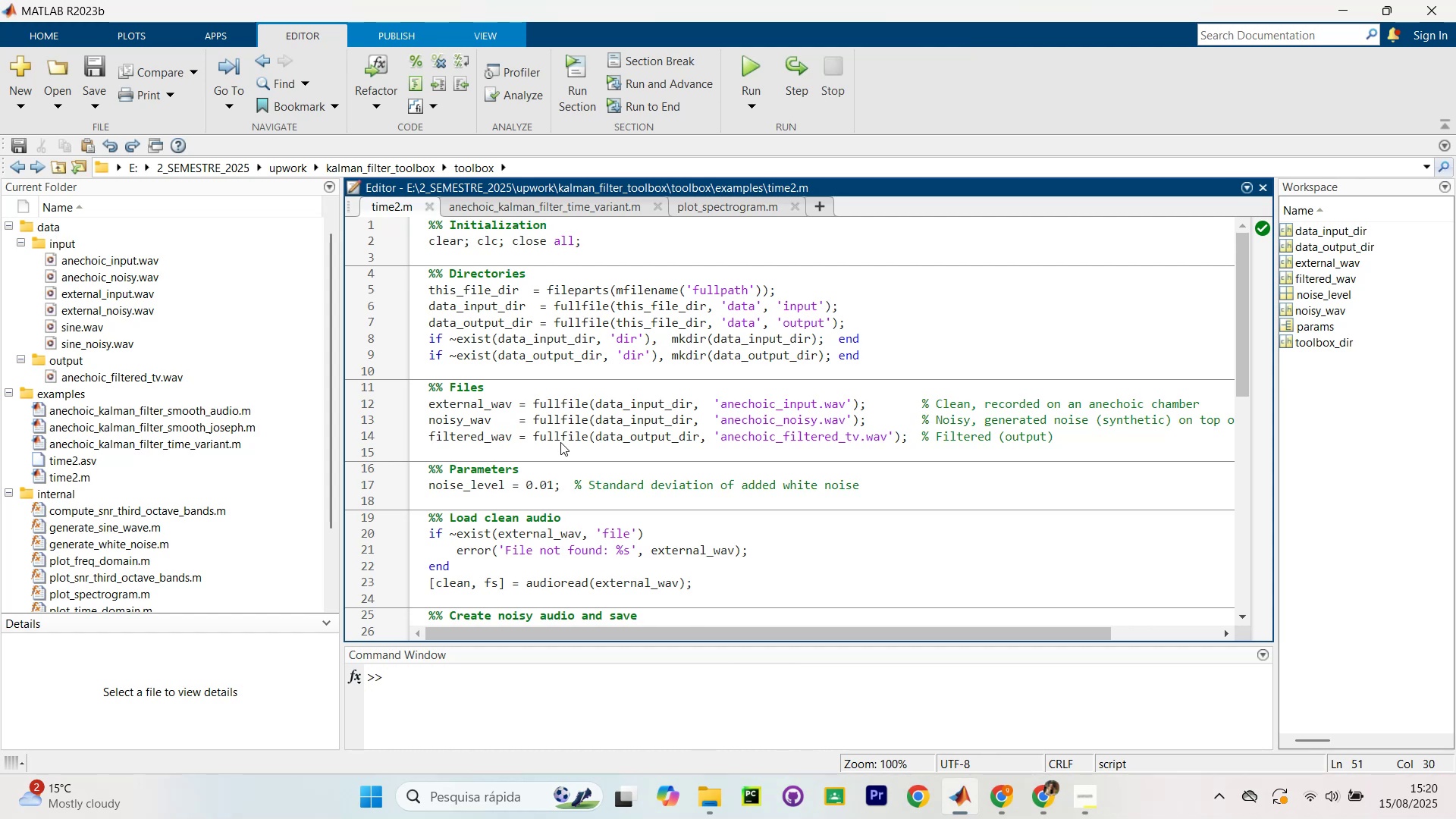 
wait(23.42)
 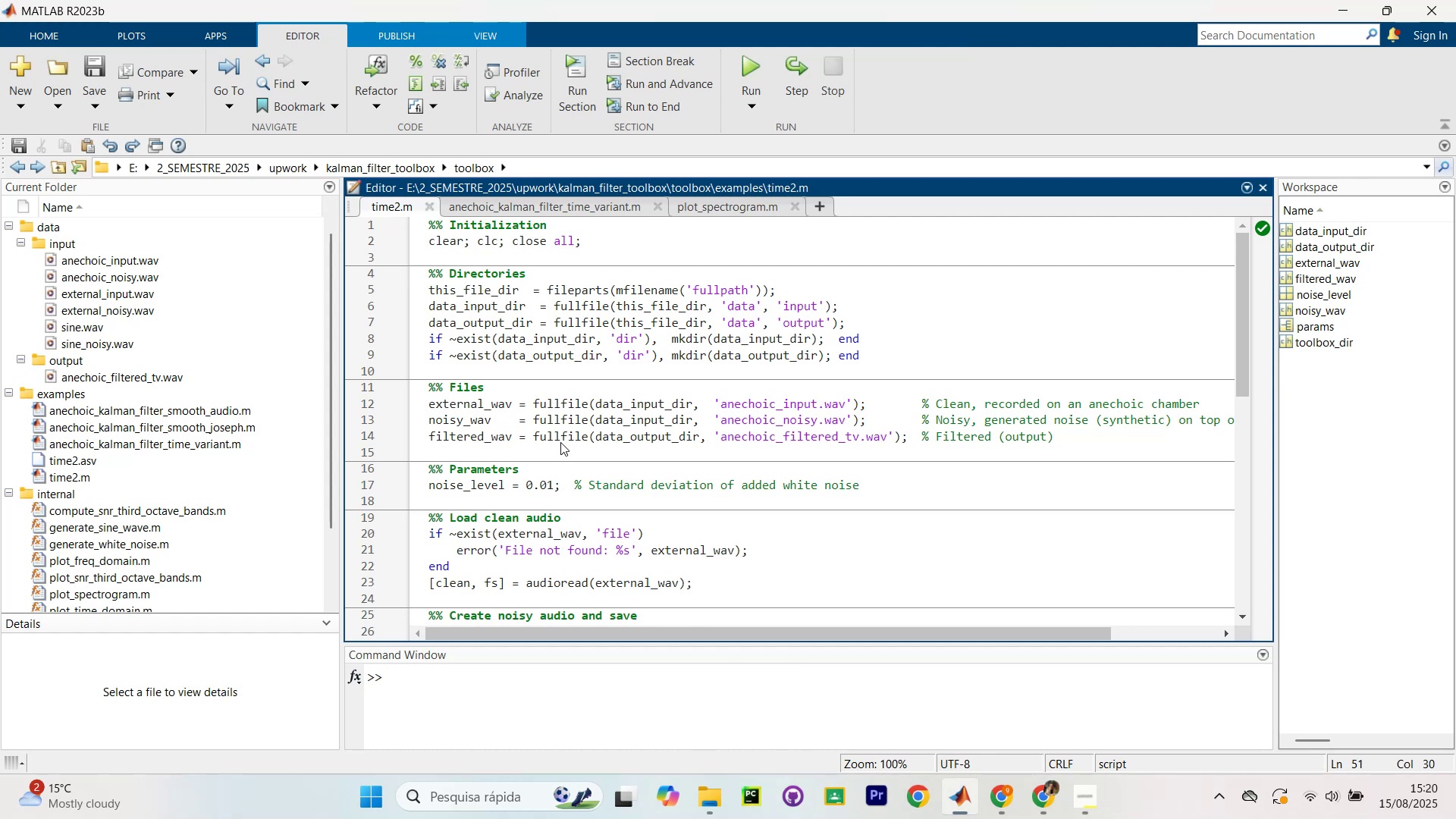 
left_click([591, 254])
 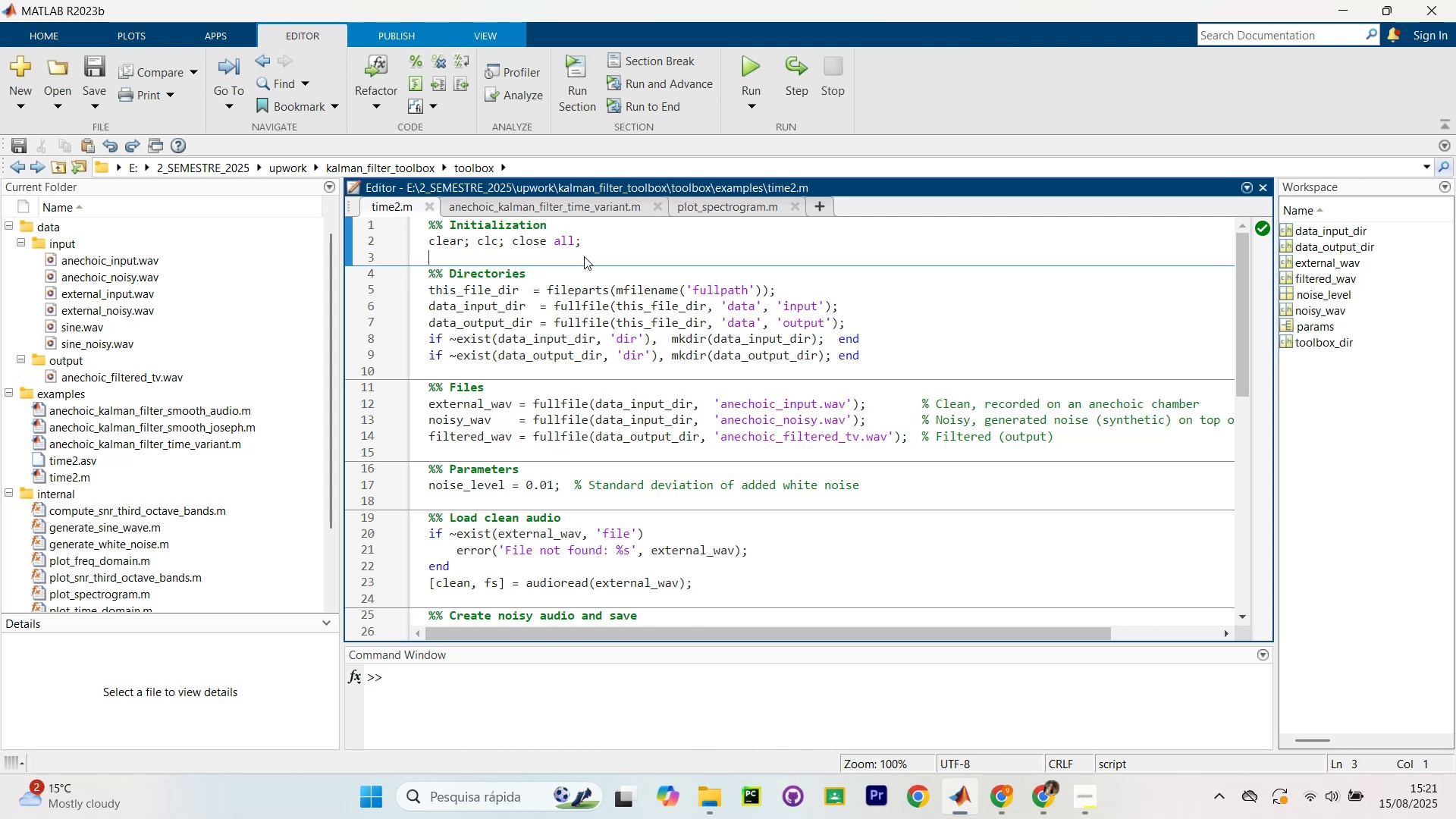 
key(Control+Shift+Enter)
 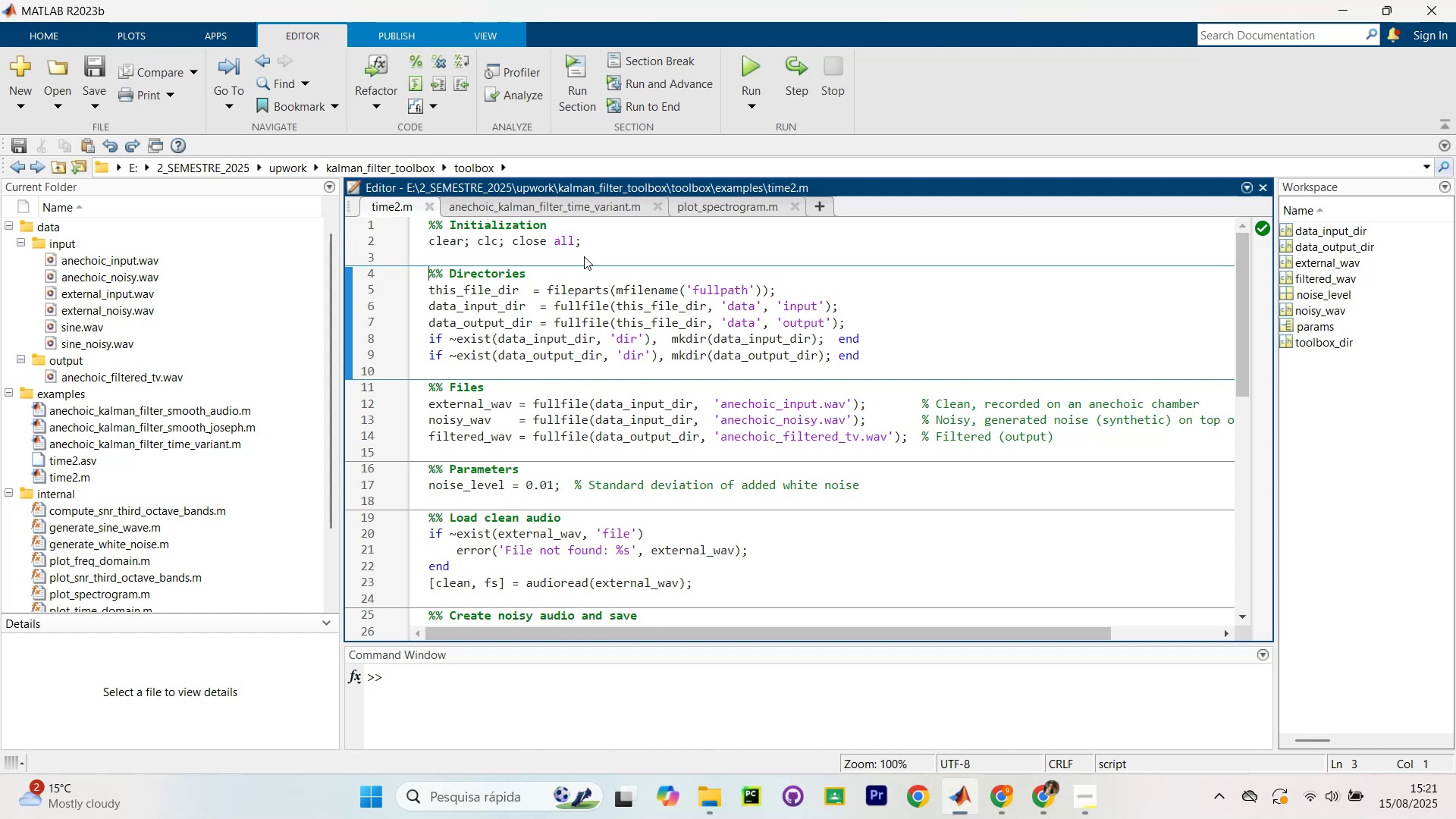 
key(Control+Shift+Enter)
 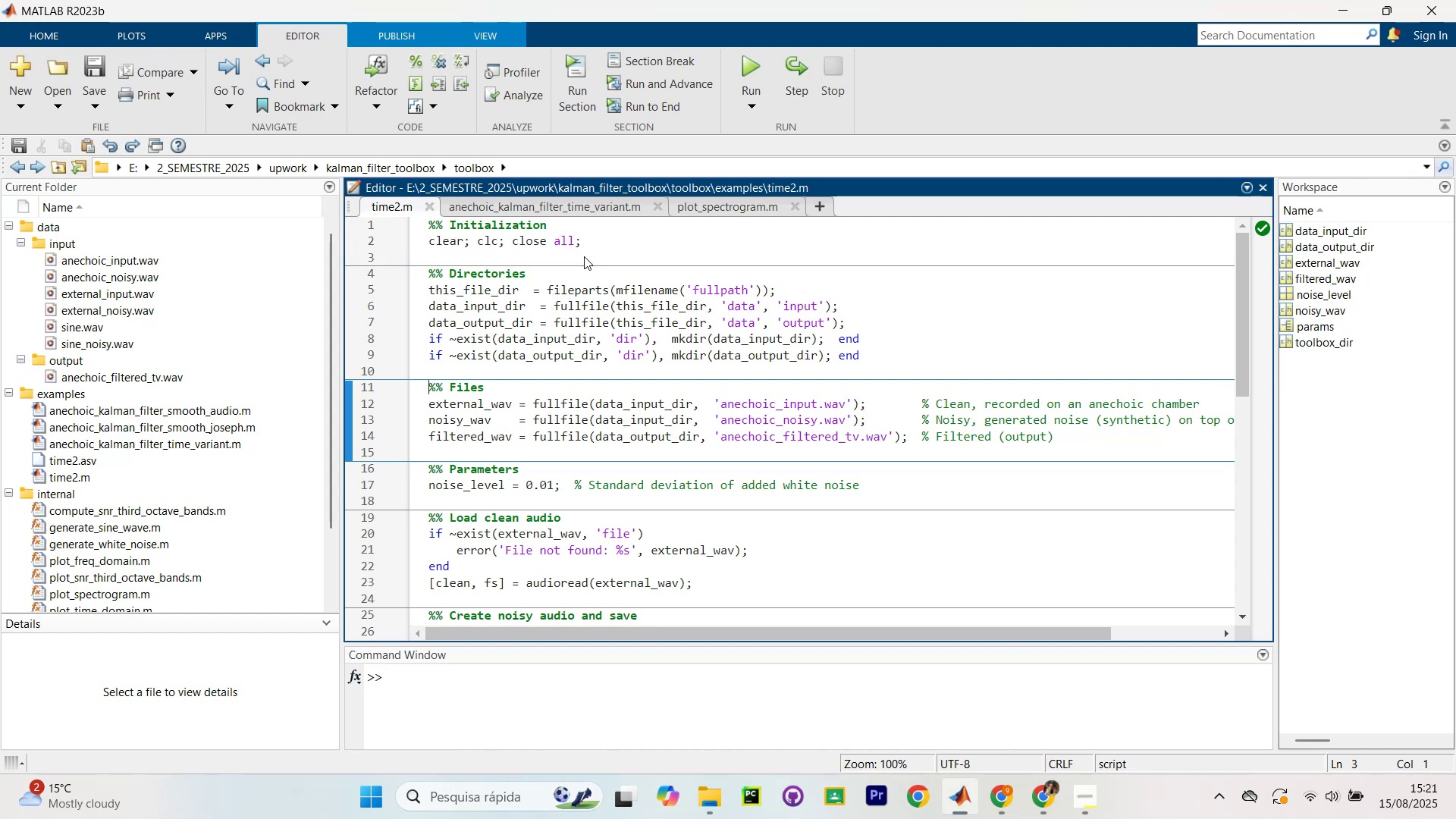 
key(Control+Shift+Enter)
 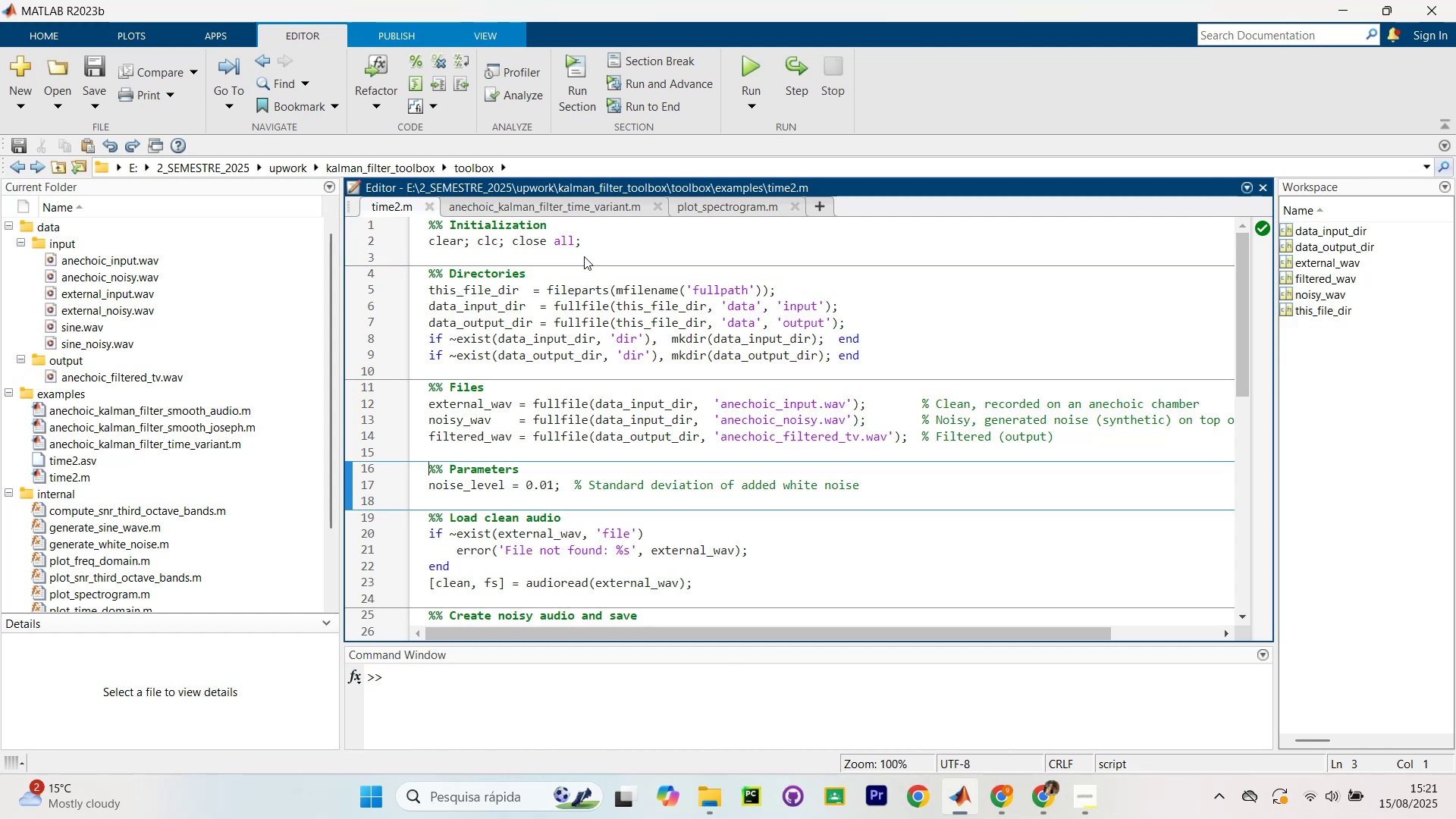 
key(Control+Shift+Enter)
 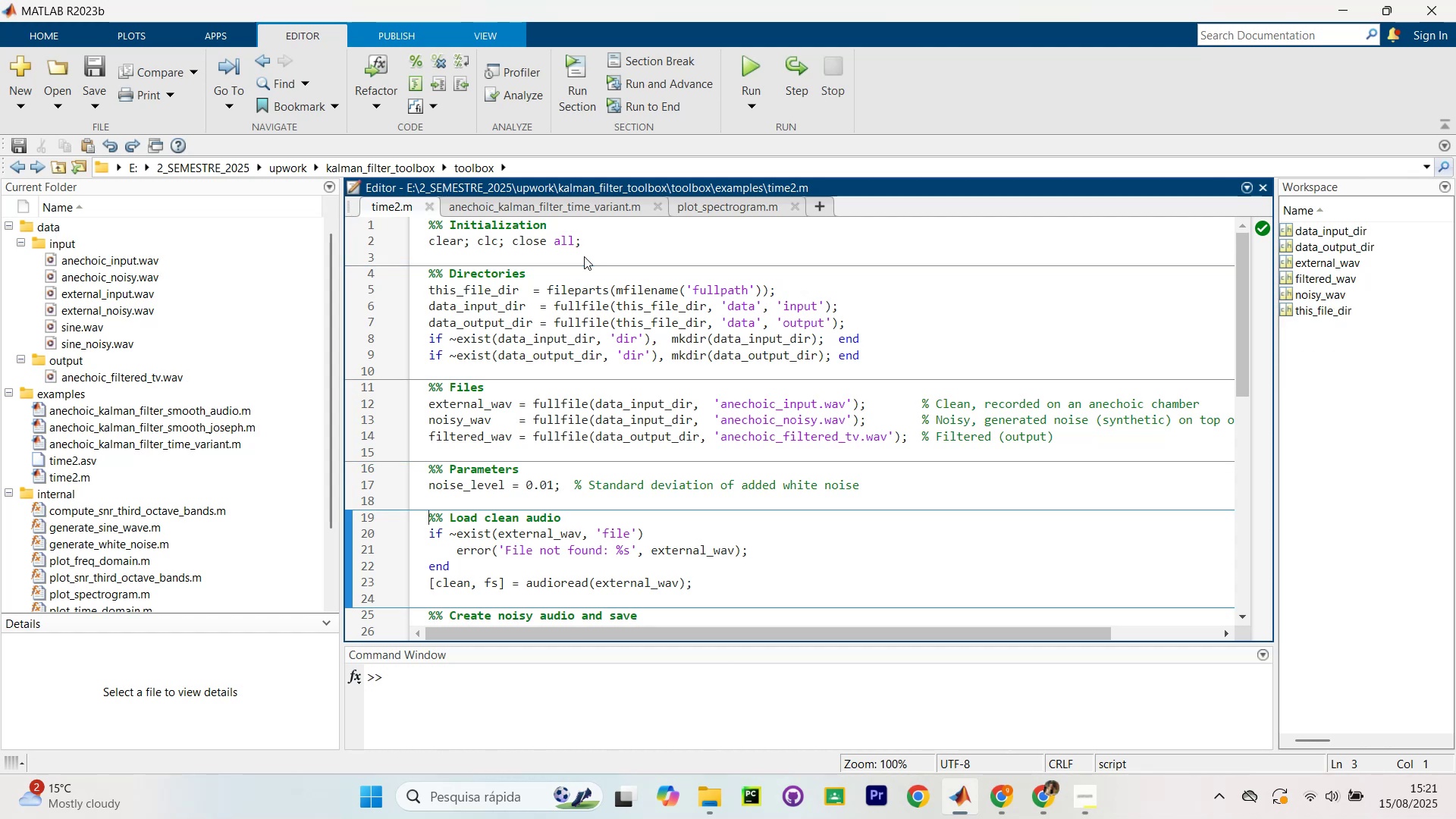 
key(Control+Shift+Enter)
 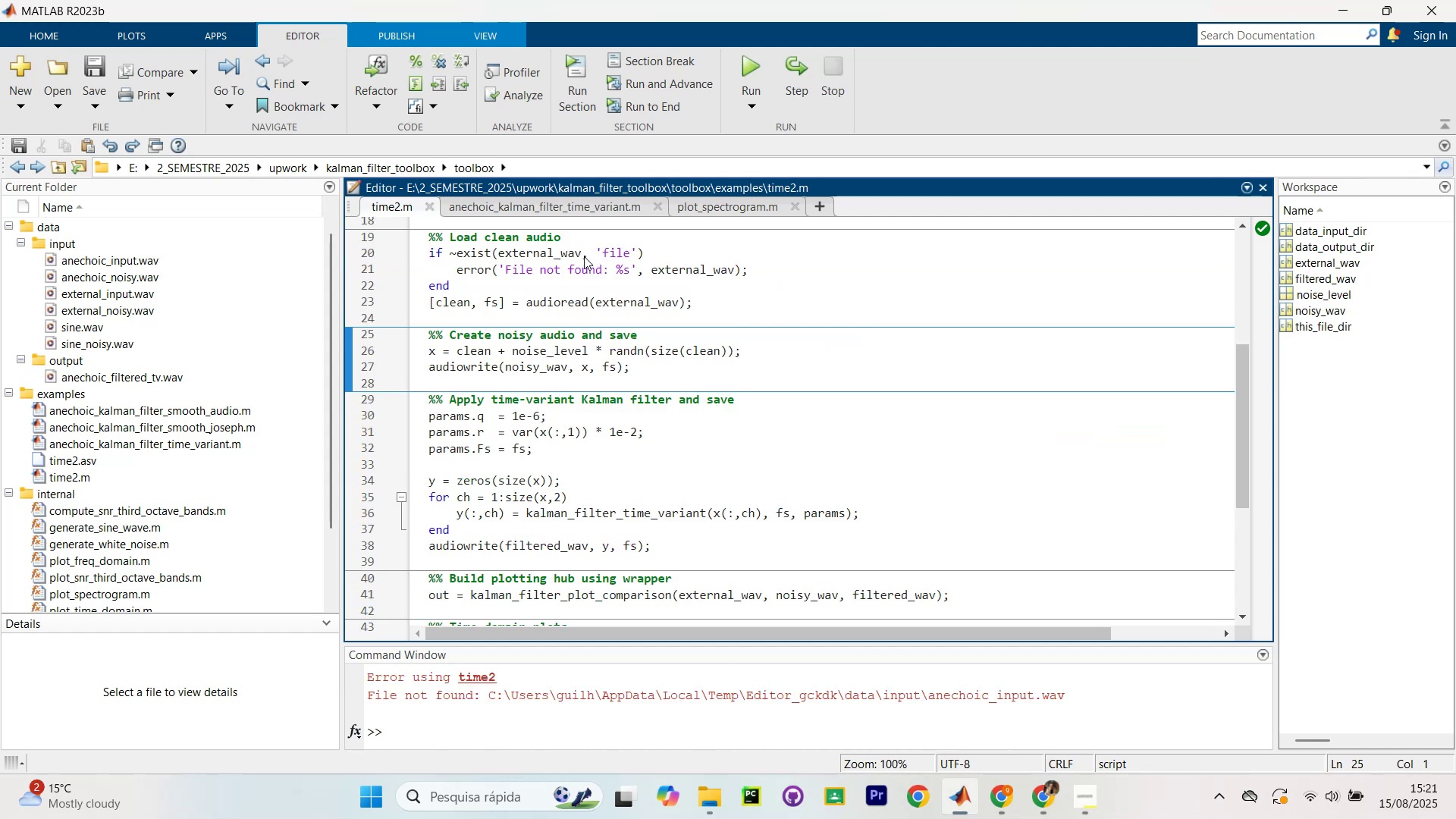 
wait(6.31)
 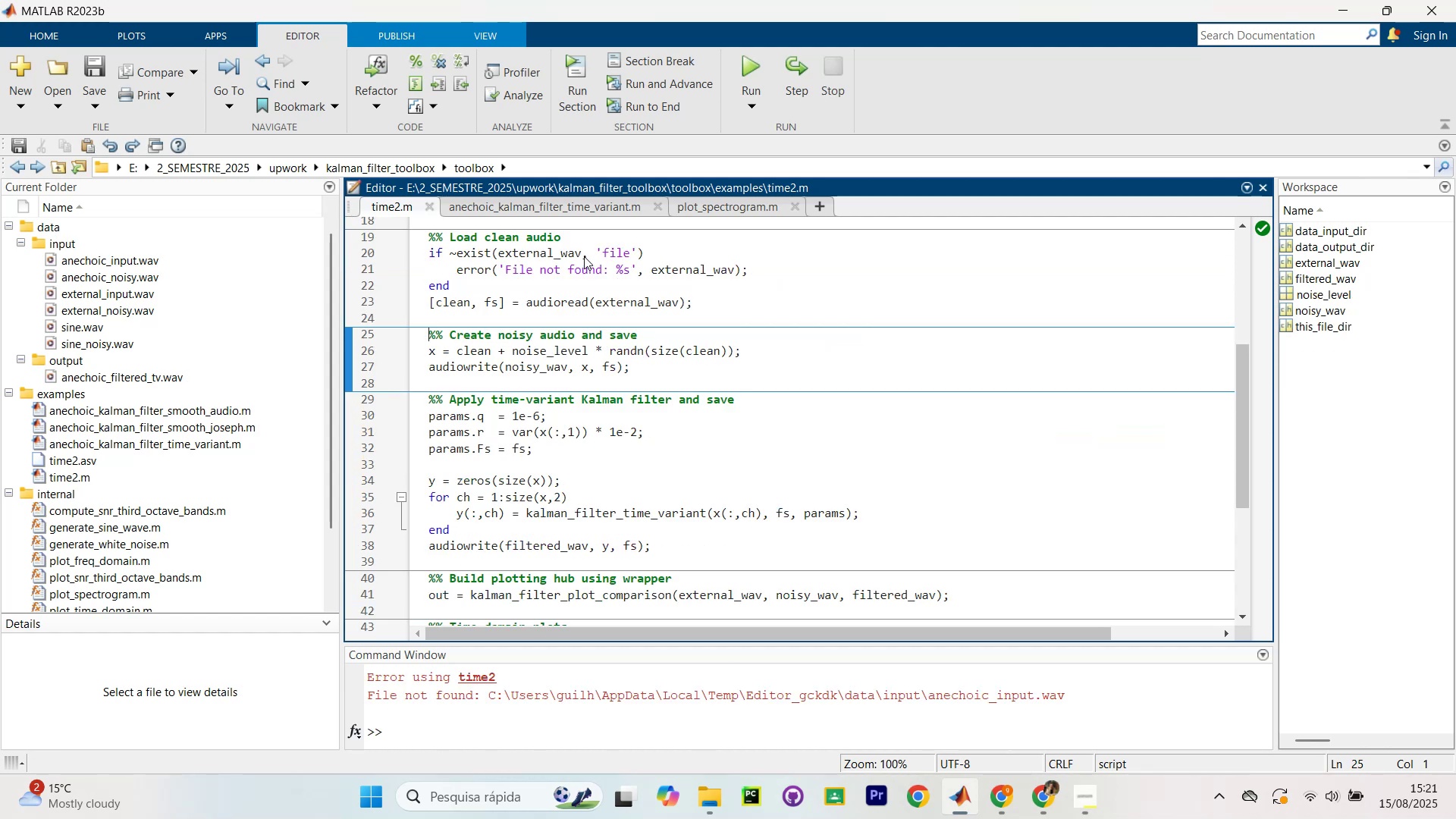 
scroll: coordinate [583, 381], scroll_direction: up, amount: 5.0
 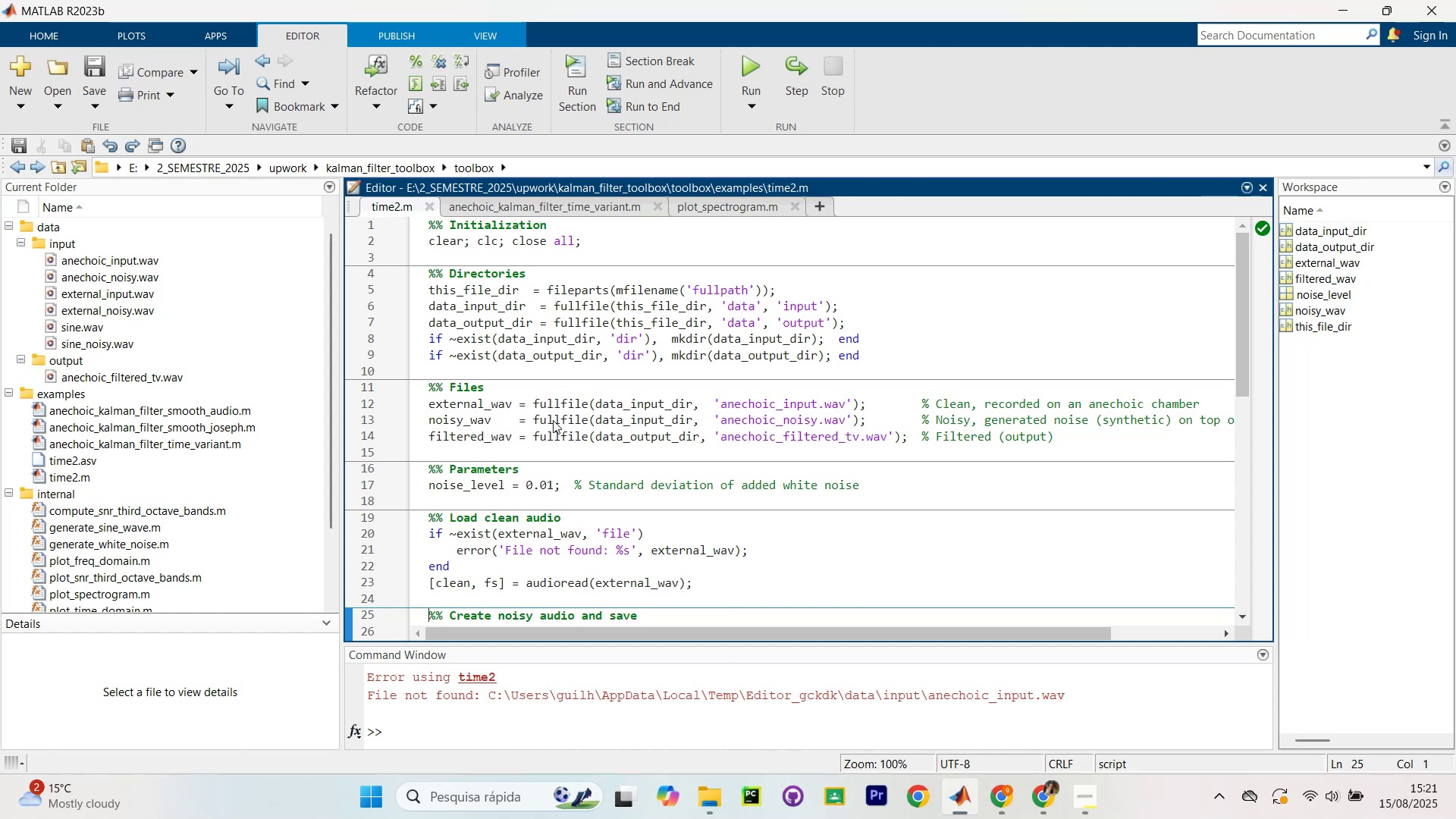 
wait(14.37)
 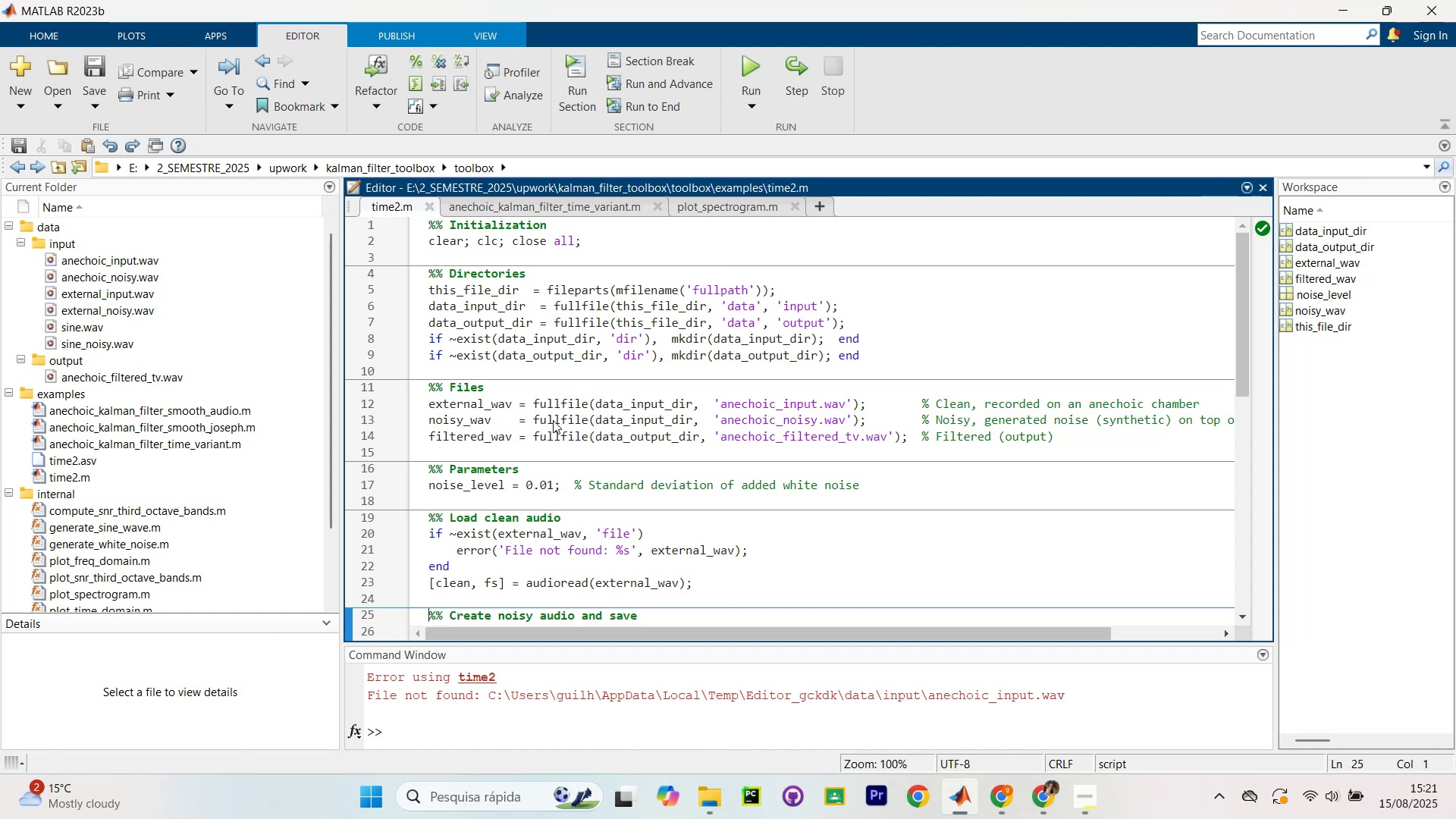 
left_click([723, 303])
 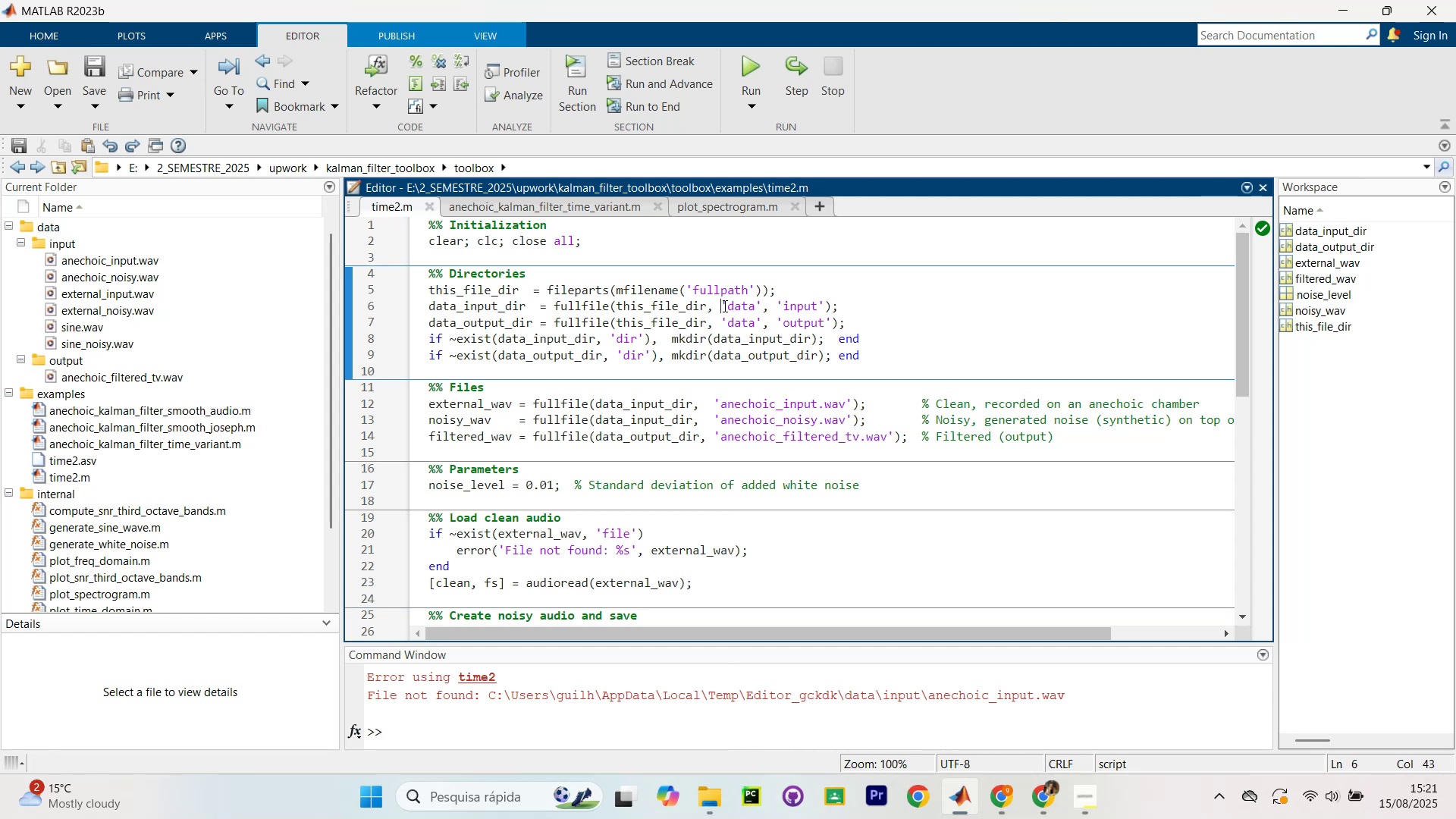 
double_click([733, 304])
 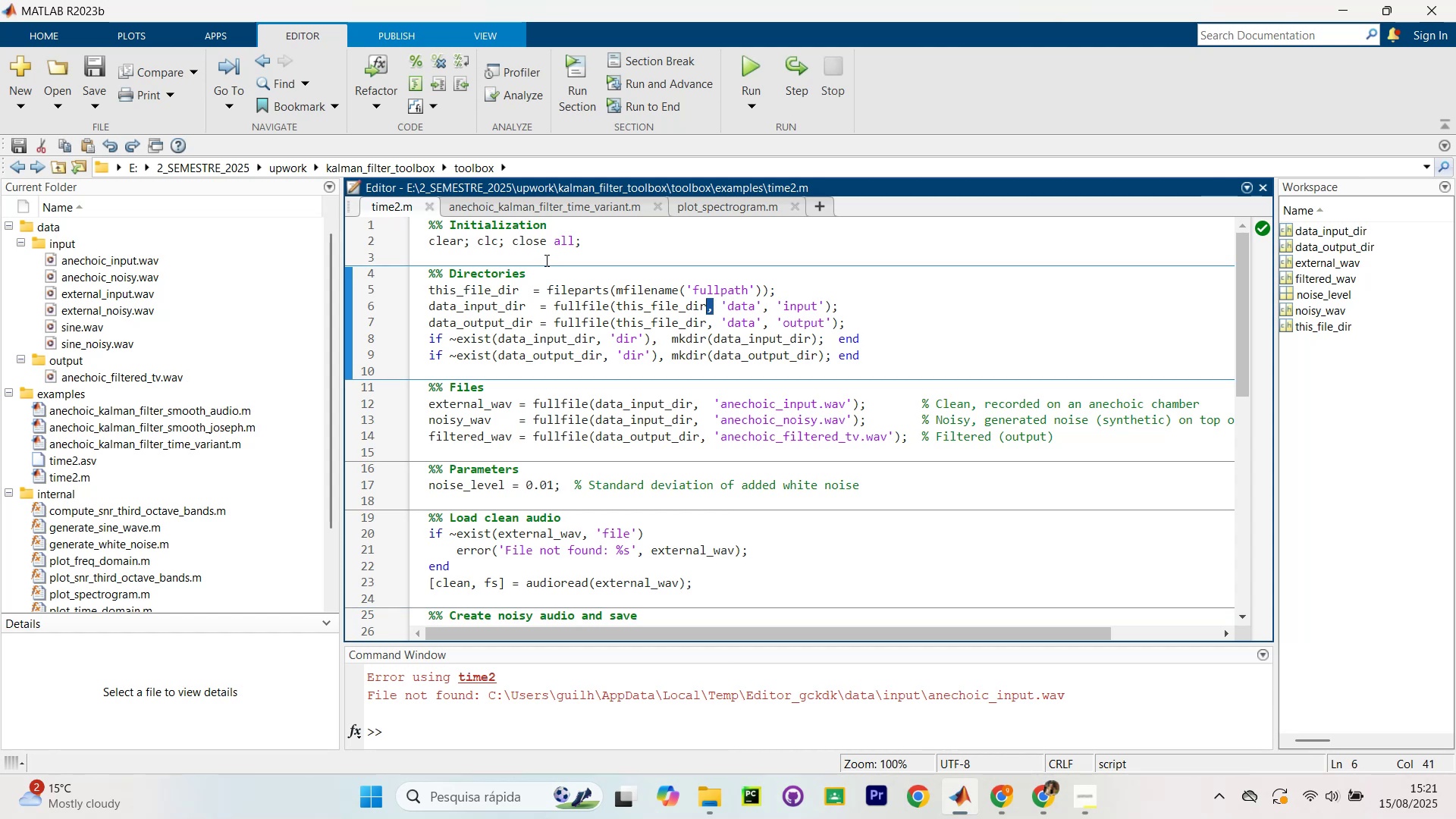 
key(ArrowRight)
 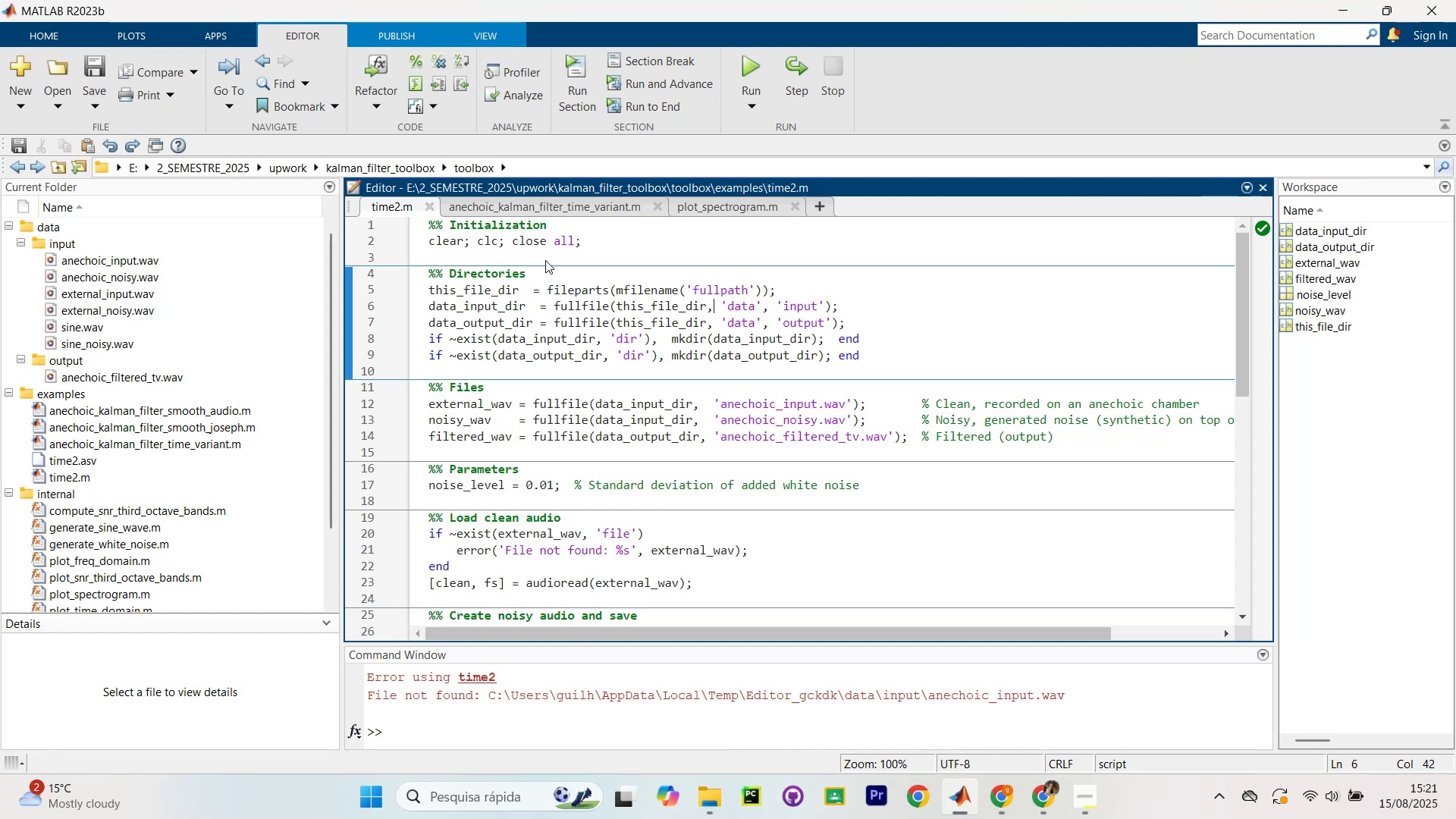 
key(Space)
 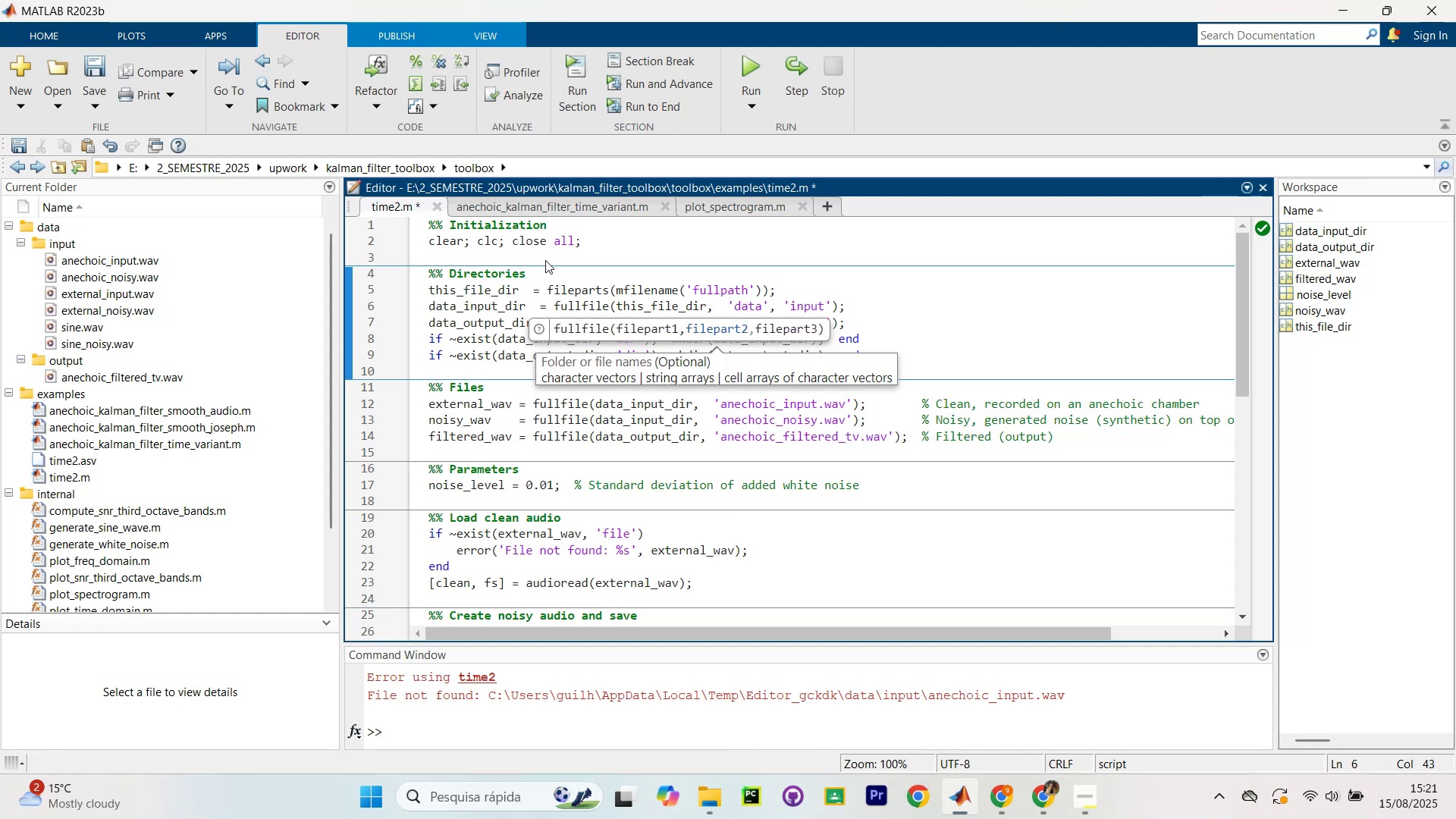 
key(Backquote)
 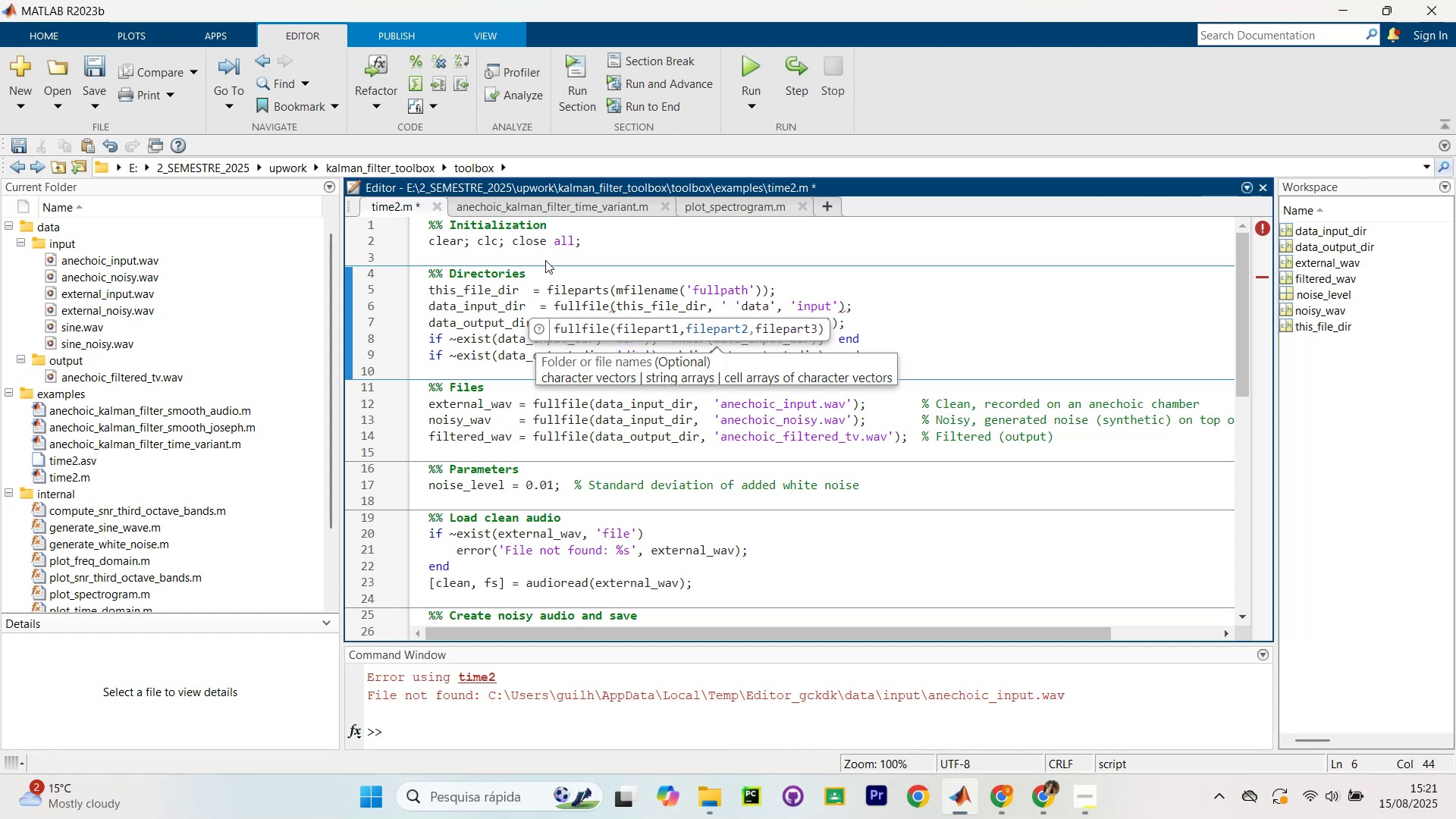 
key(Period)
 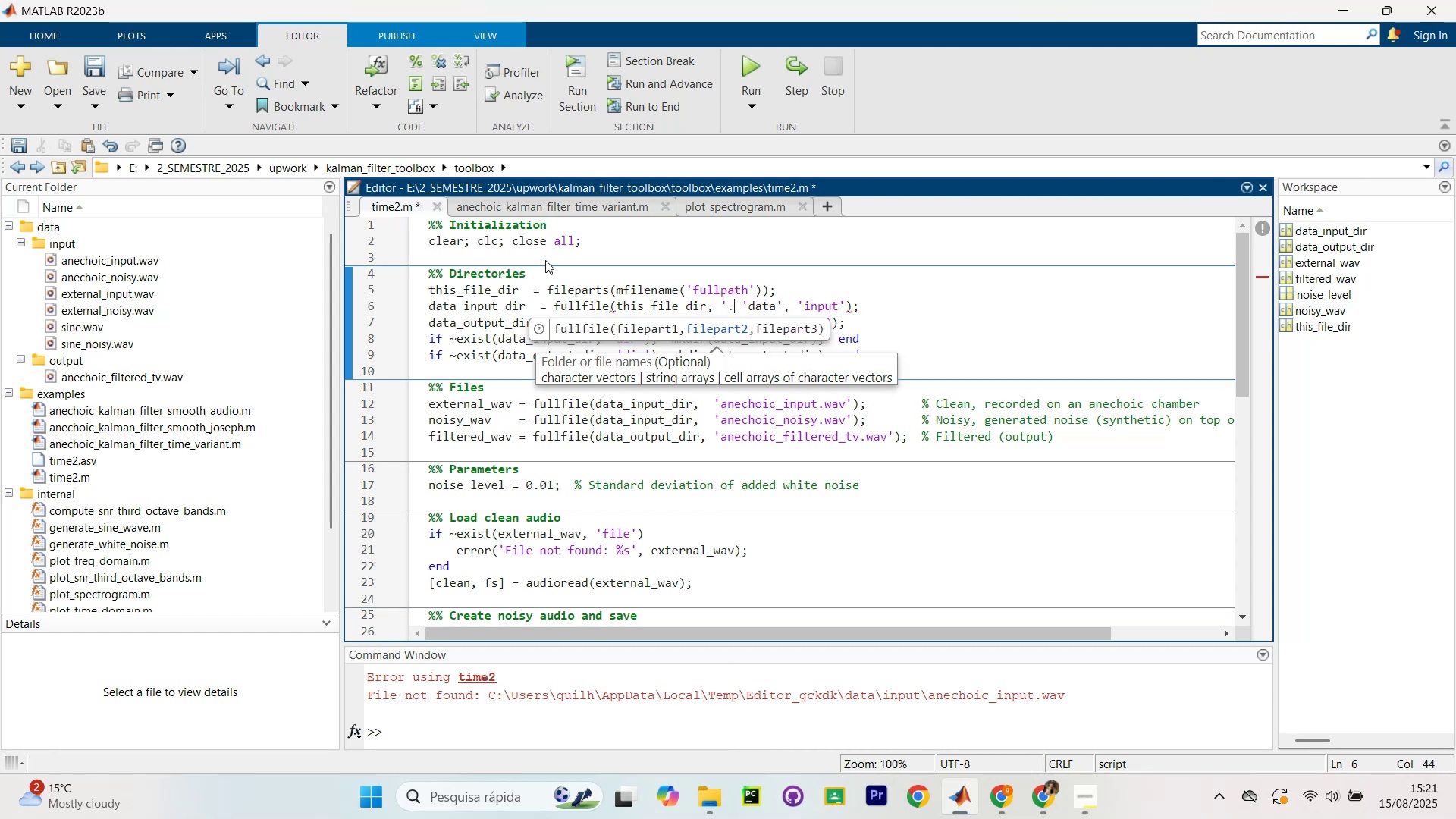 
key(Period)
 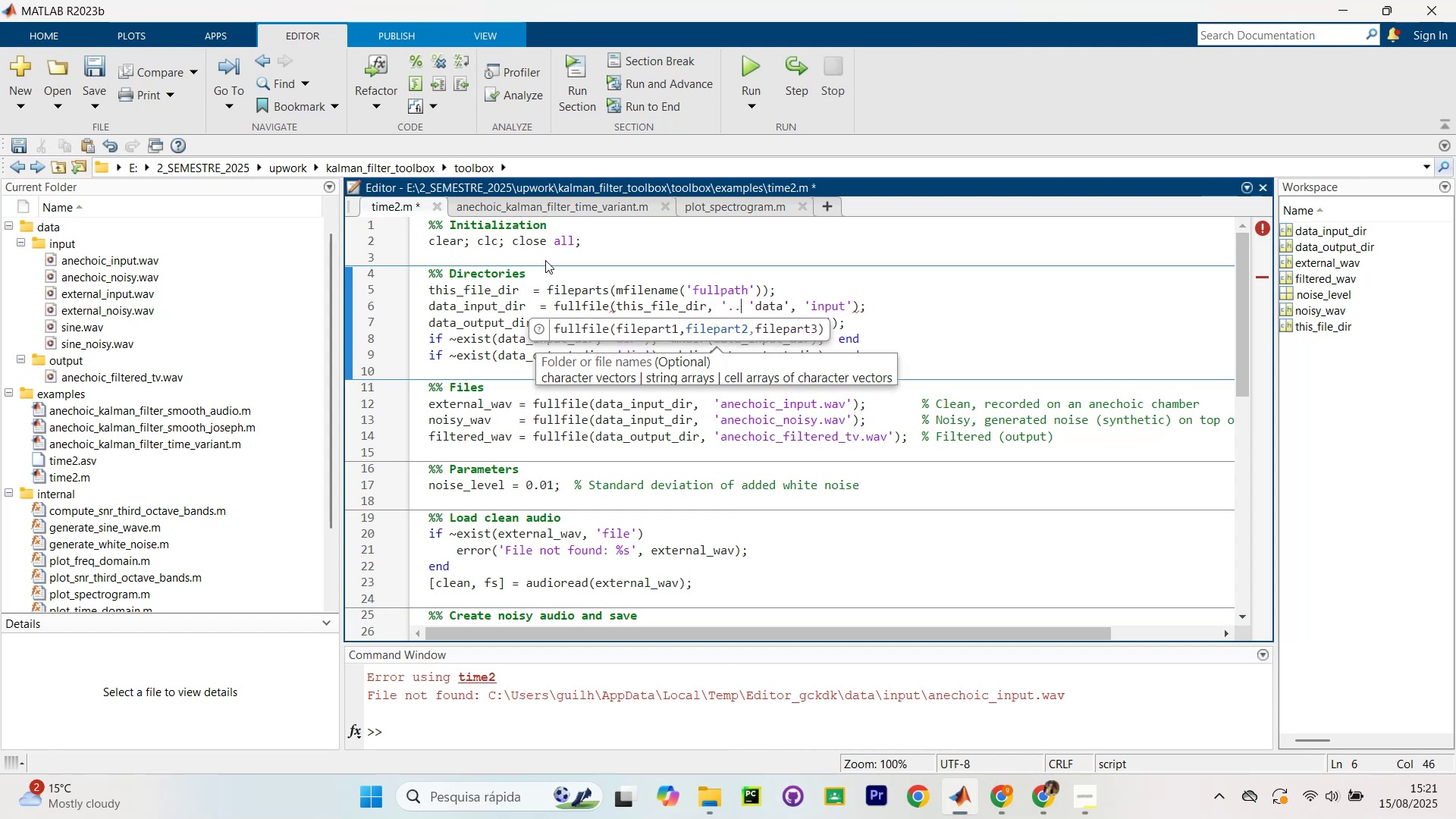 
key(Backquote)
 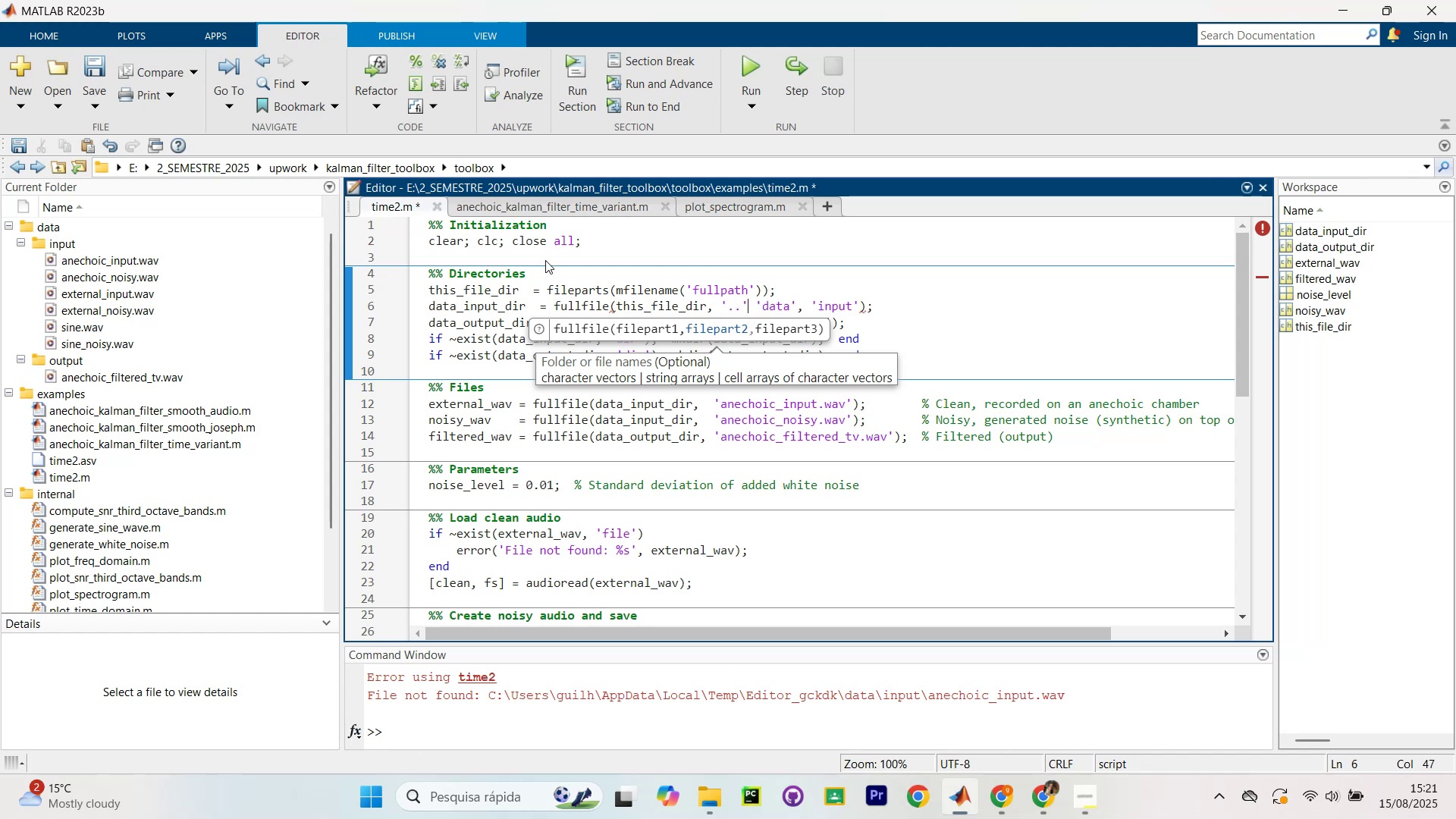 
wait(7.03)
 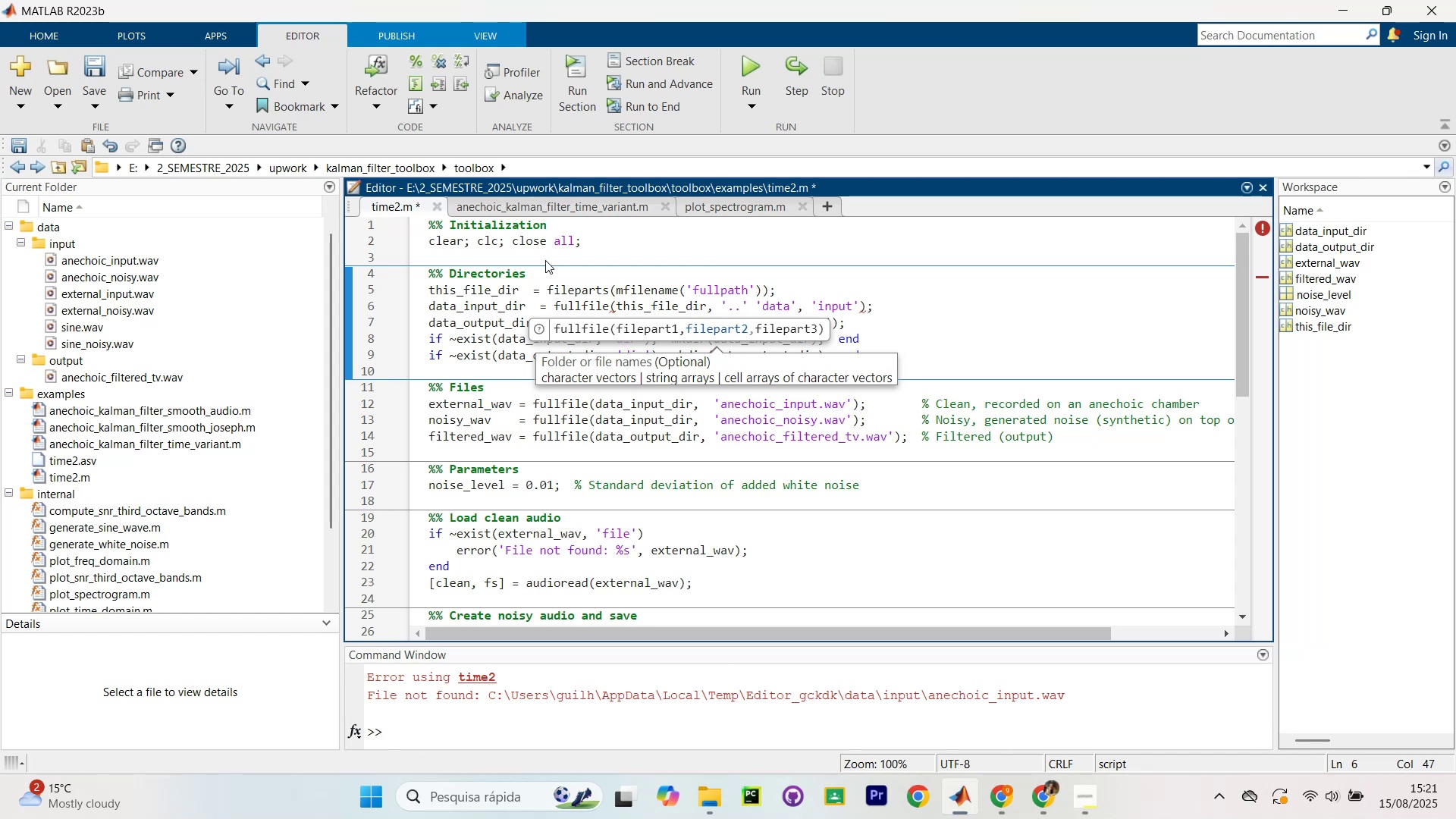 
key(Comma)
 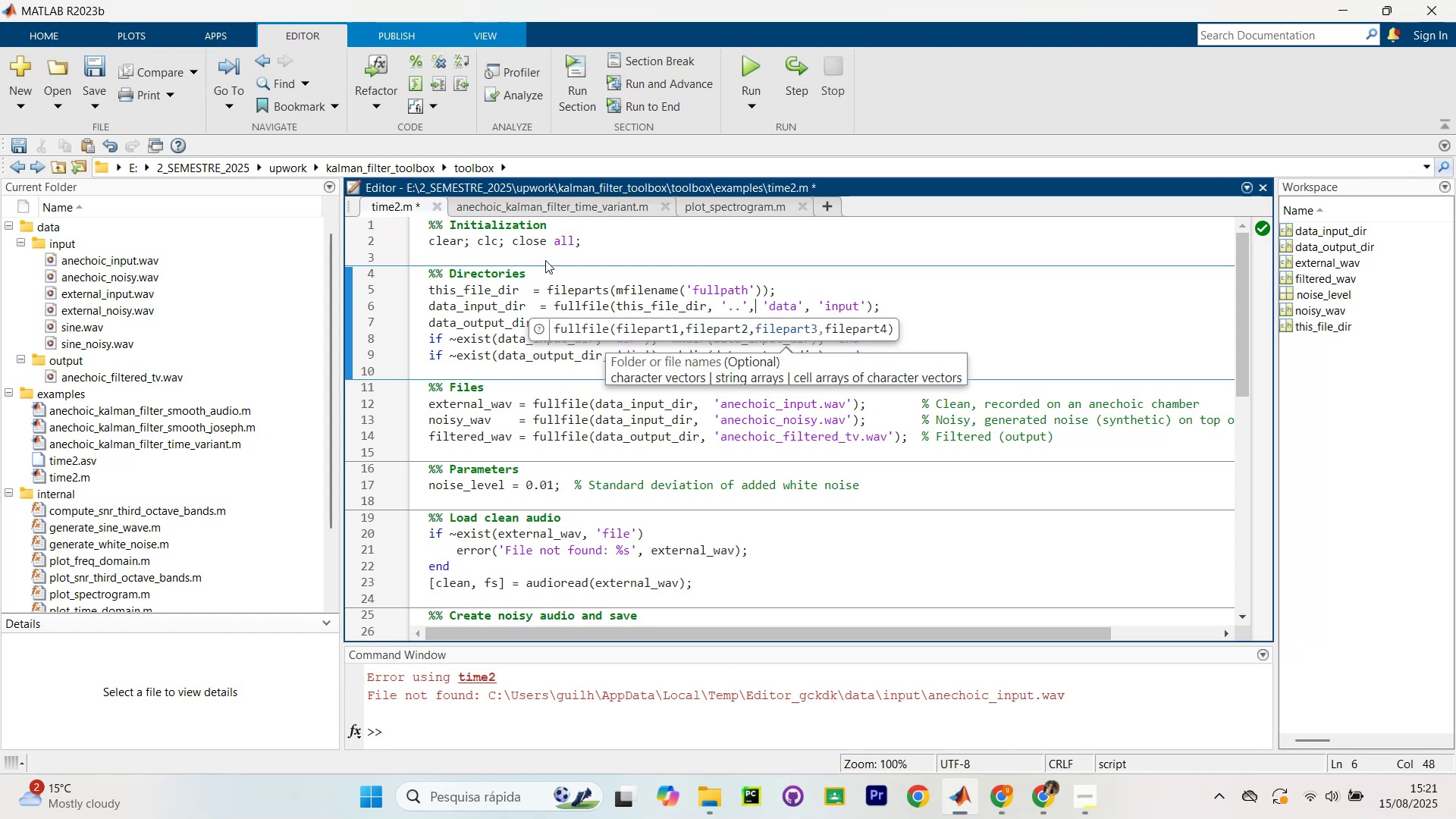 
key(ArrowDown)
 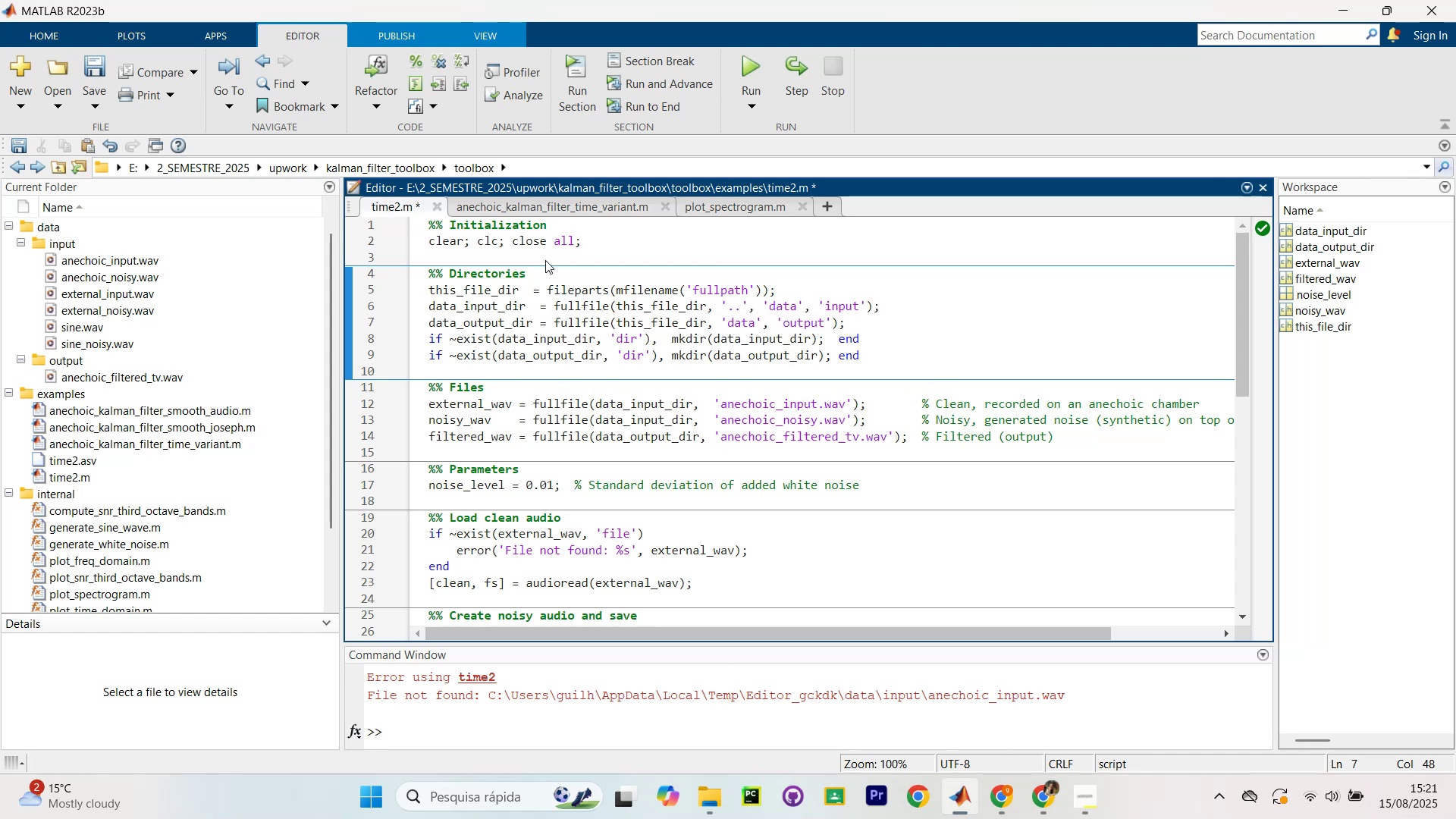 
key(ArrowLeft)
 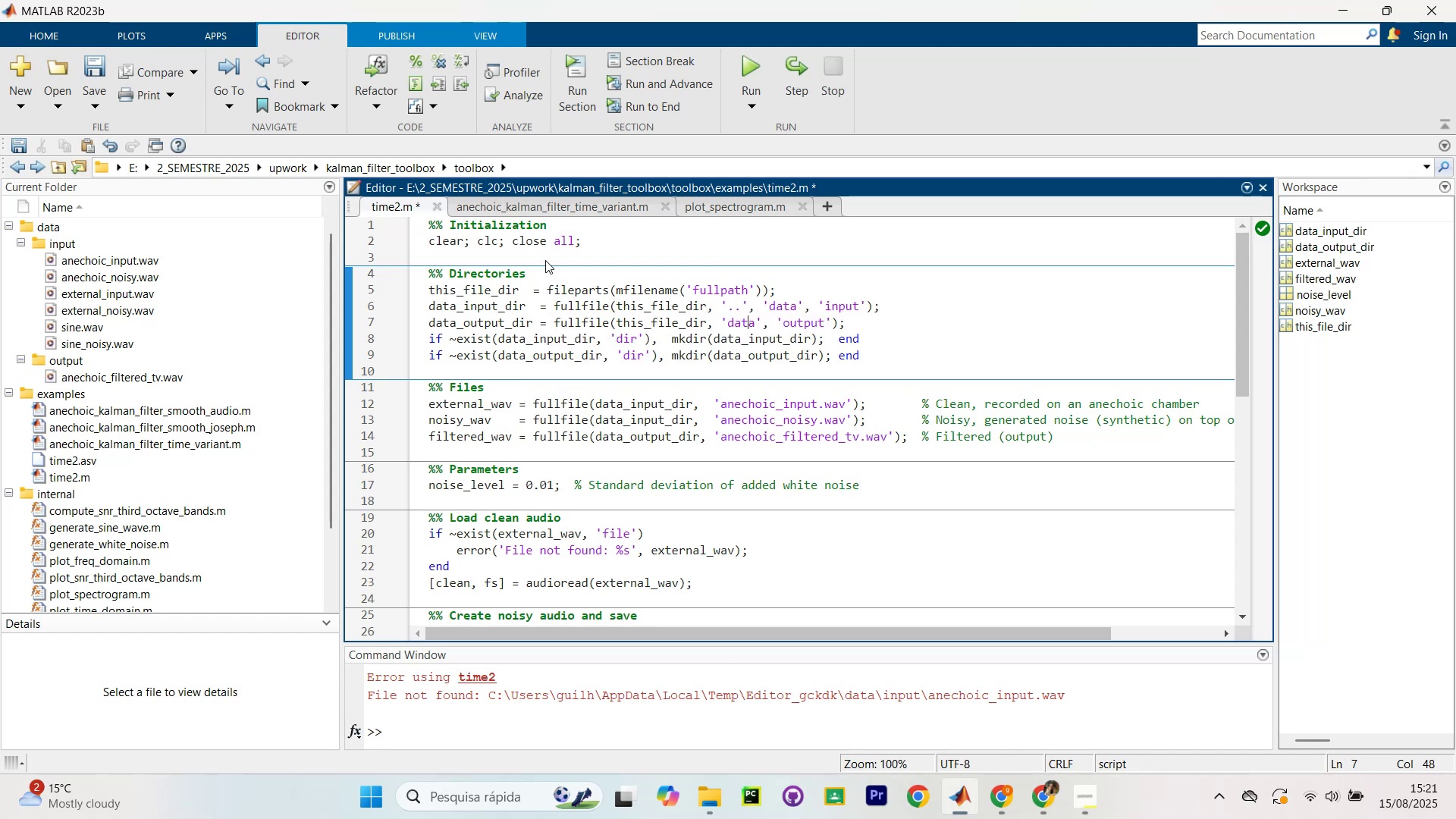 
key(ArrowLeft)
 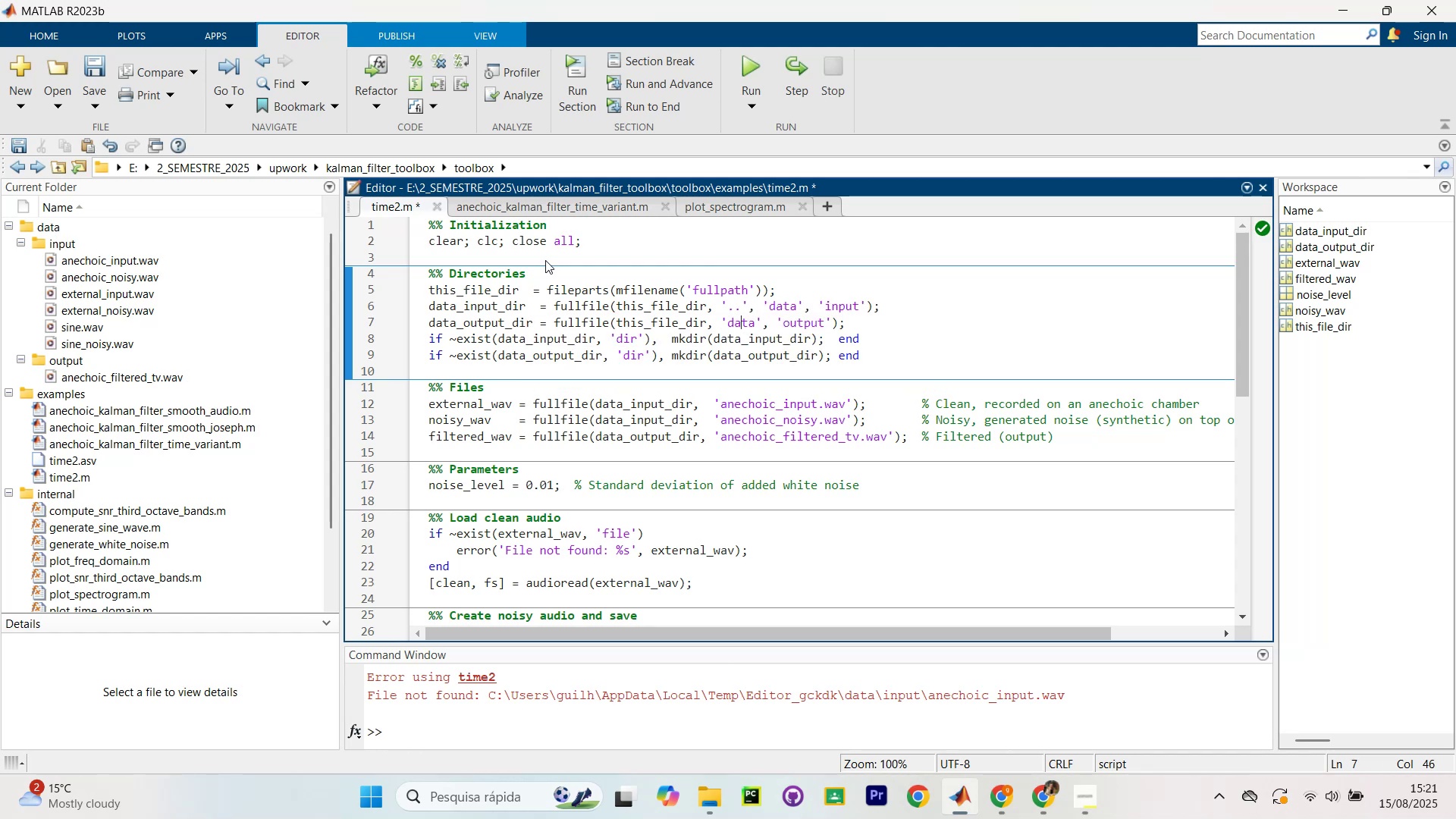 
key(ArrowLeft)
 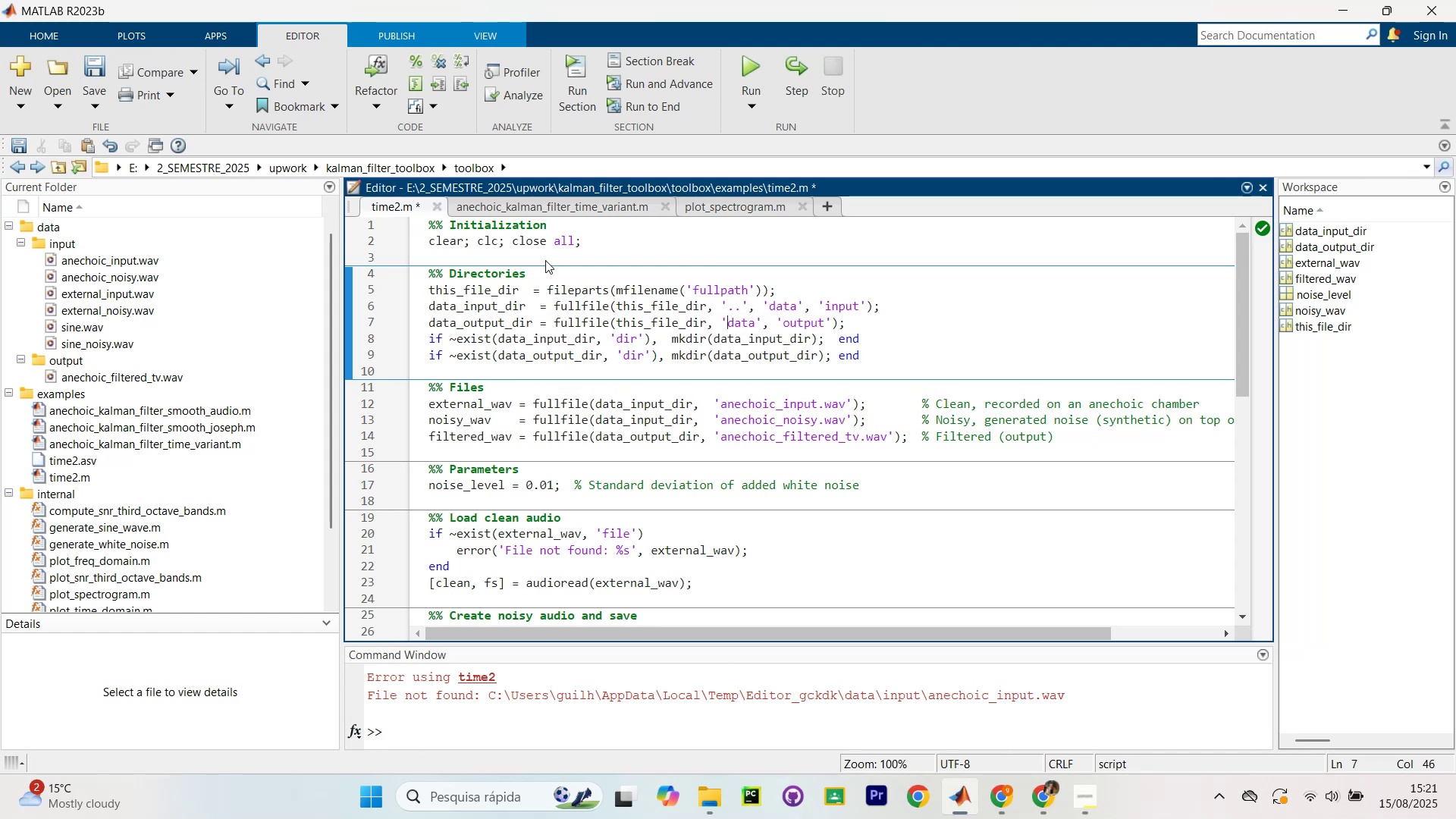 
key(ArrowLeft)
 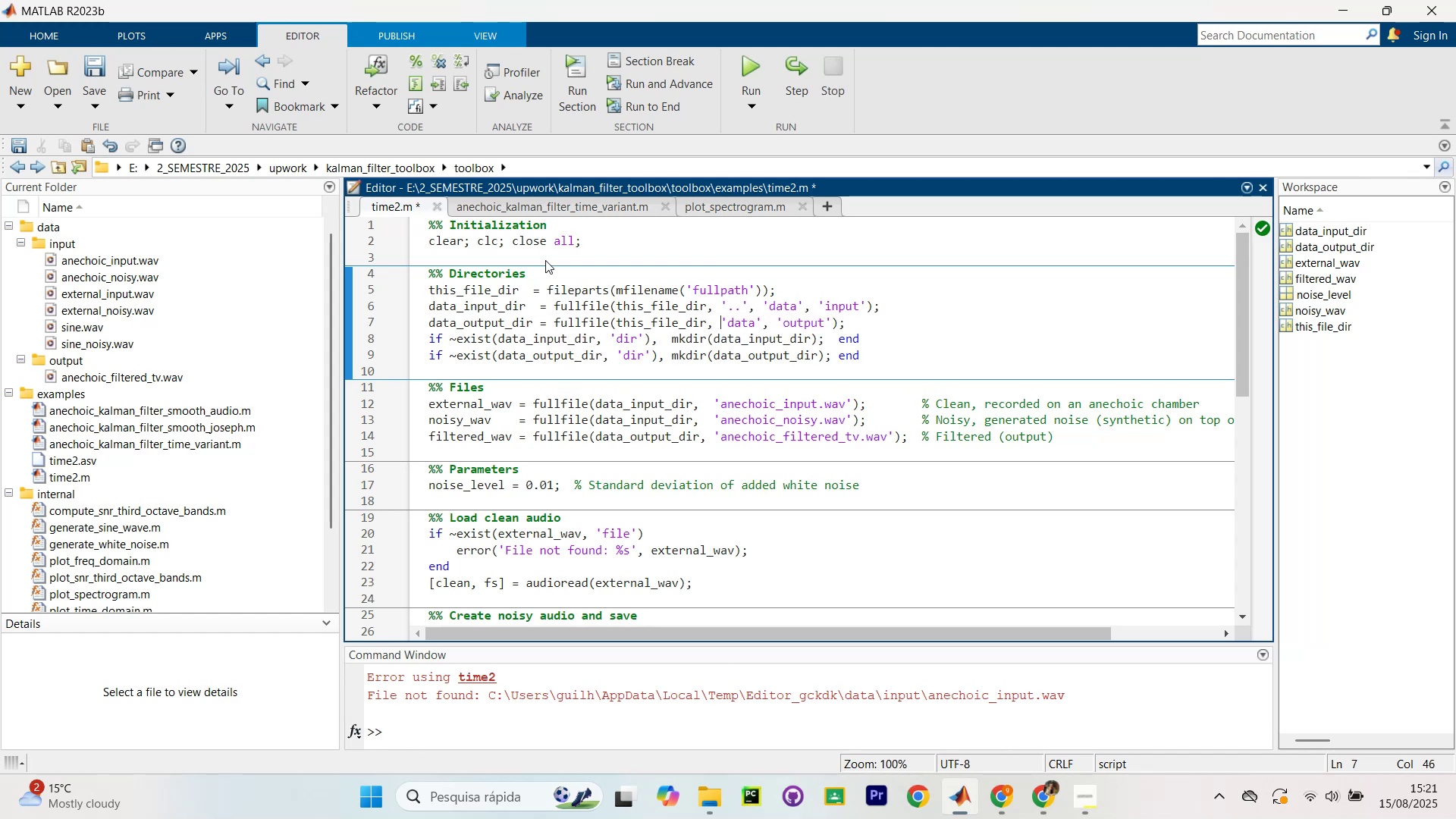 
key(ArrowLeft)
 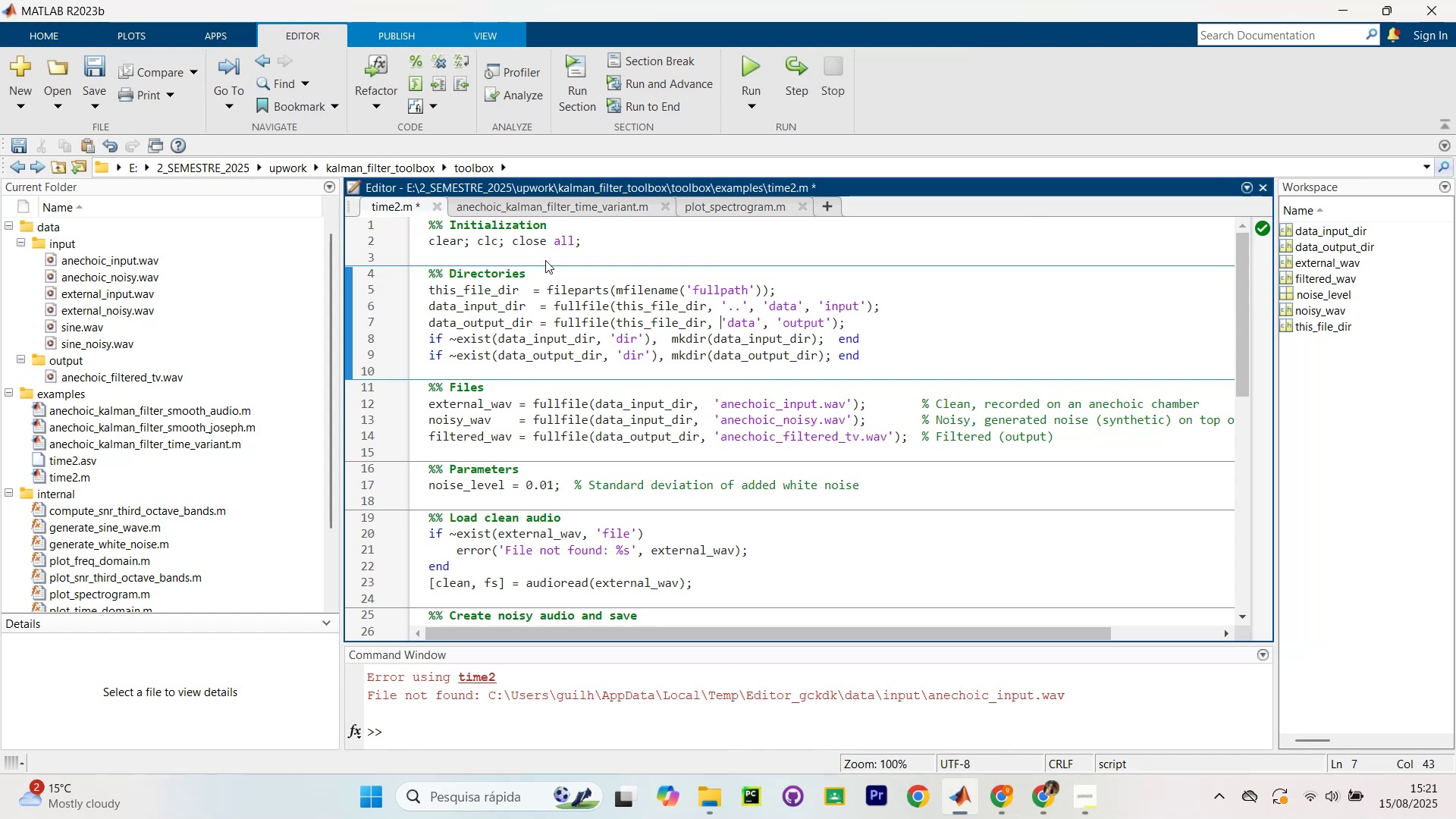 
key(Backquote)
 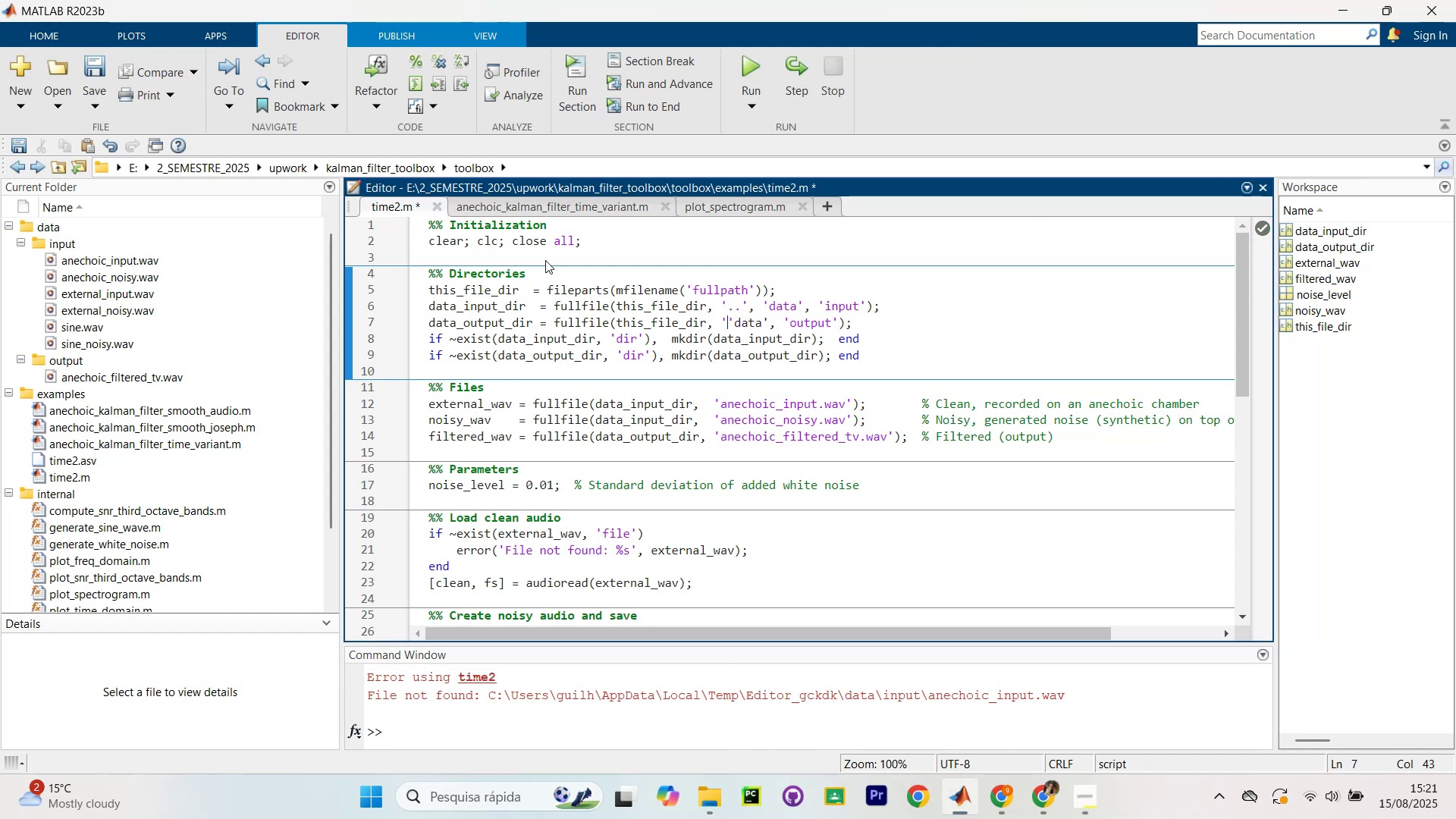 
key(Period)
 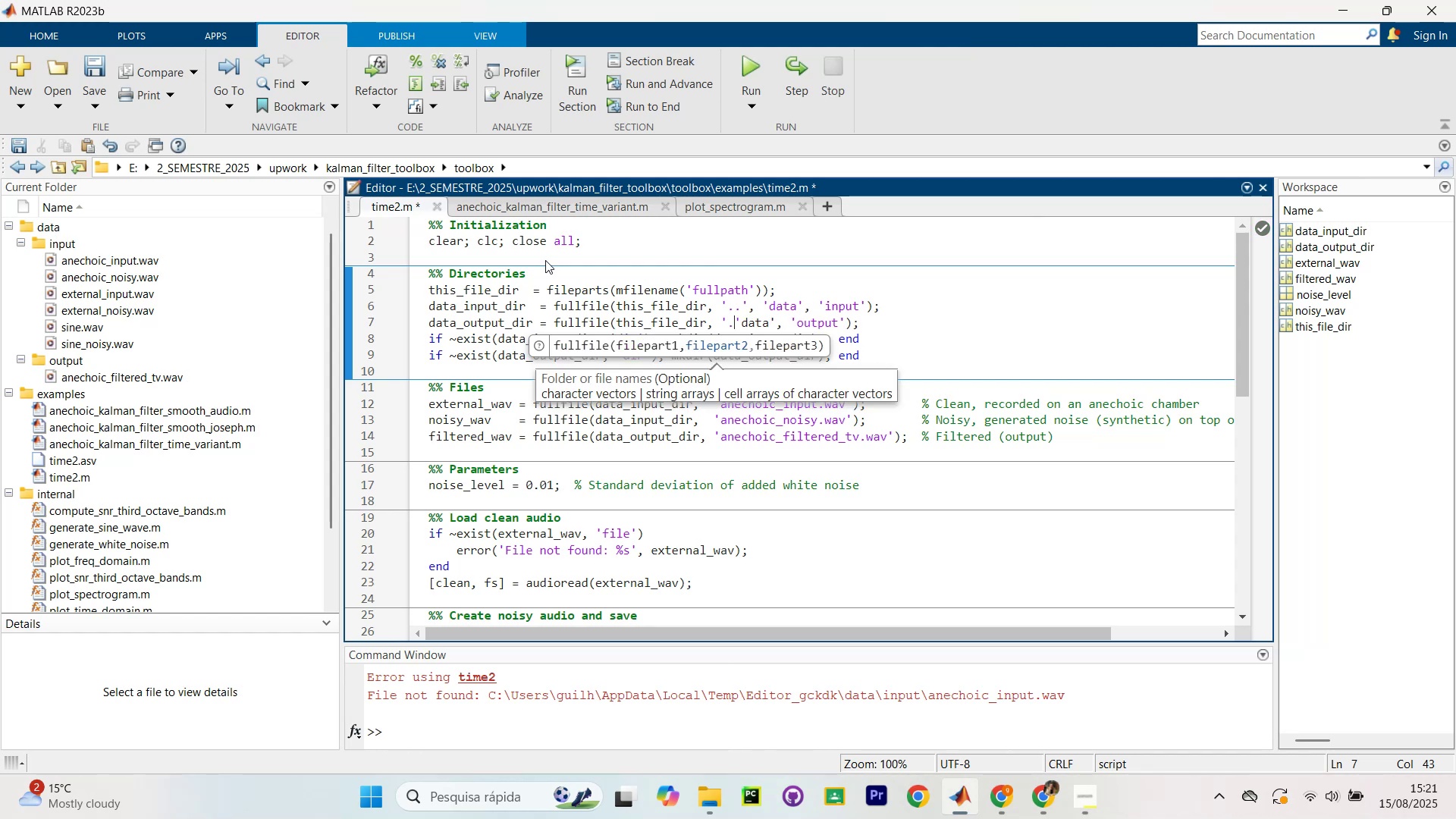 
key(Period)
 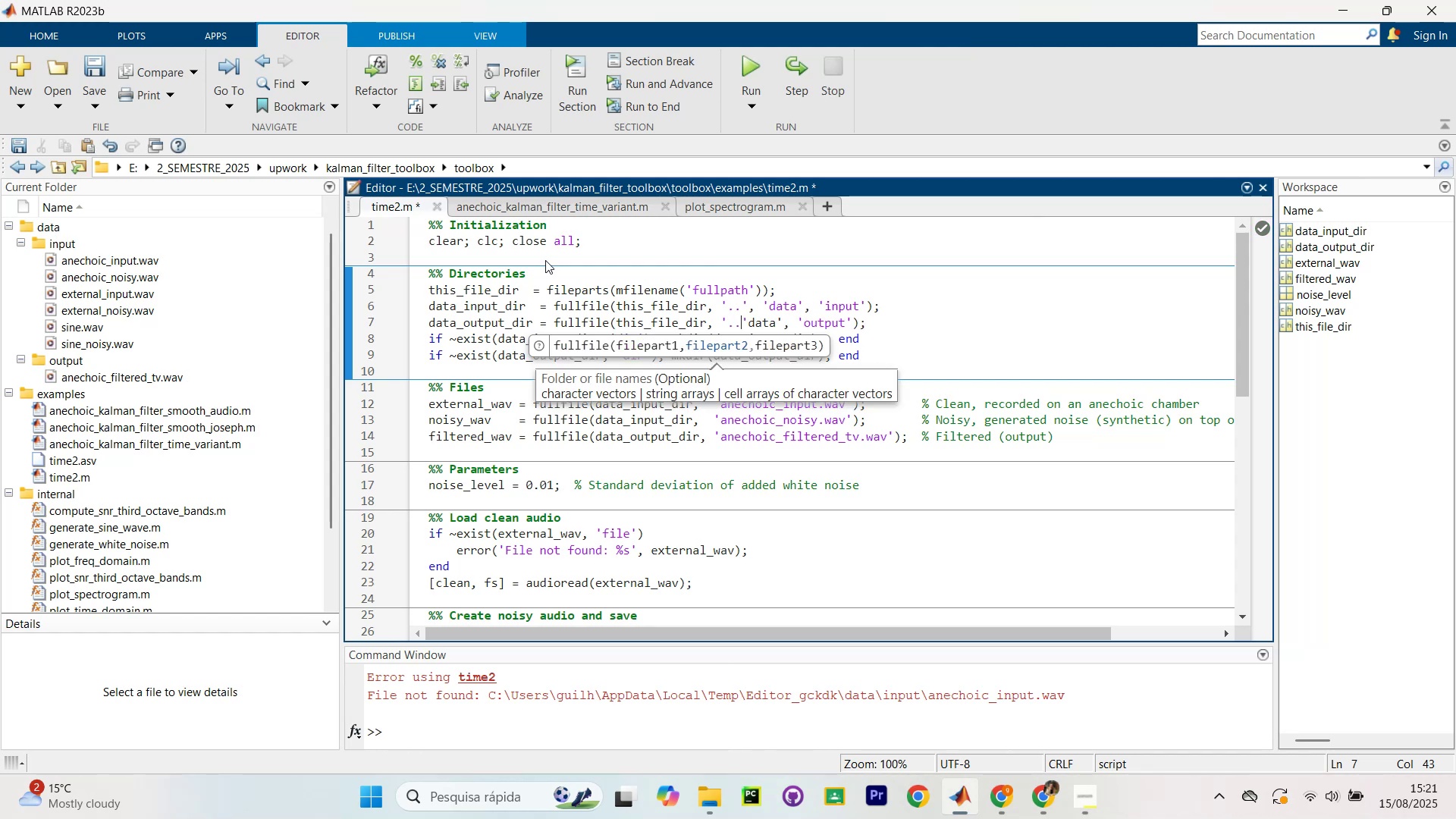 
key(Backquote)
 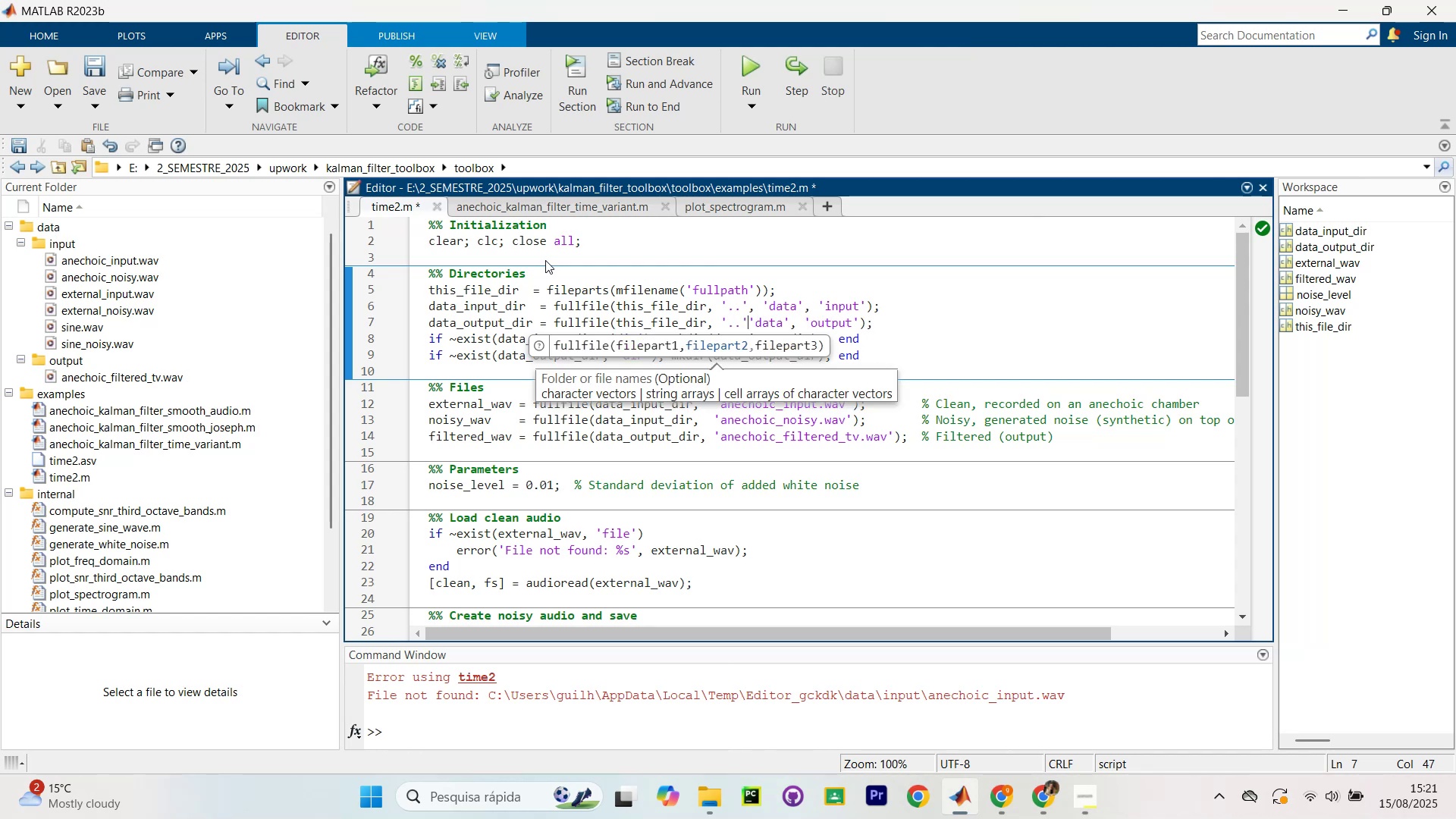 
key(Comma)
 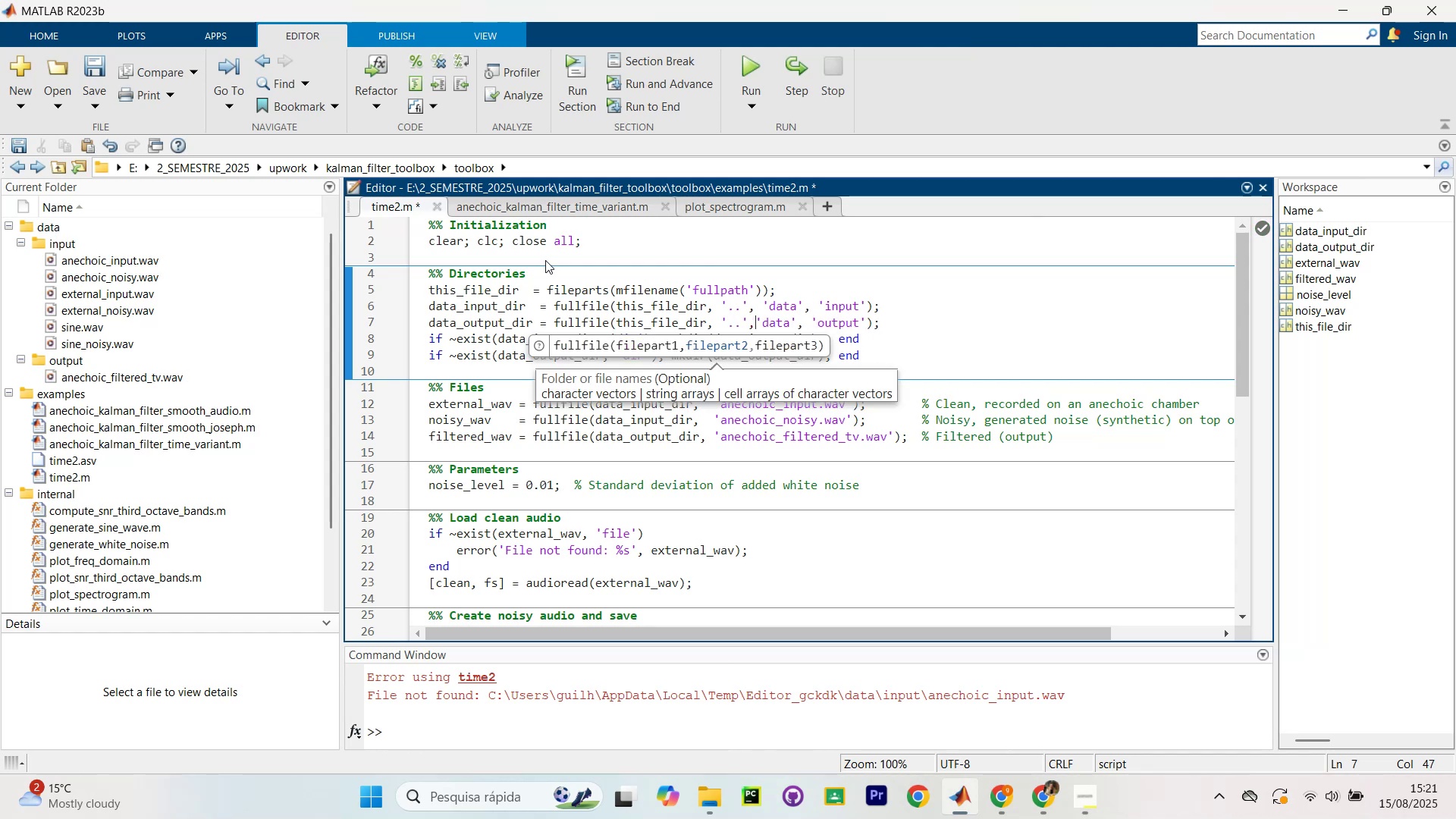 
key(Space)
 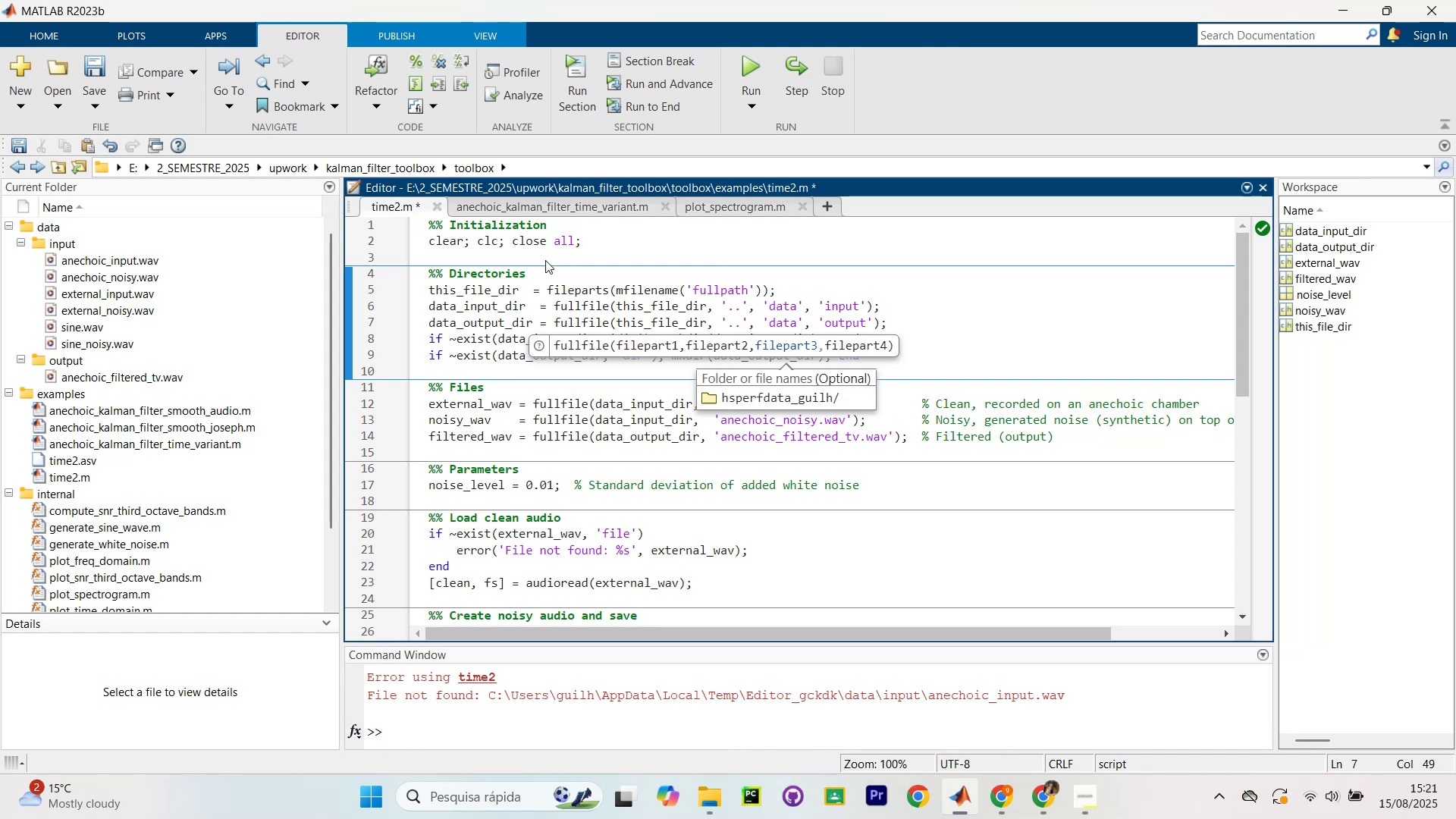 
wait(7.76)
 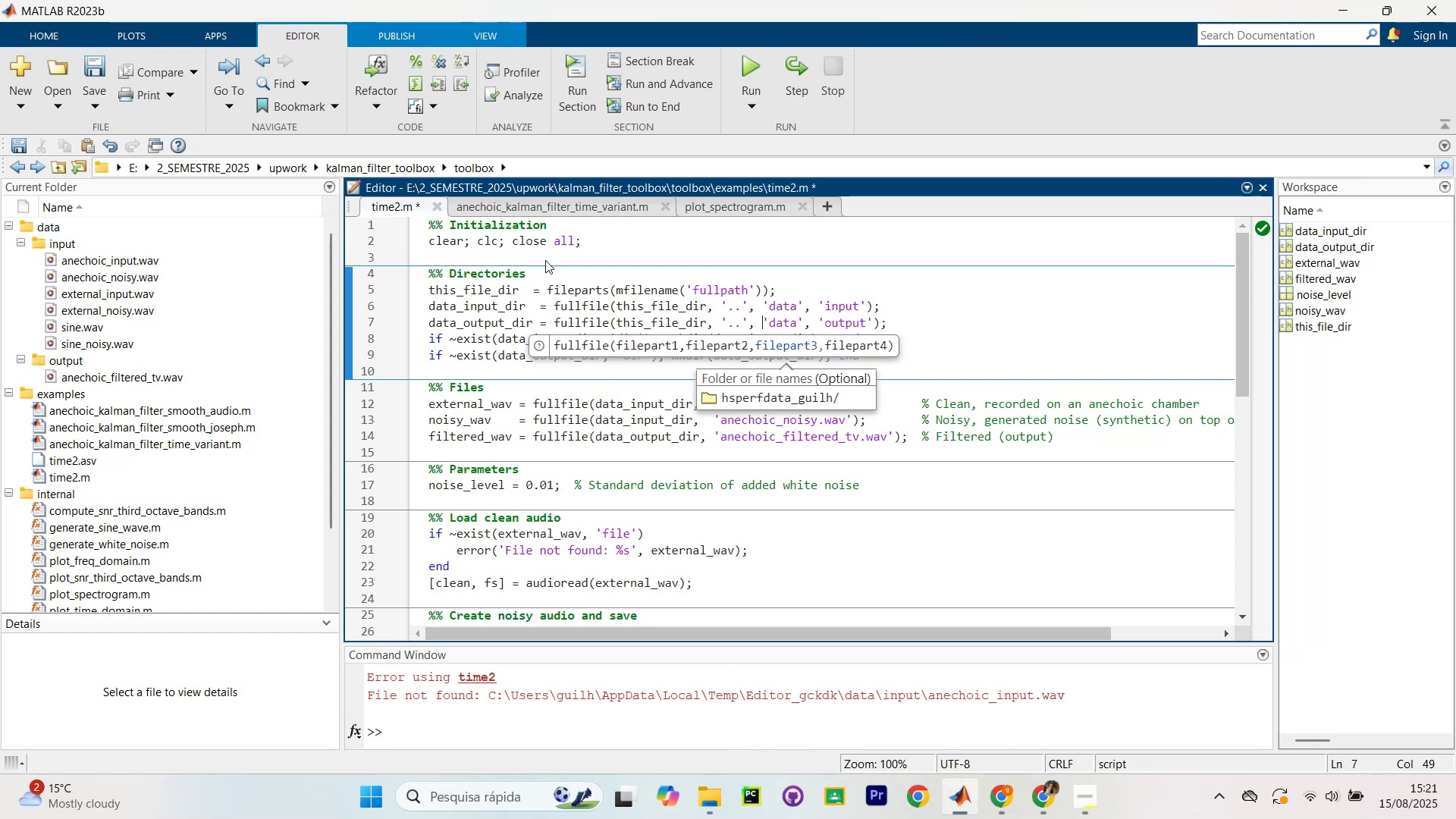 
left_click([1093, 321])
 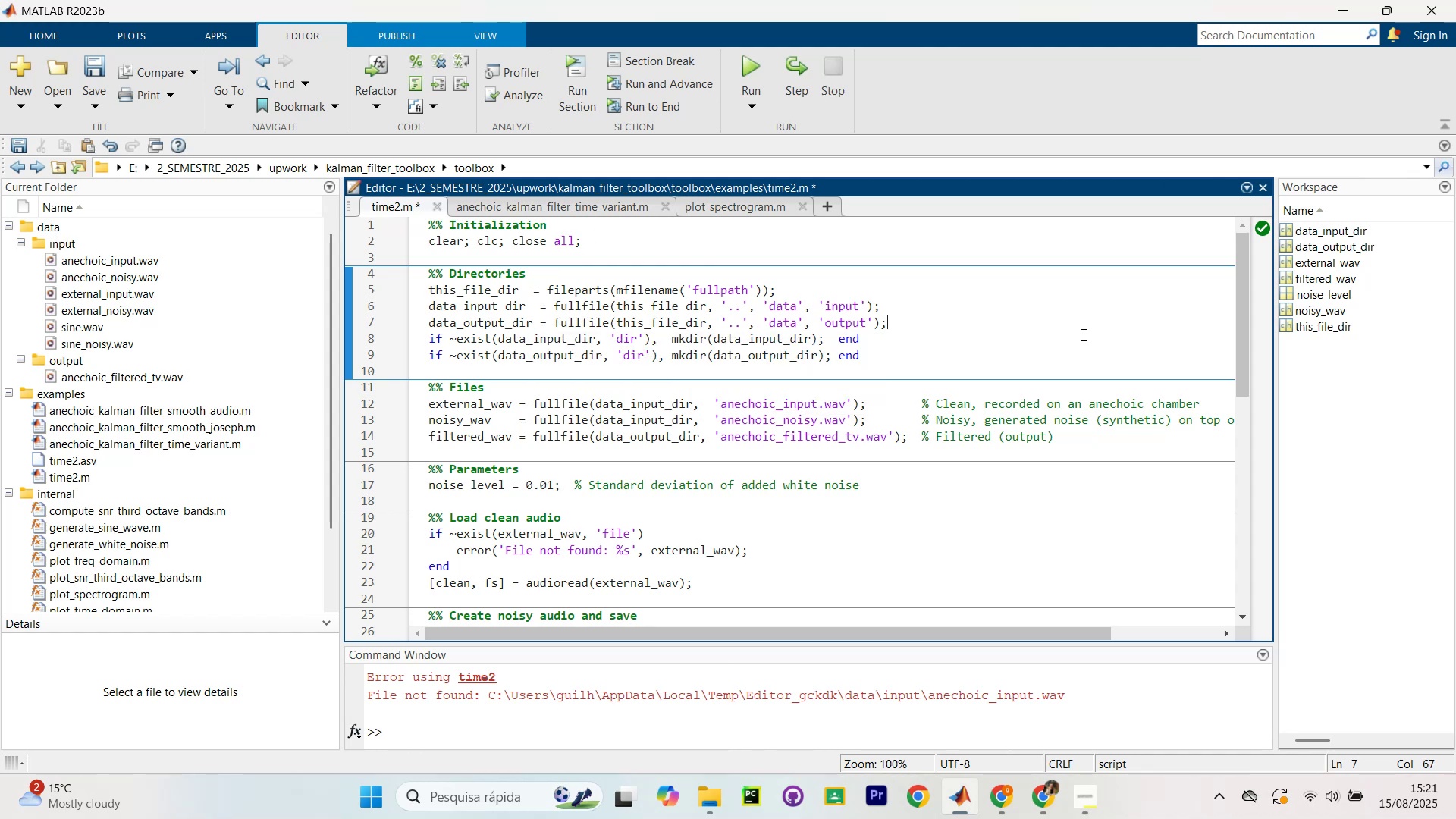 
scroll: coordinate [1031, 356], scroll_direction: up, amount: 4.0
 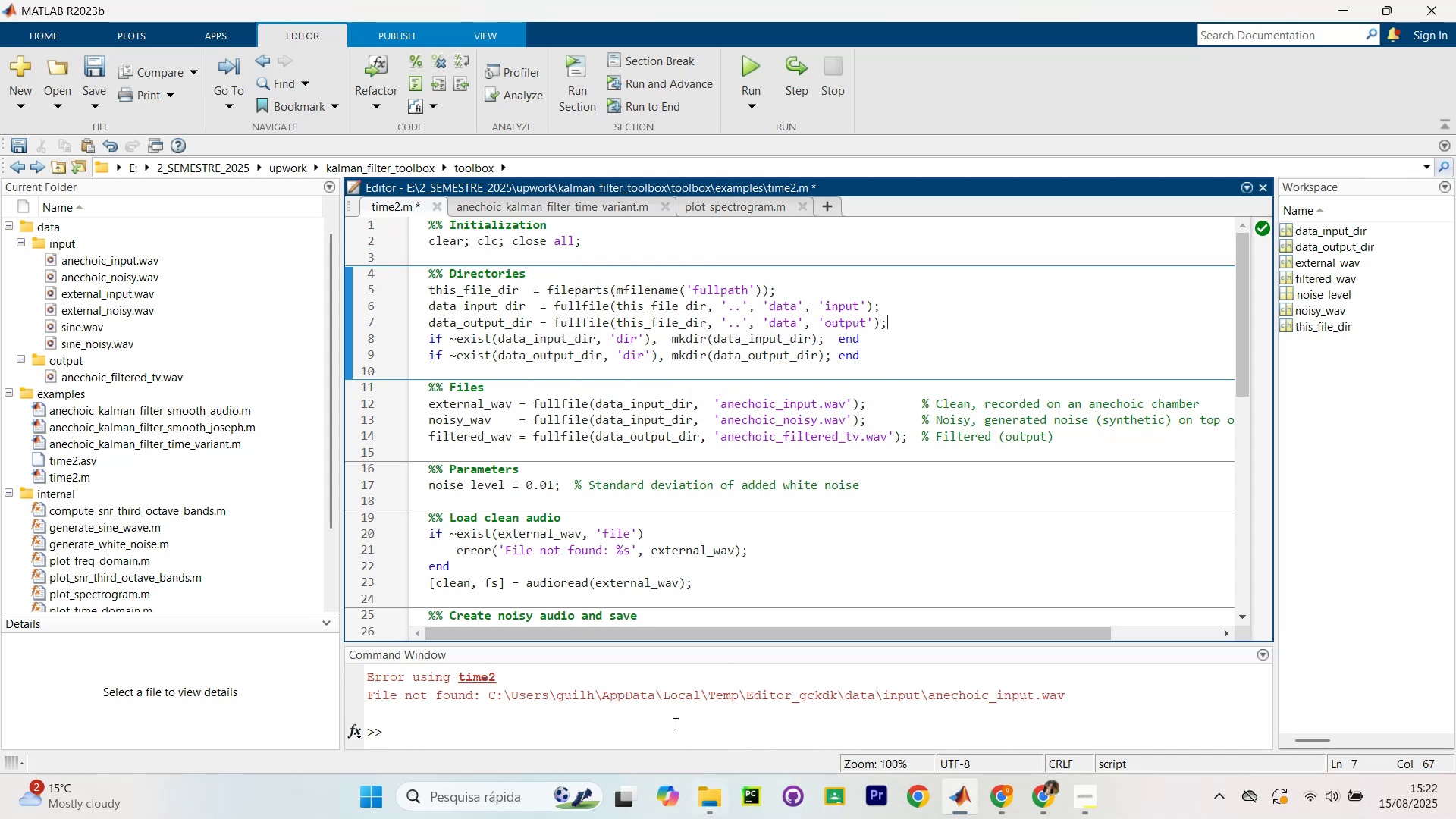 
type(clc)
 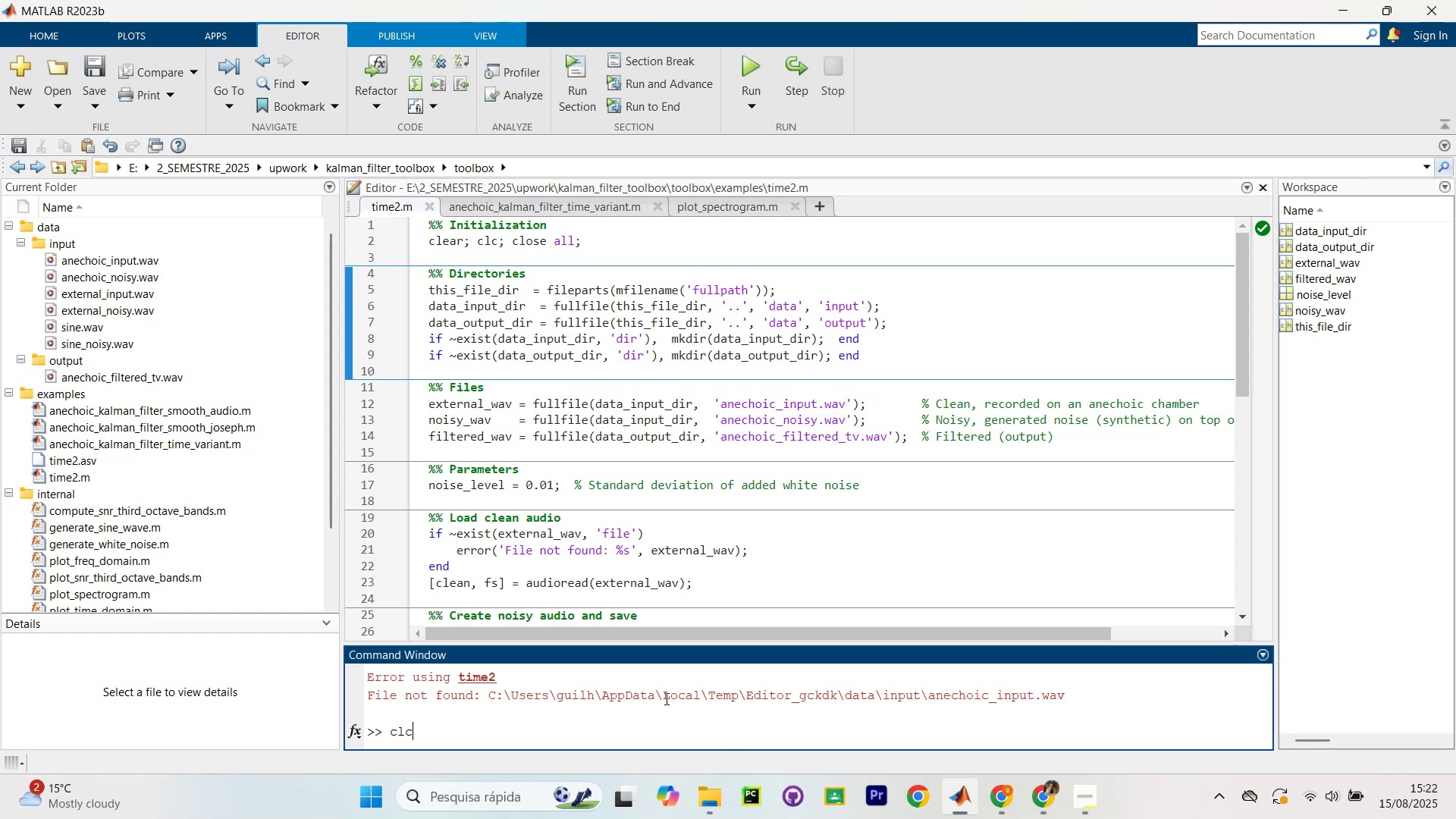 
key(Enter)
 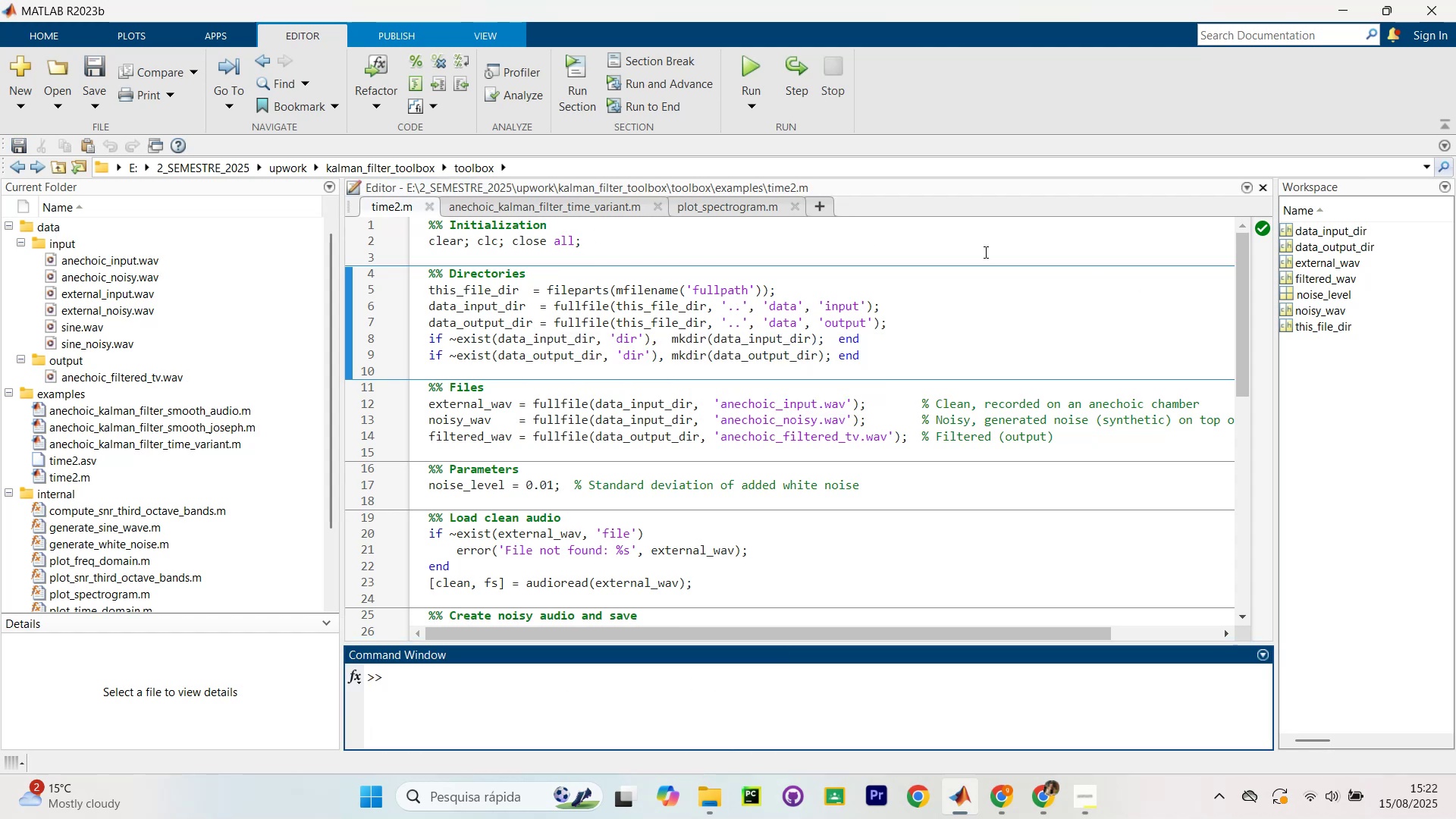 
left_click([893, 244])
 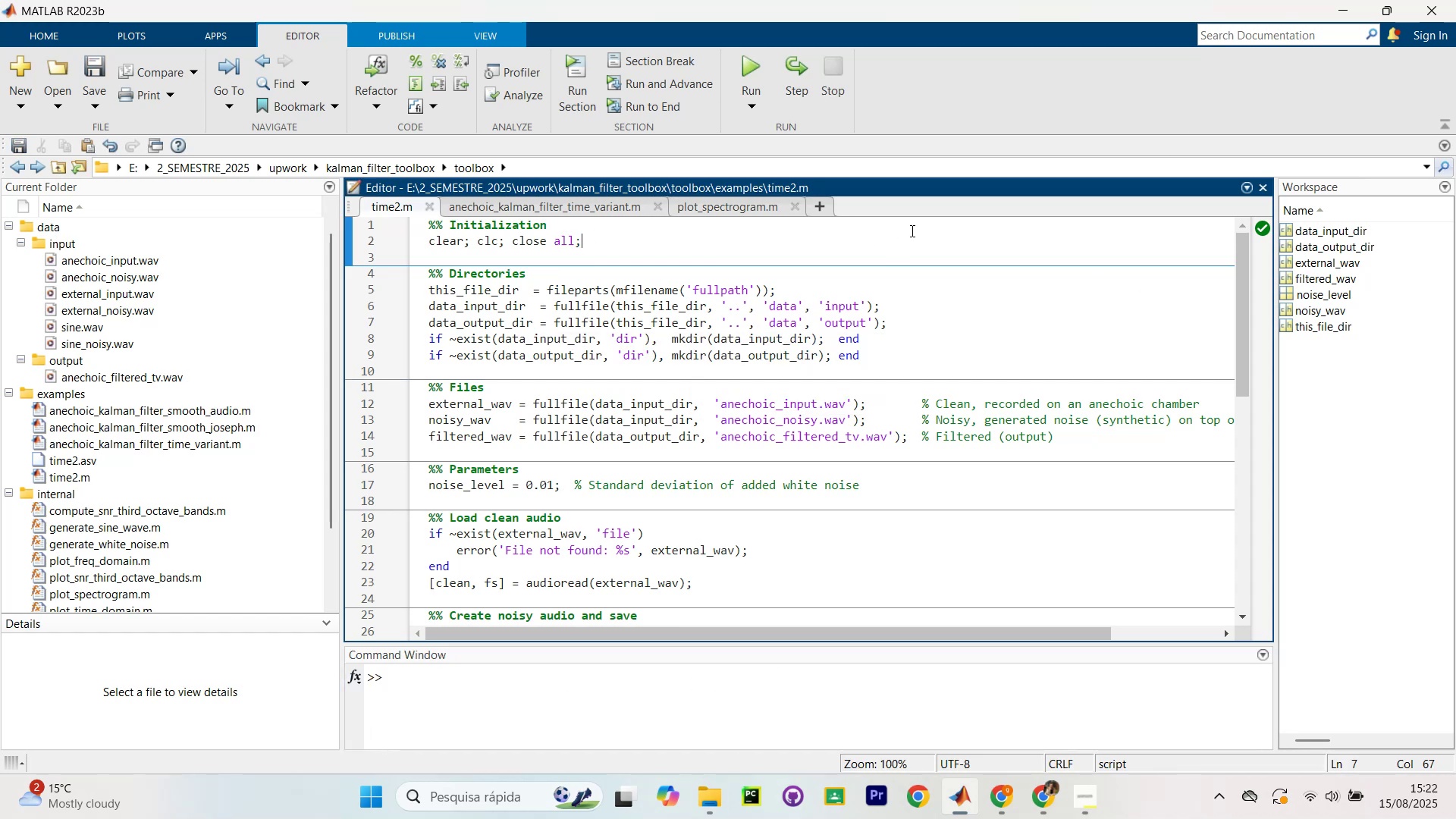 
key(Control+Shift+Enter)
 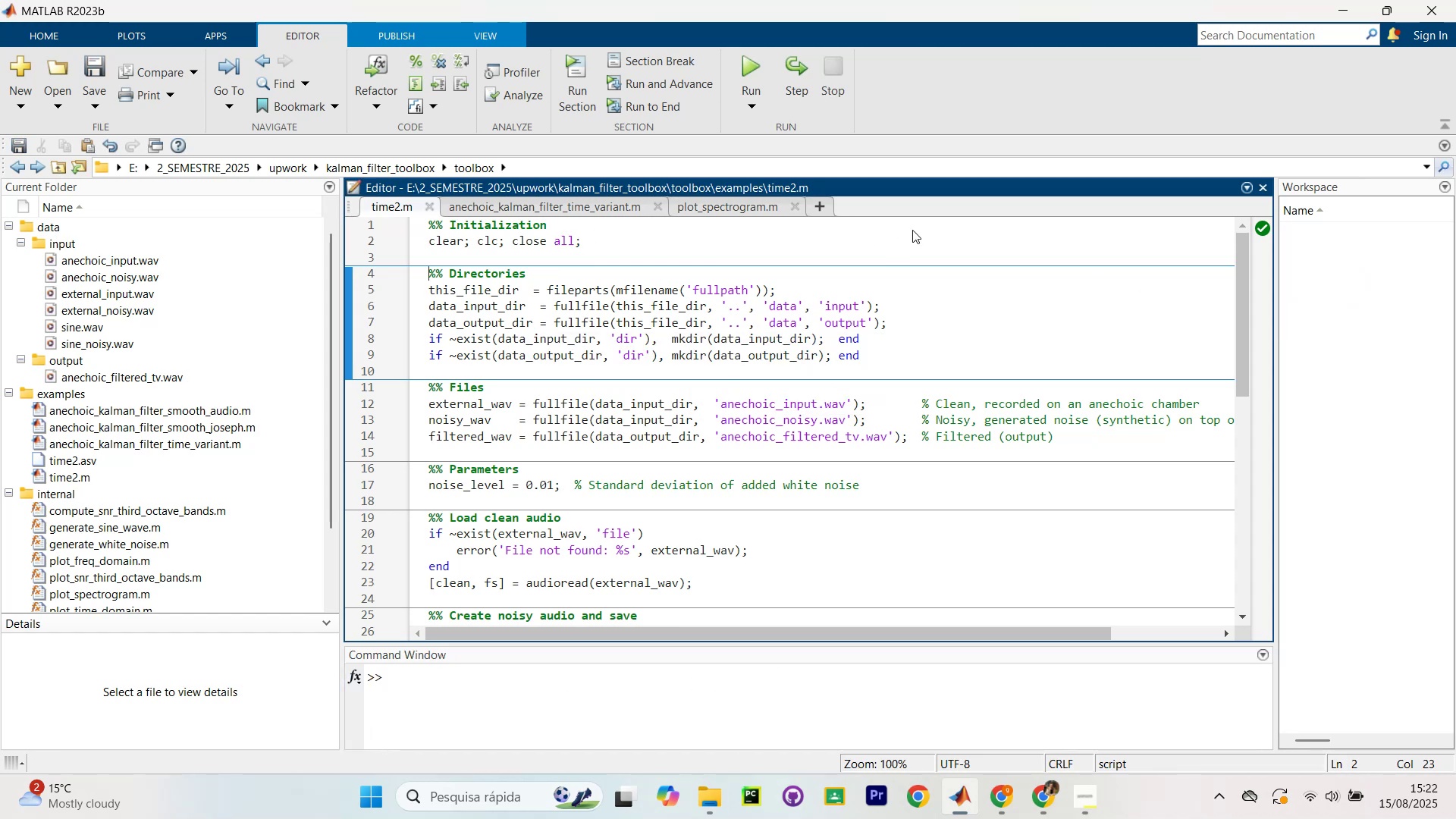 
key(Control+Shift+Enter)
 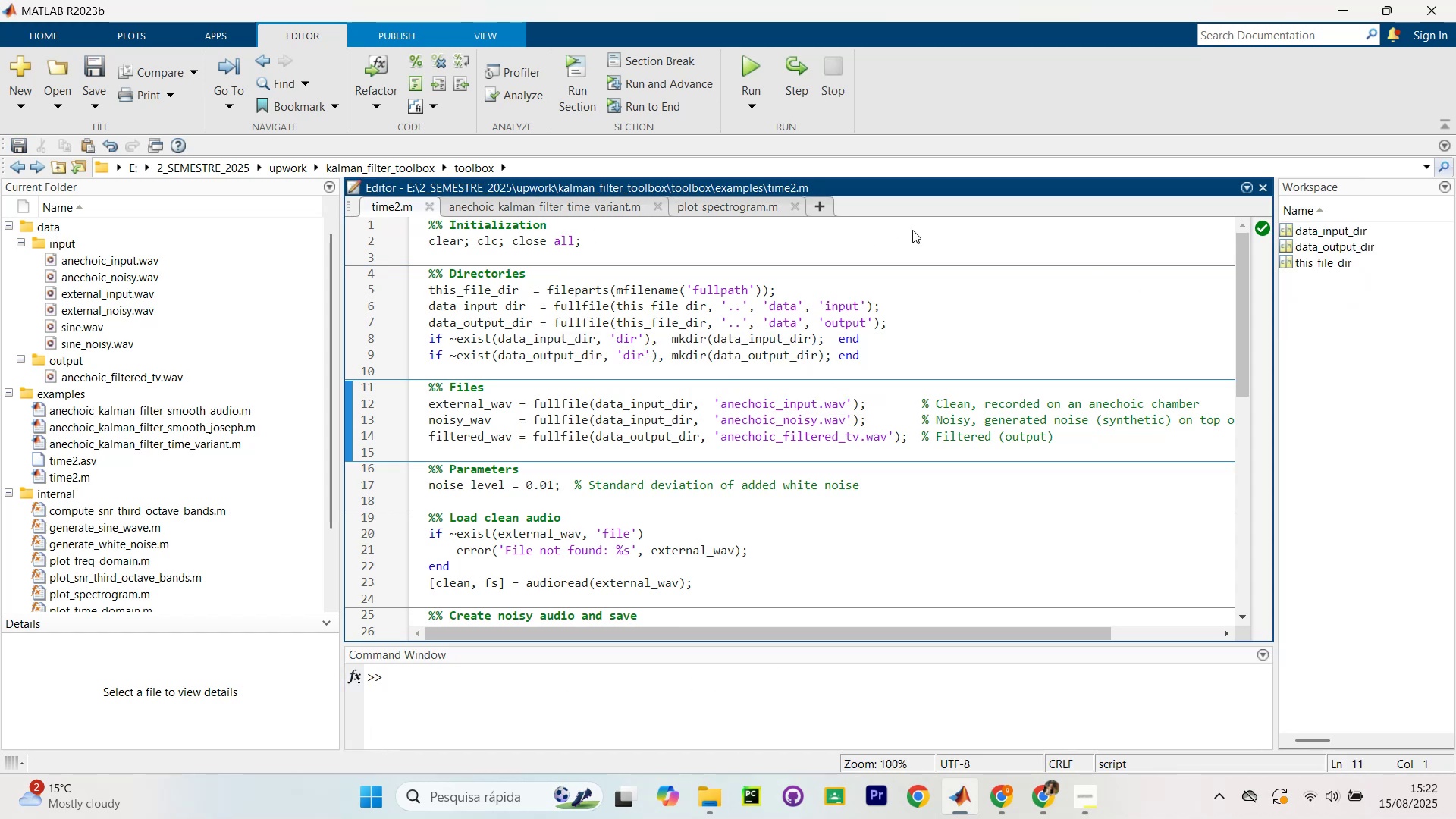 
key(Control+Shift+Enter)
 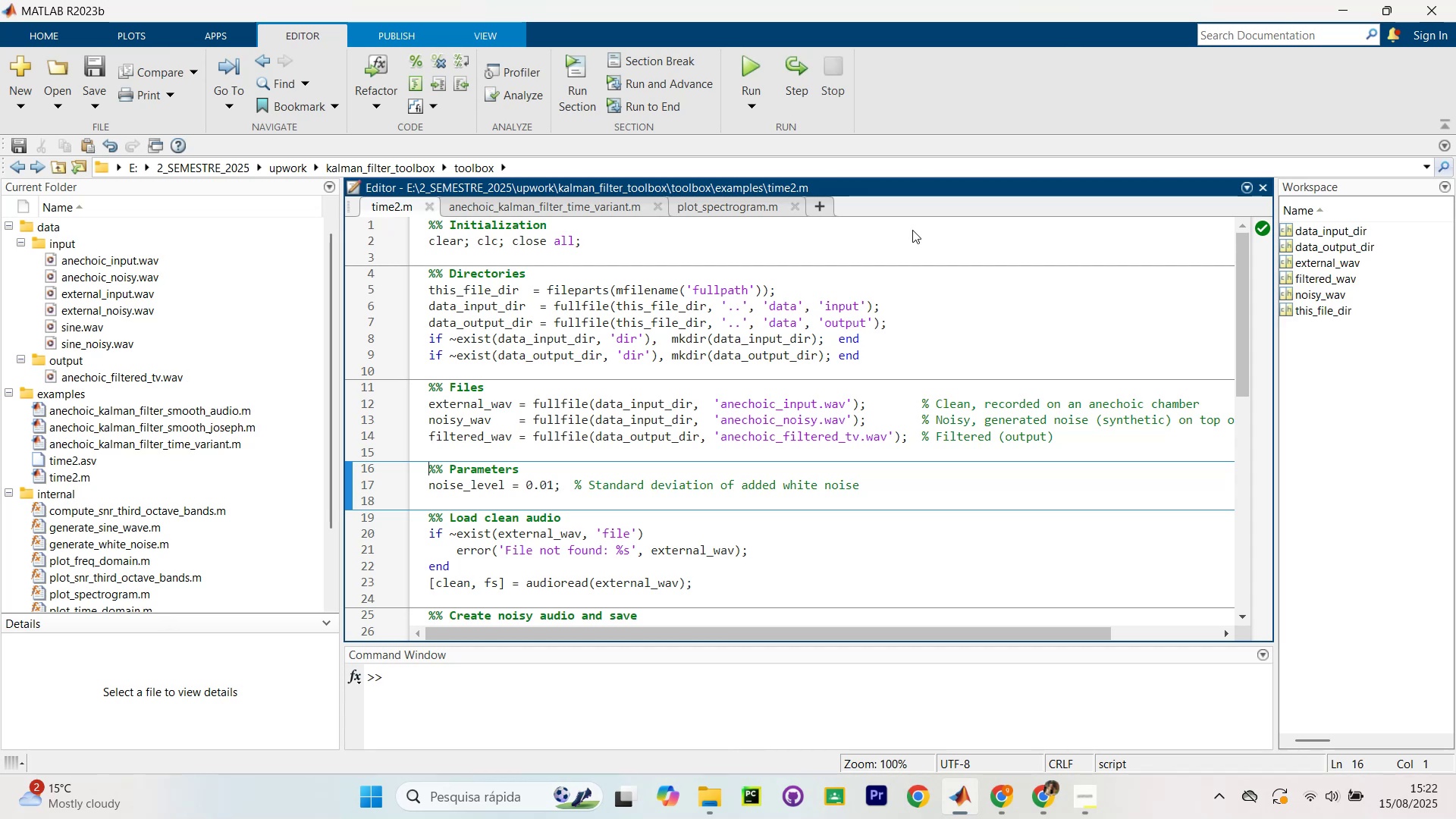 
key(Control+Shift+Enter)
 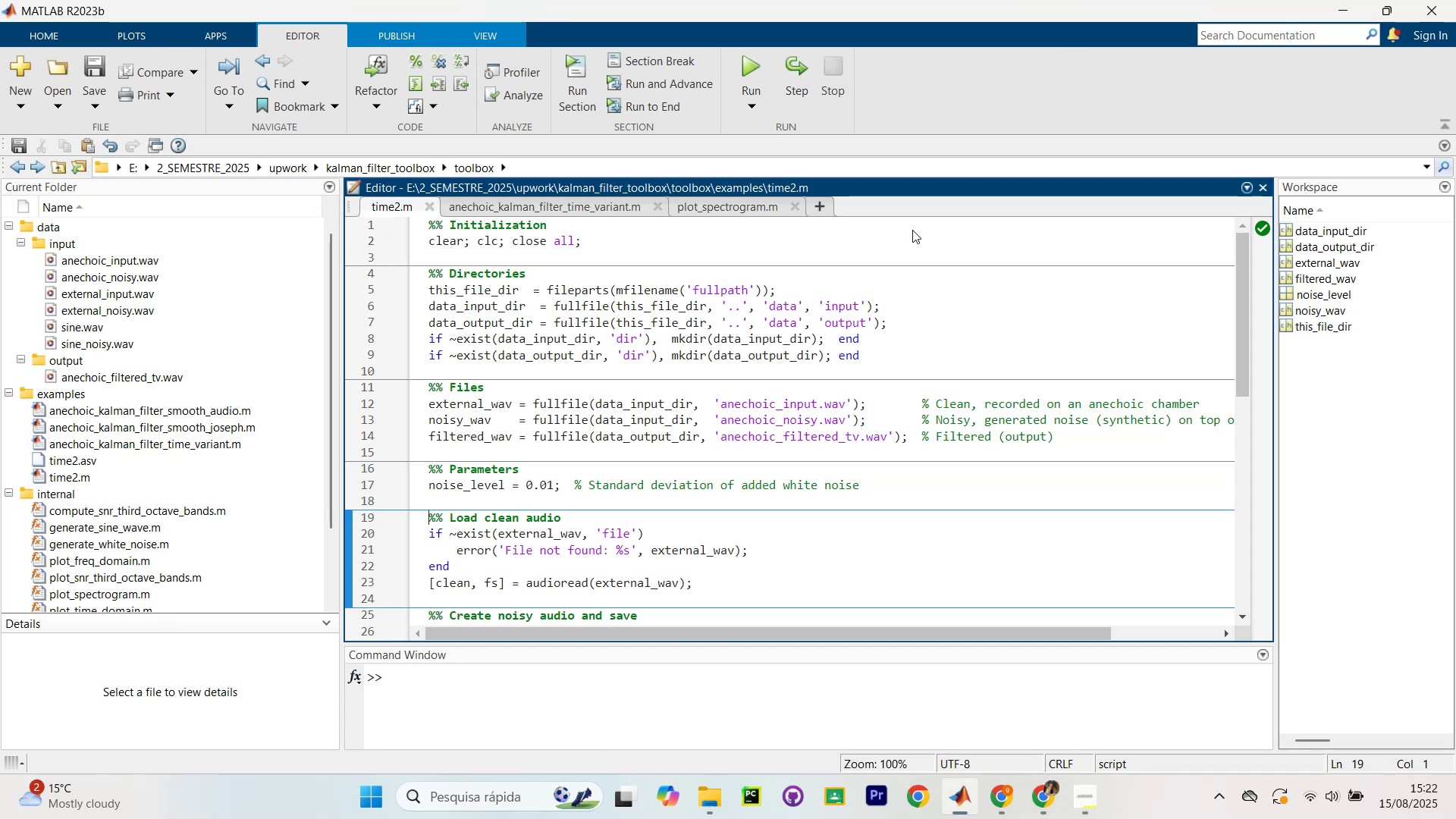 
key(Control+Shift+Enter)
 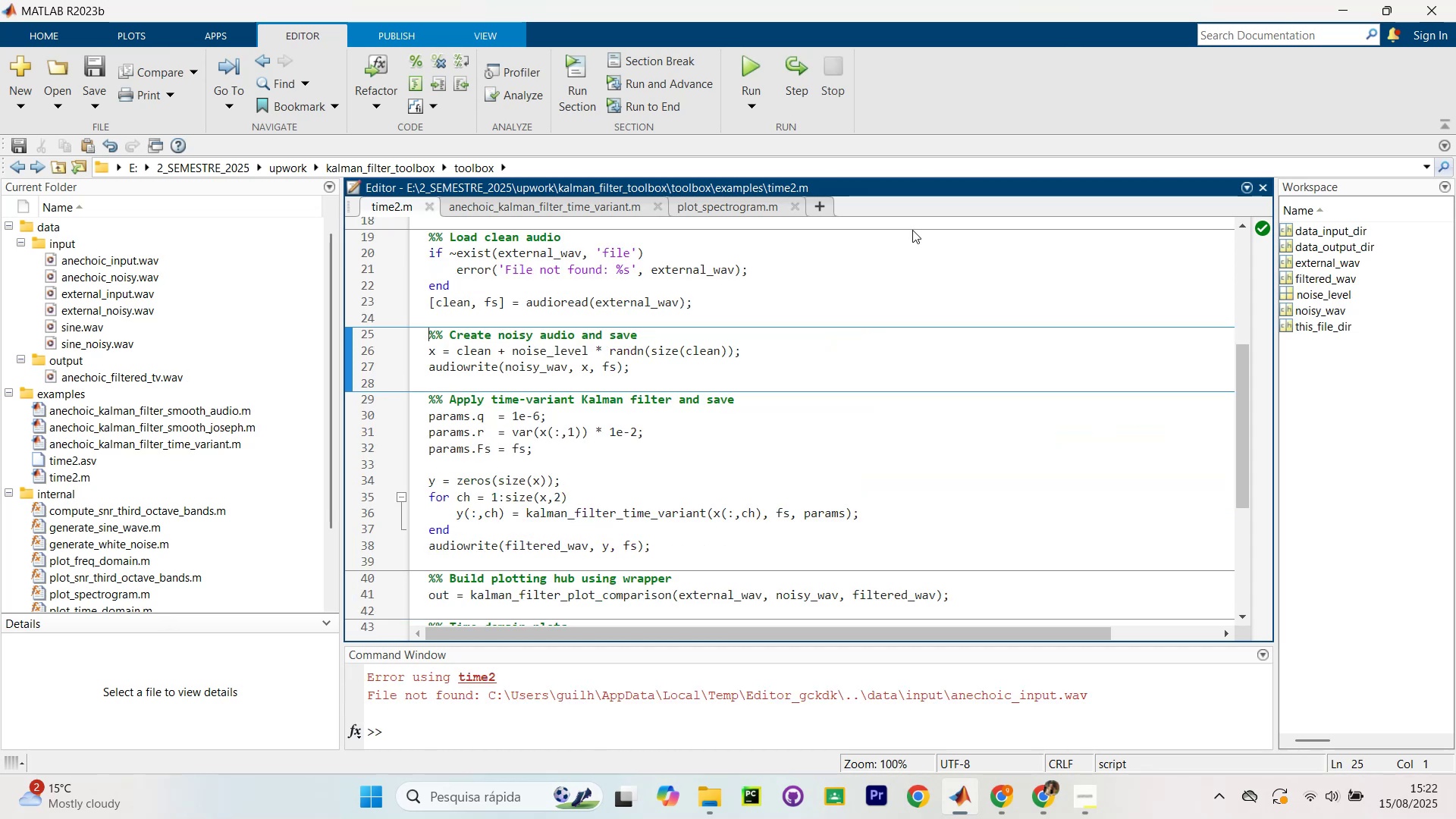 
wait(8.75)
 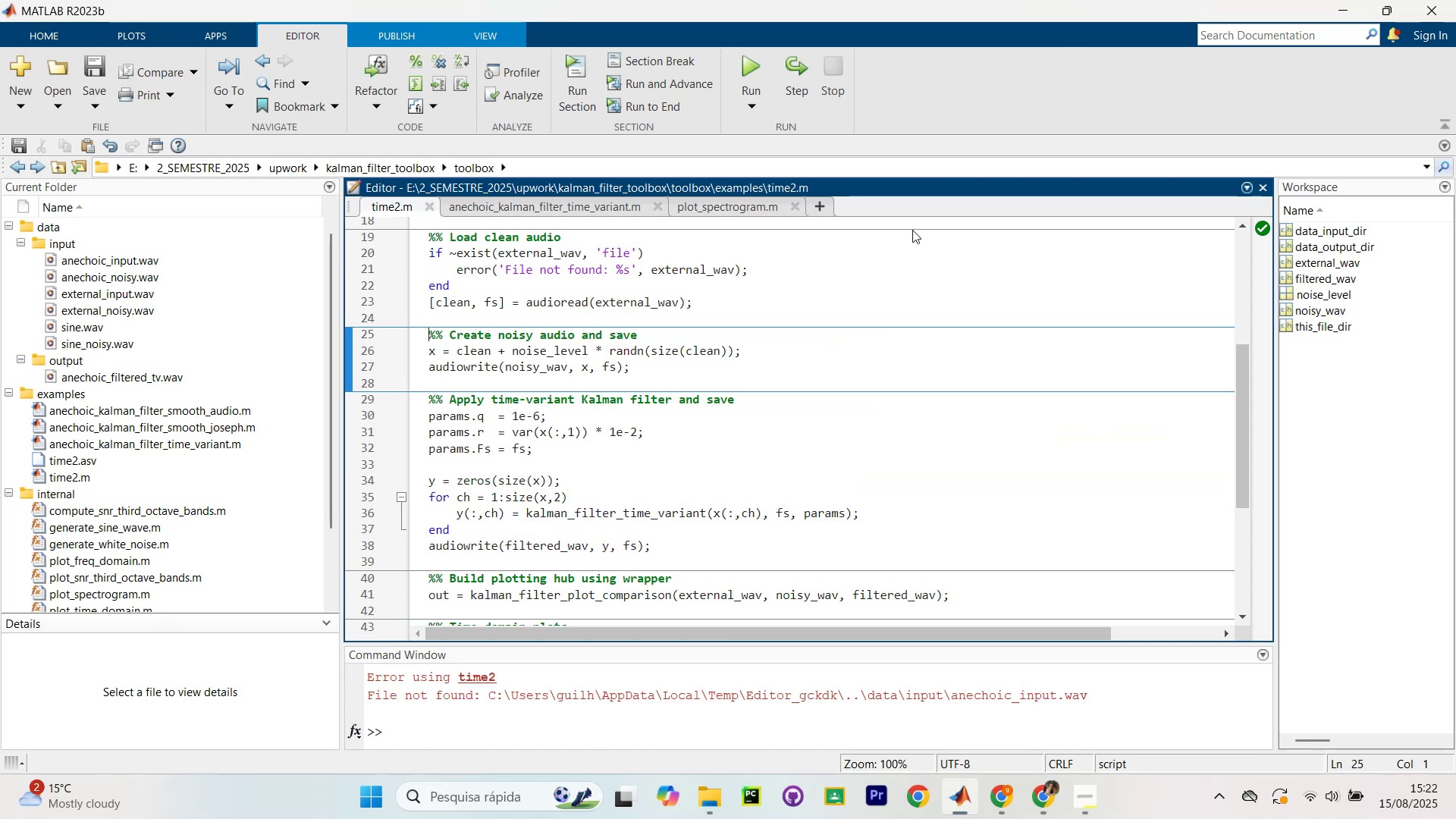 
scroll: coordinate [822, 391], scroll_direction: up, amount: 3.0
 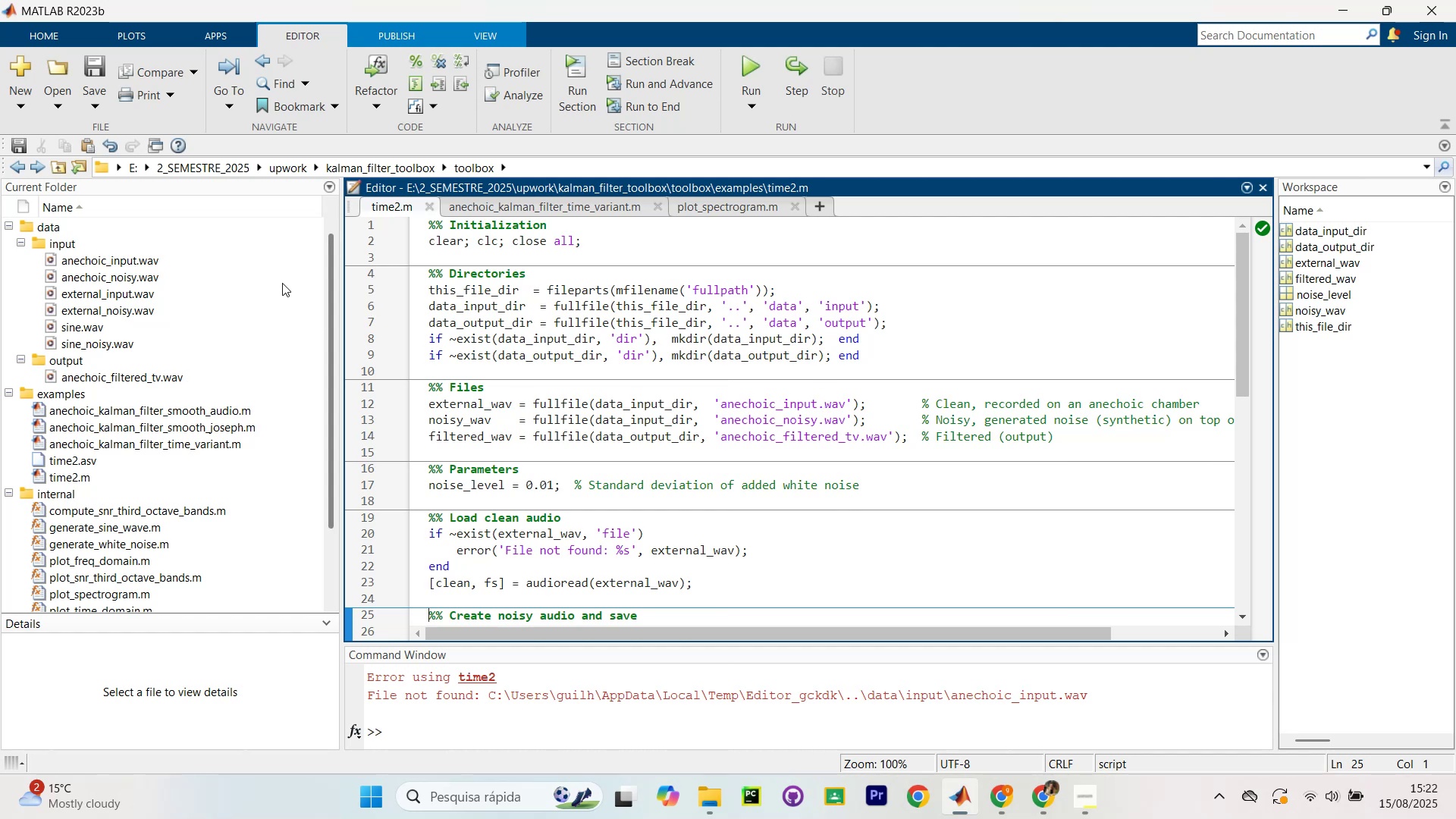 
wait(8.58)
 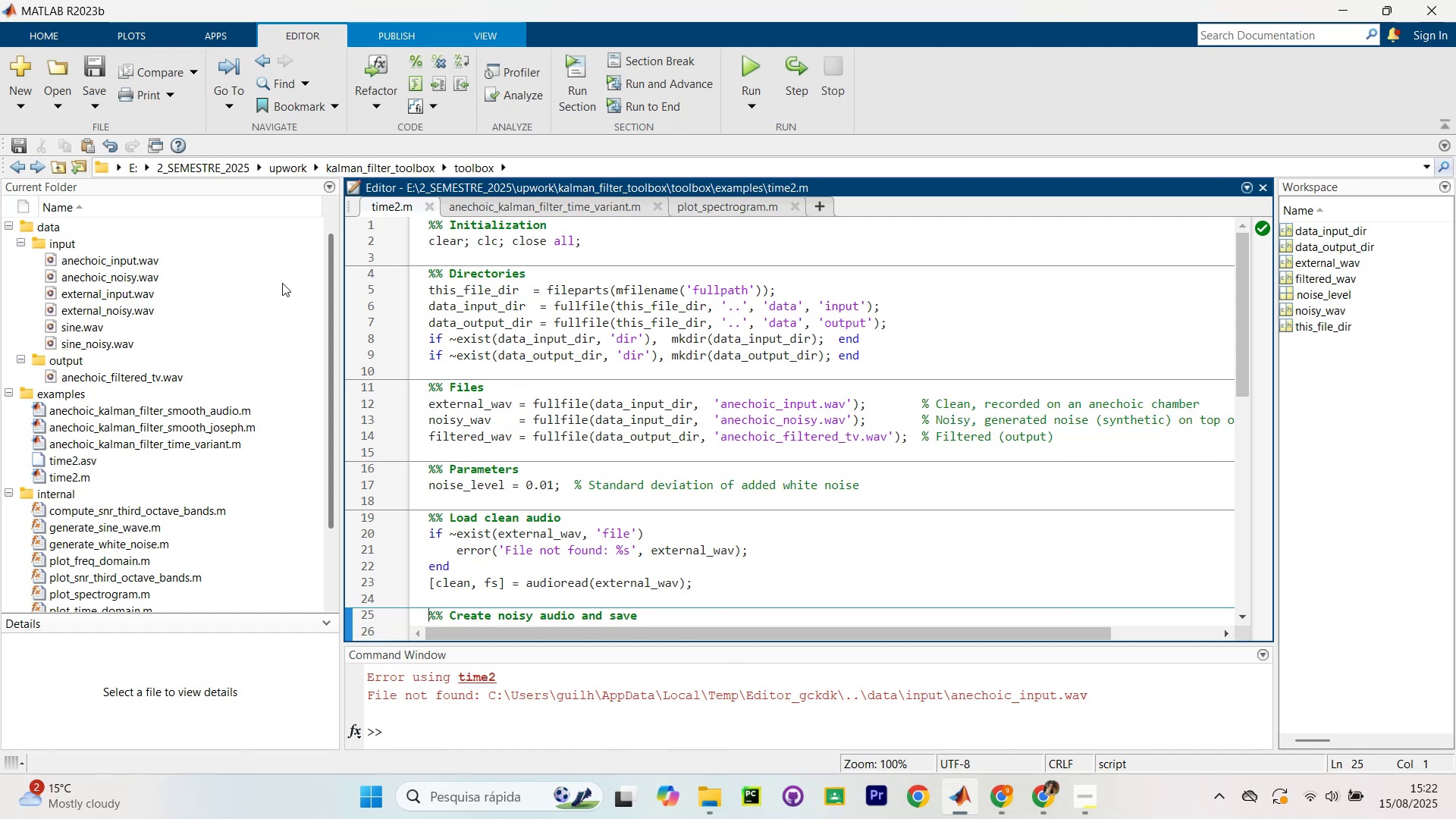 
scroll: coordinate [735, 547], scroll_direction: down, amount: 6.0
 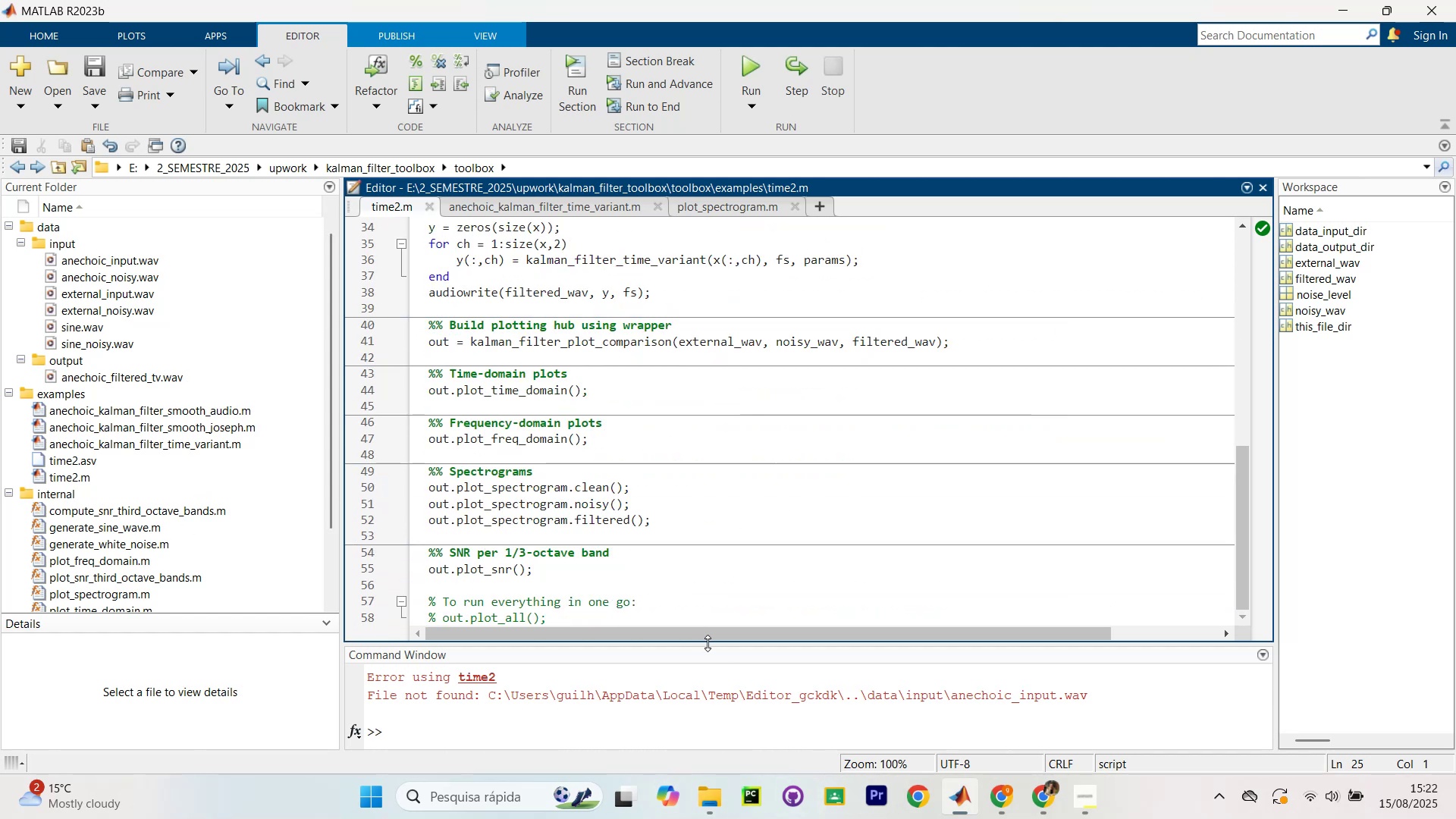 
left_click_drag(start_coordinate=[709, 644], to_coordinate=[695, 511])
 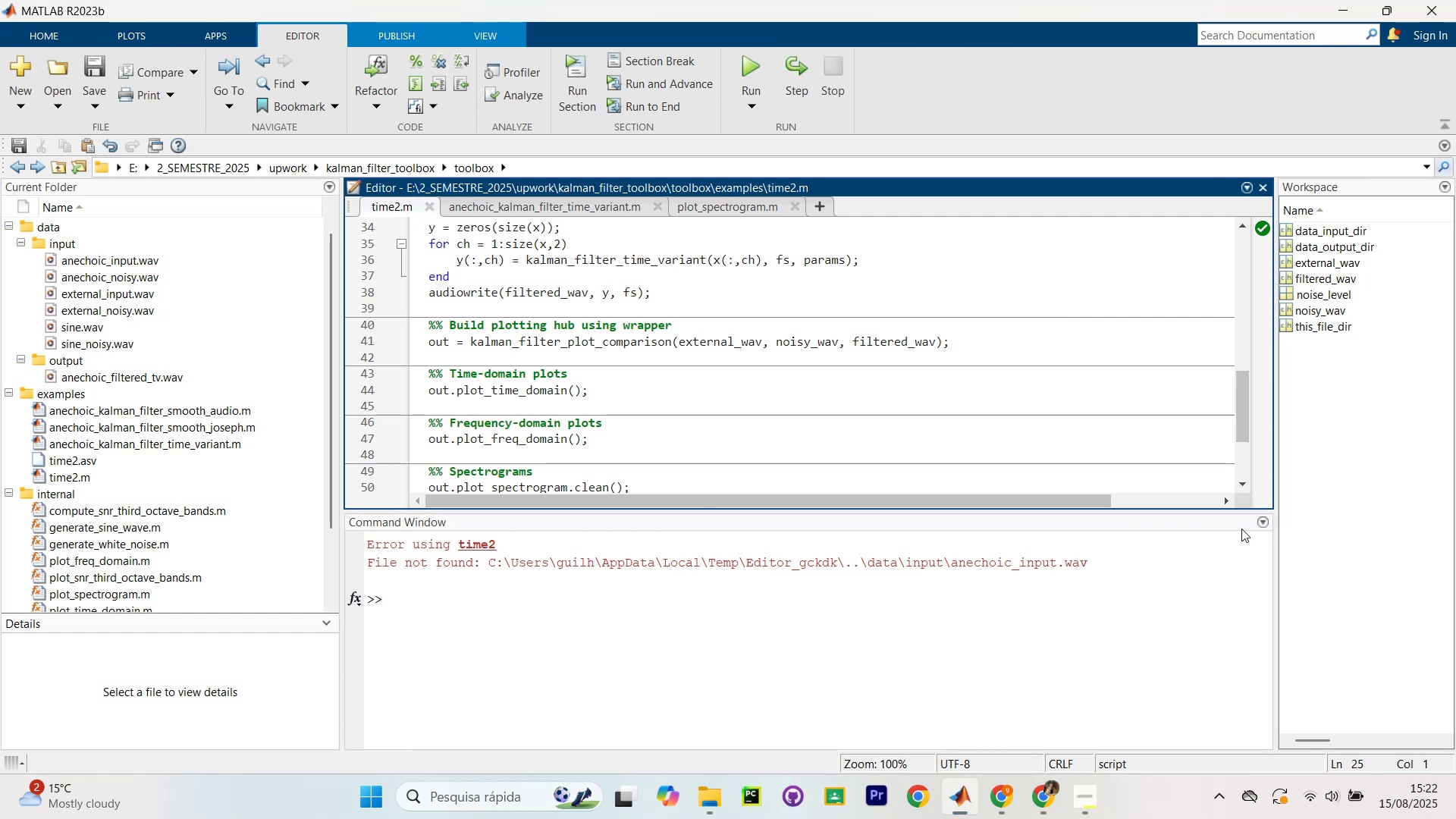 
left_click_drag(start_coordinate=[1160, 511], to_coordinate=[1141, 641])
 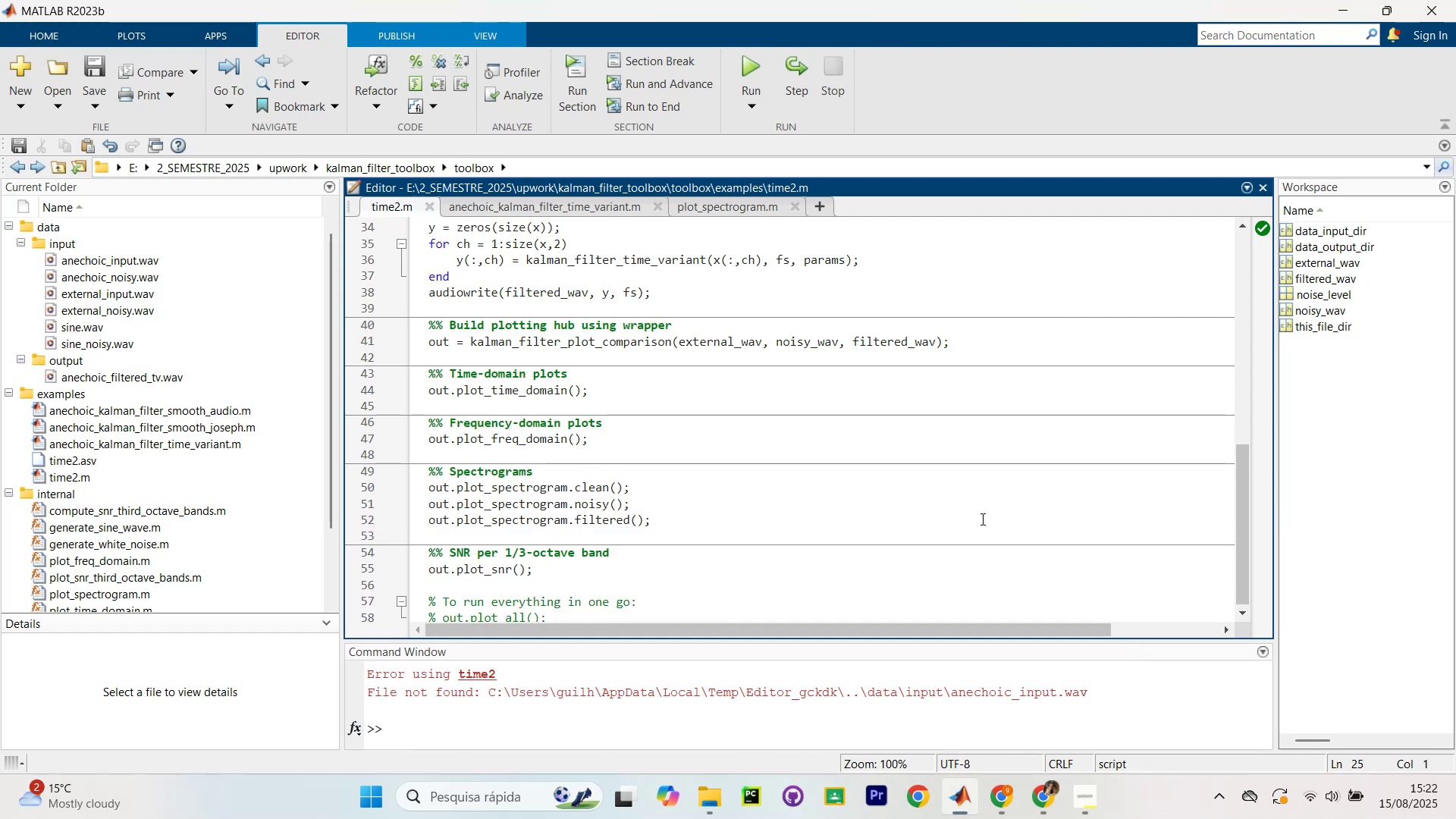 
scroll: coordinate [836, 407], scroll_direction: up, amount: 7.0
 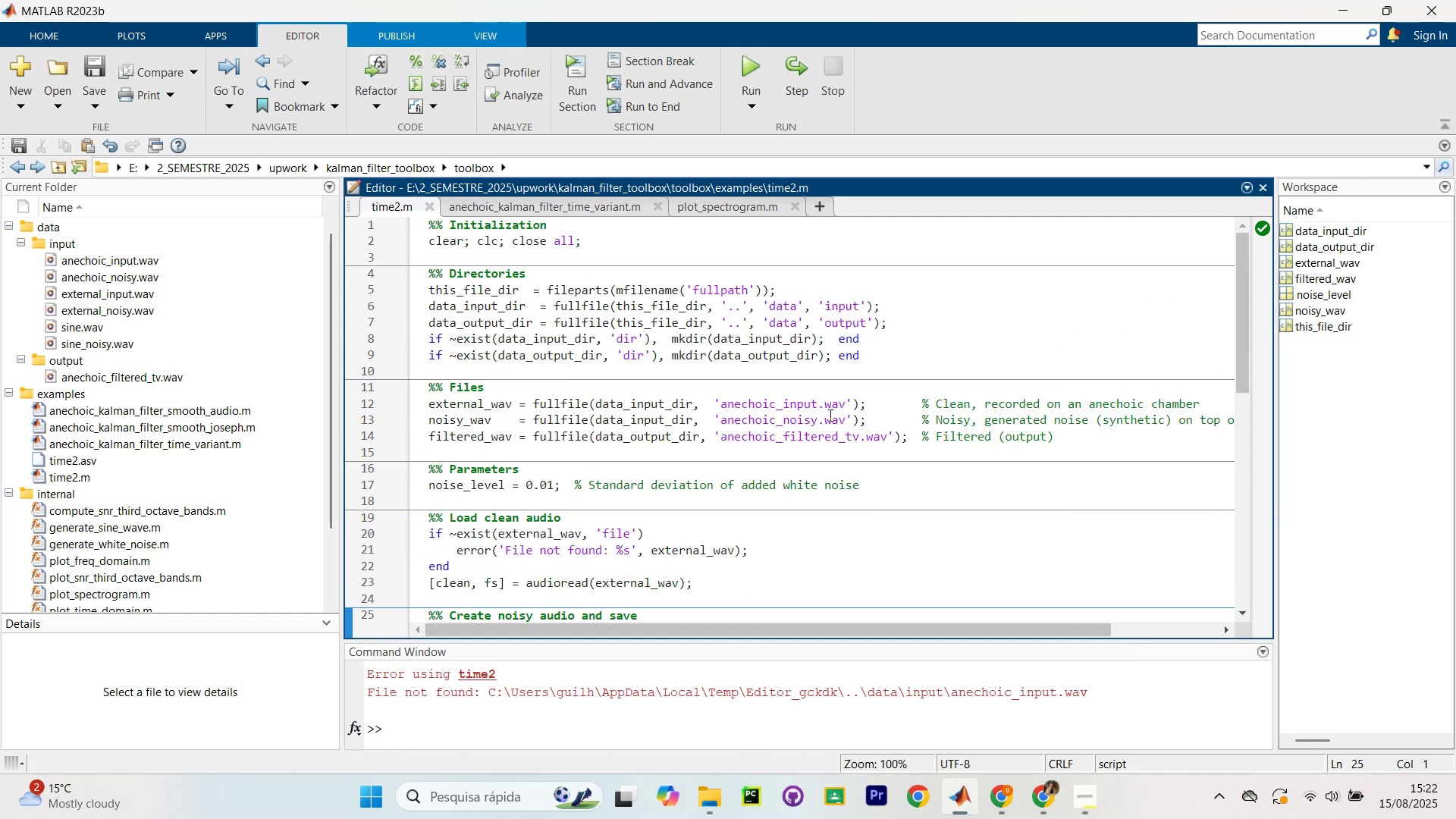 
left_click([820, 428])
 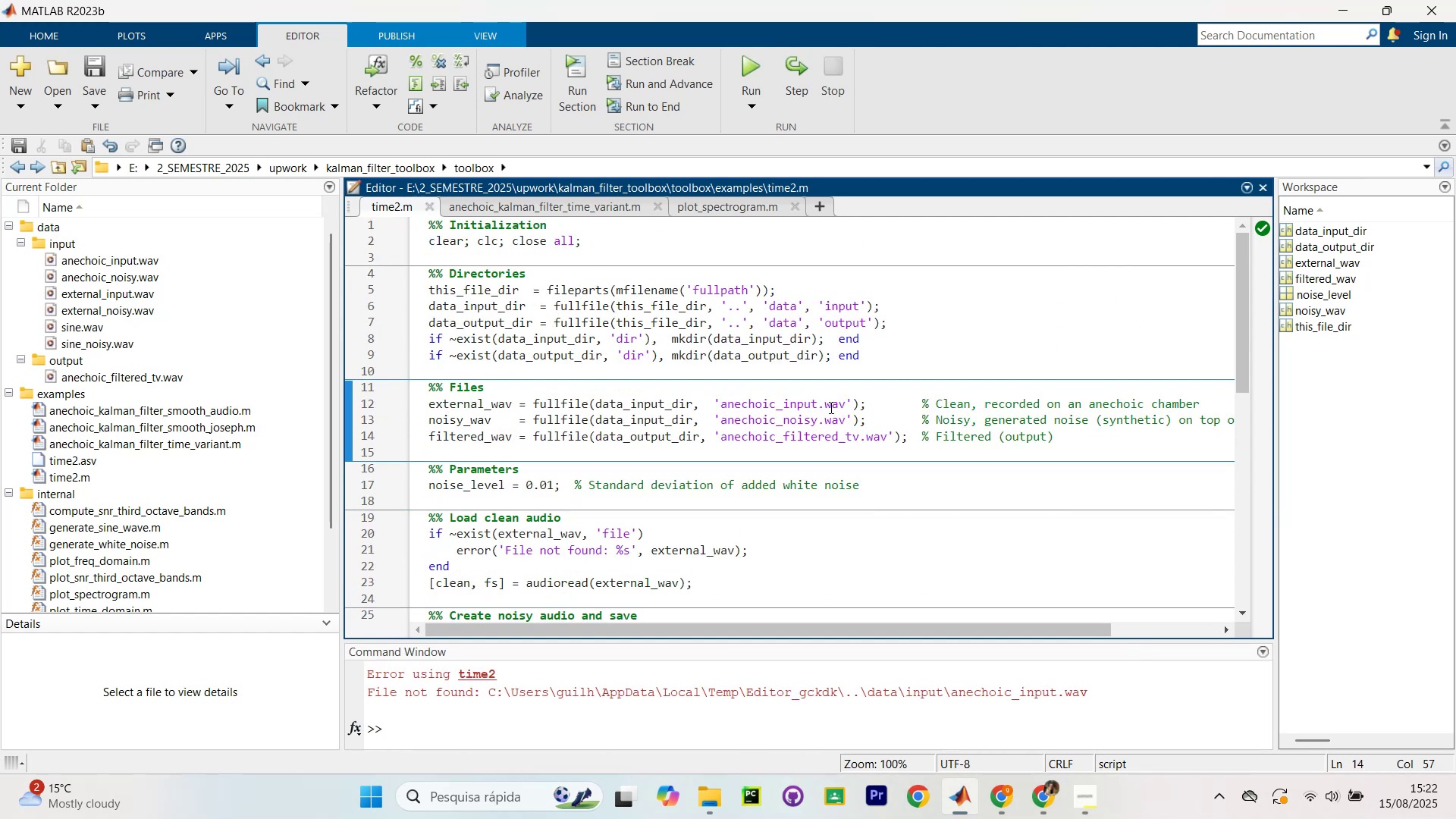 
left_click([889, 326])
 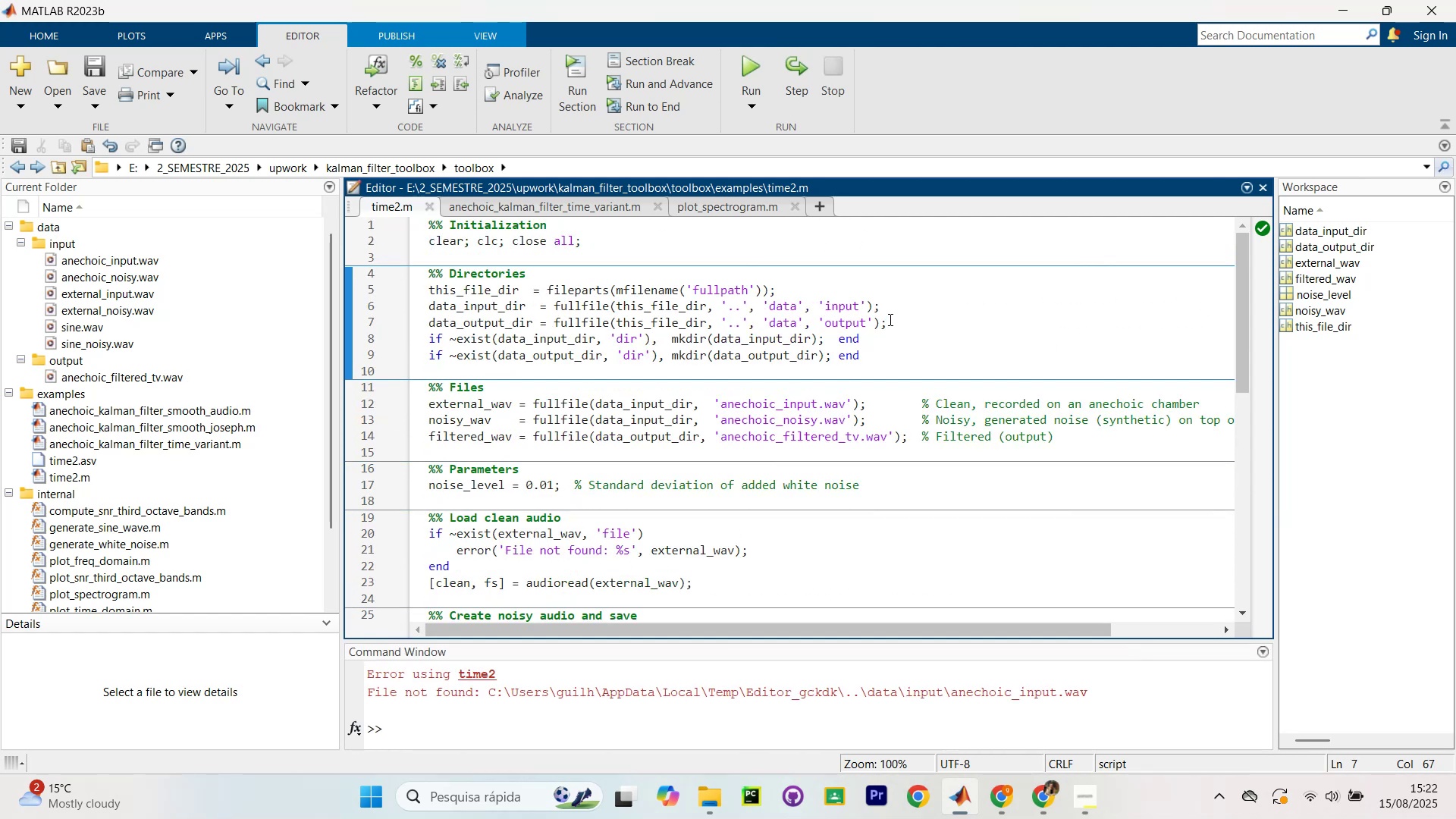 
key(Enter)
 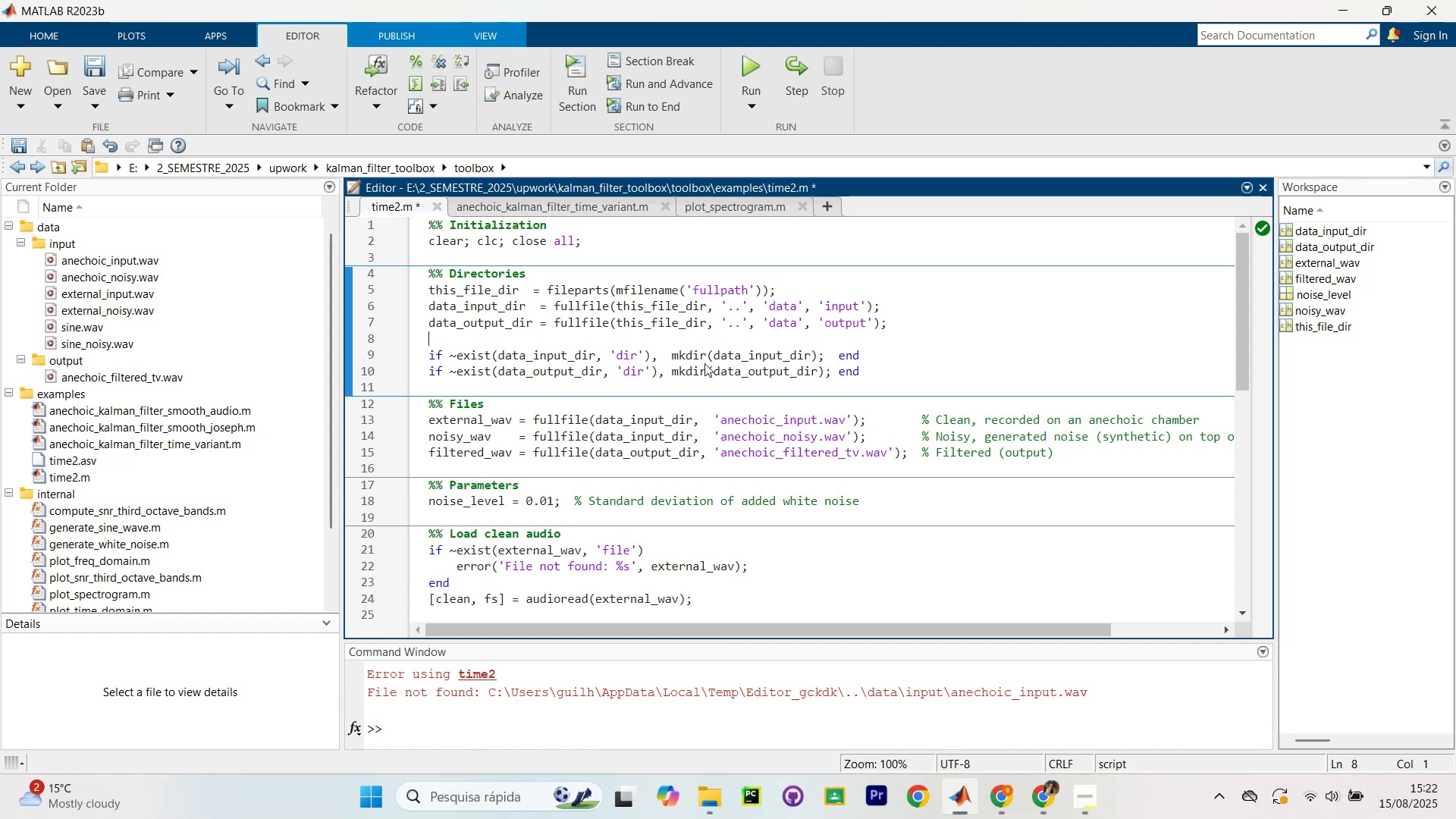 
left_click_drag(start_coordinate=[889, 378], to_coordinate=[395, 267])
 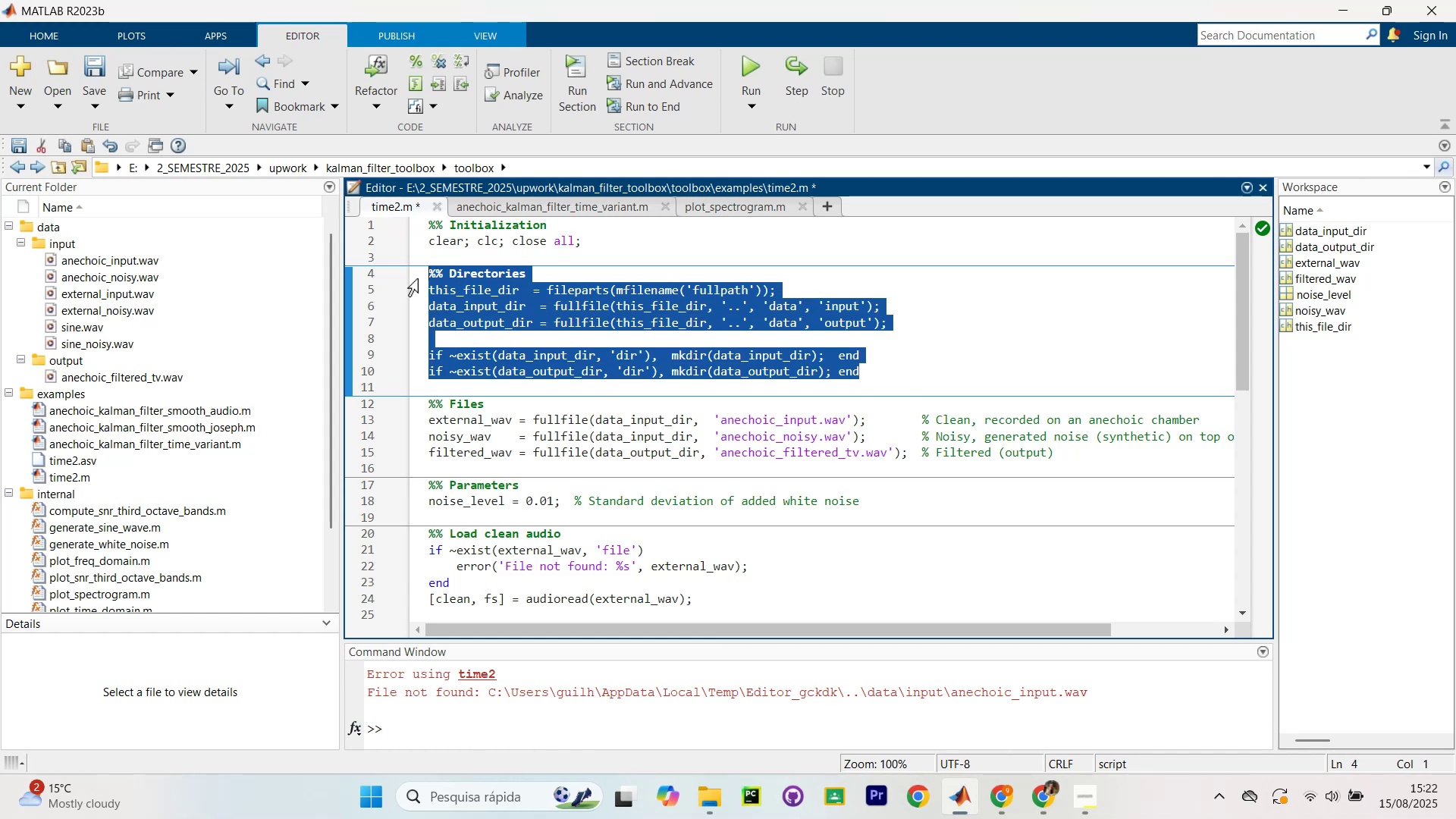 
hold_key(key=ControlLeft, duration=2.31)
 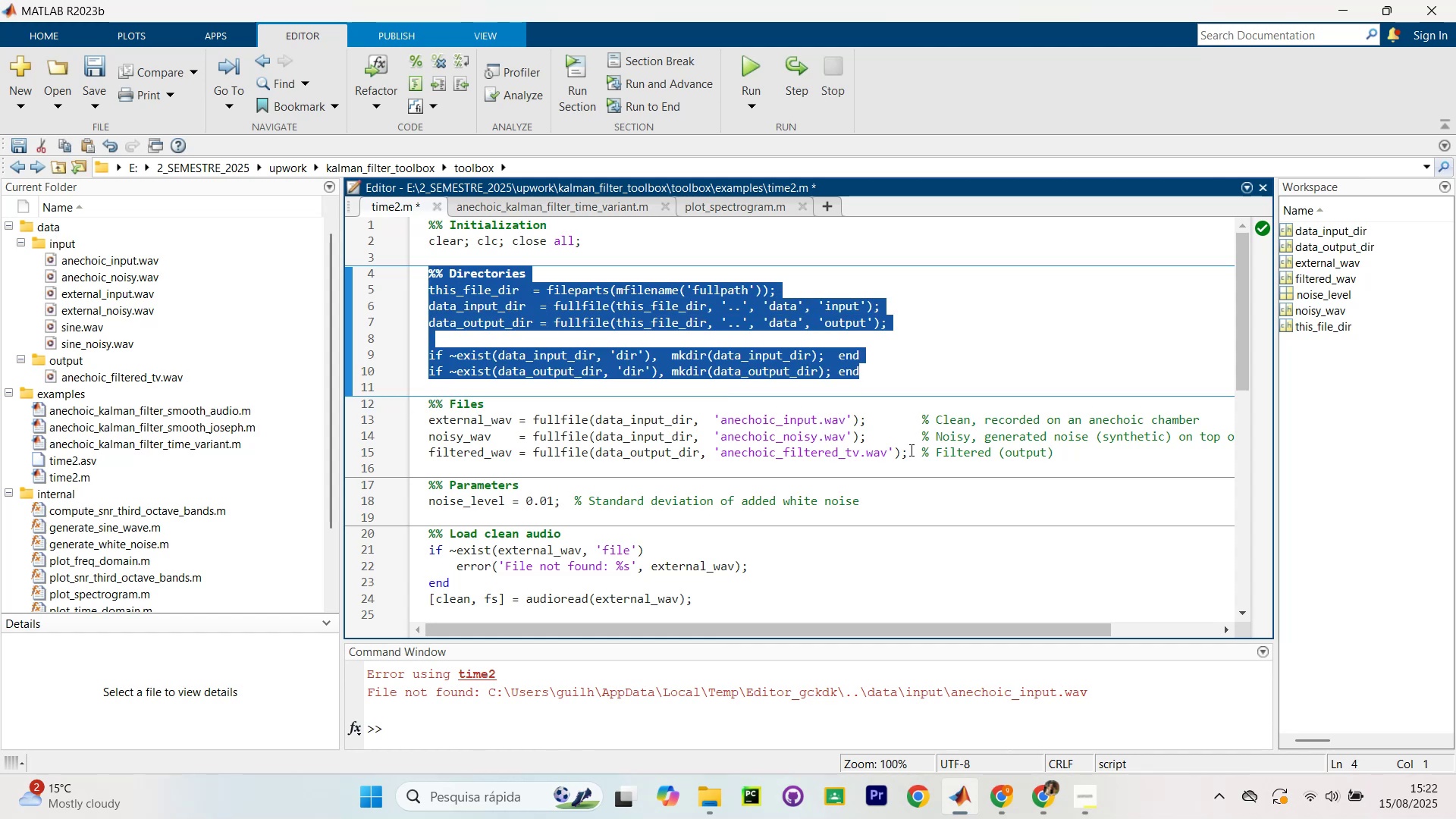 
key(Control+C)
 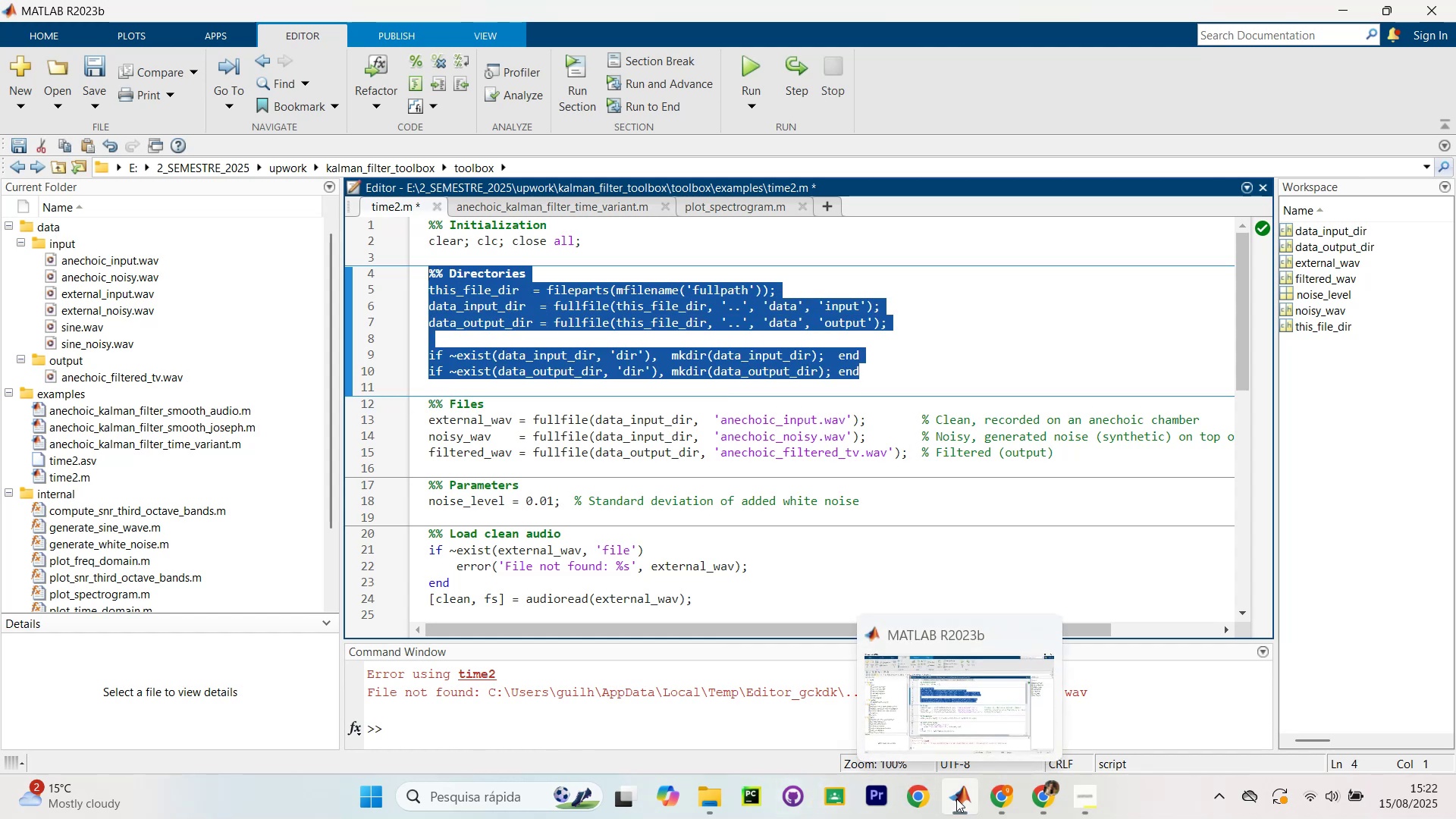 
key(Alt+AltLeft)
 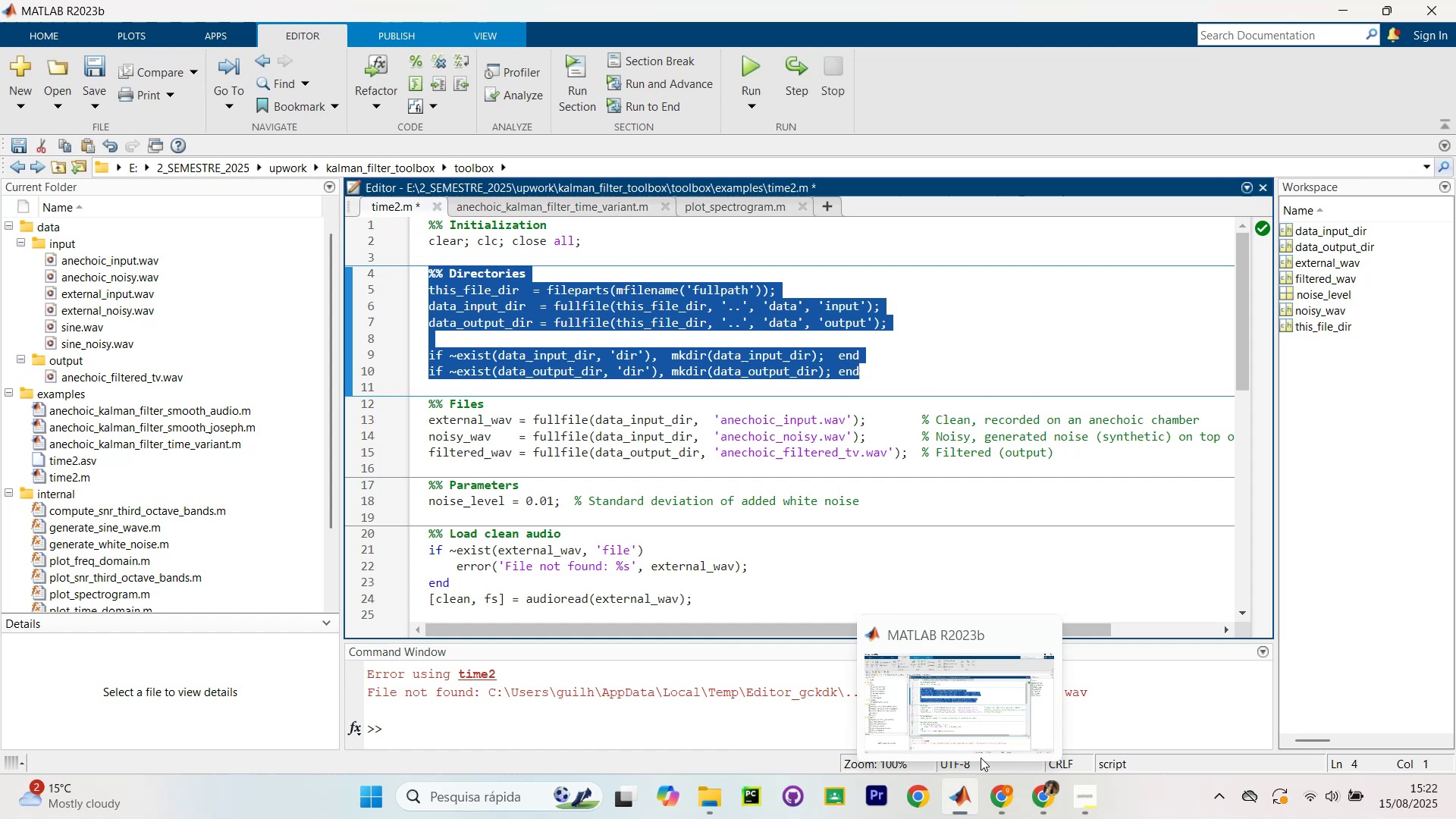 
key(Alt+Tab)
 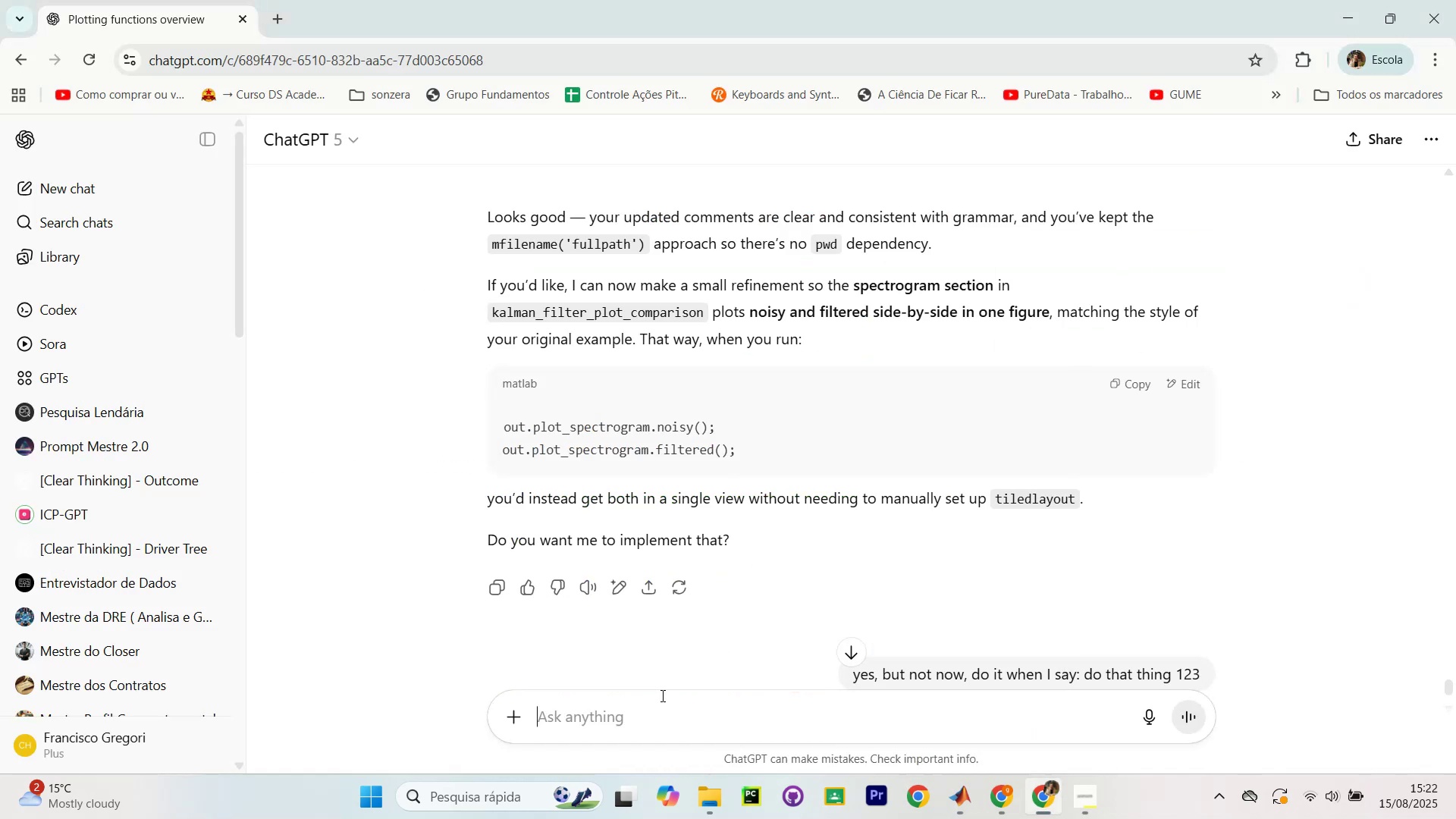 
key(Control+ControlLeft)
 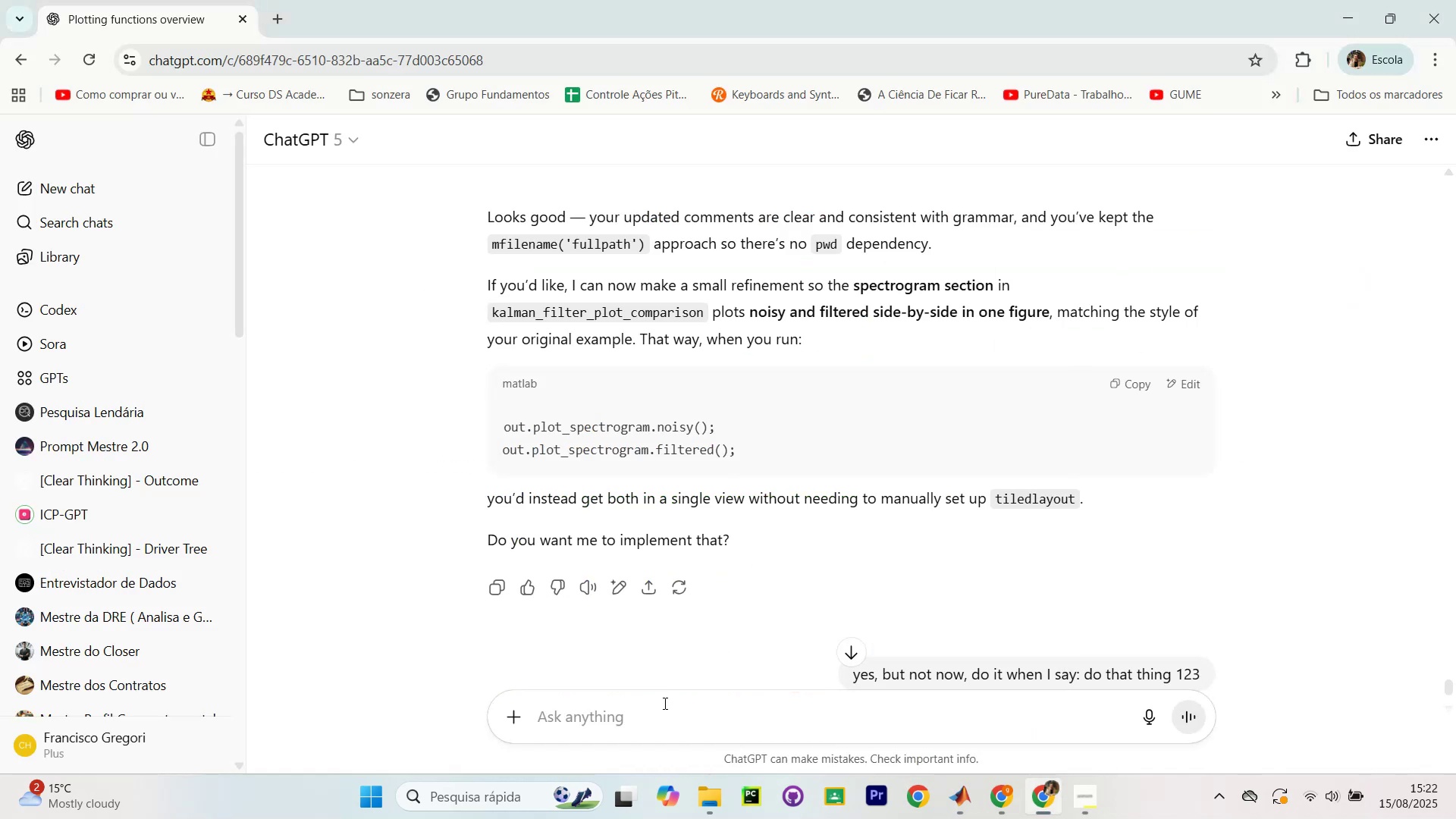 
key(Control+V)
 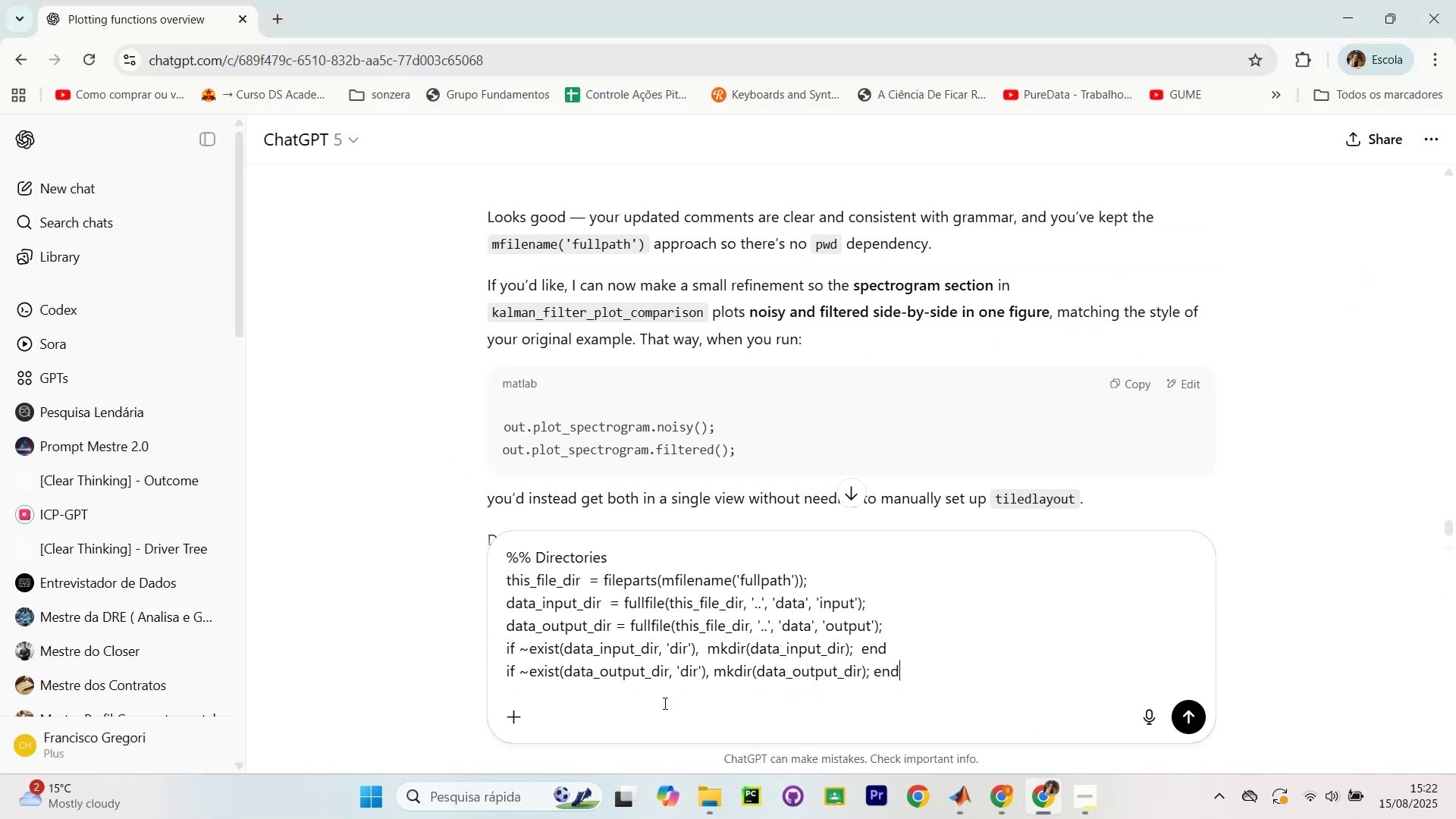 
key(Shift+Enter)
 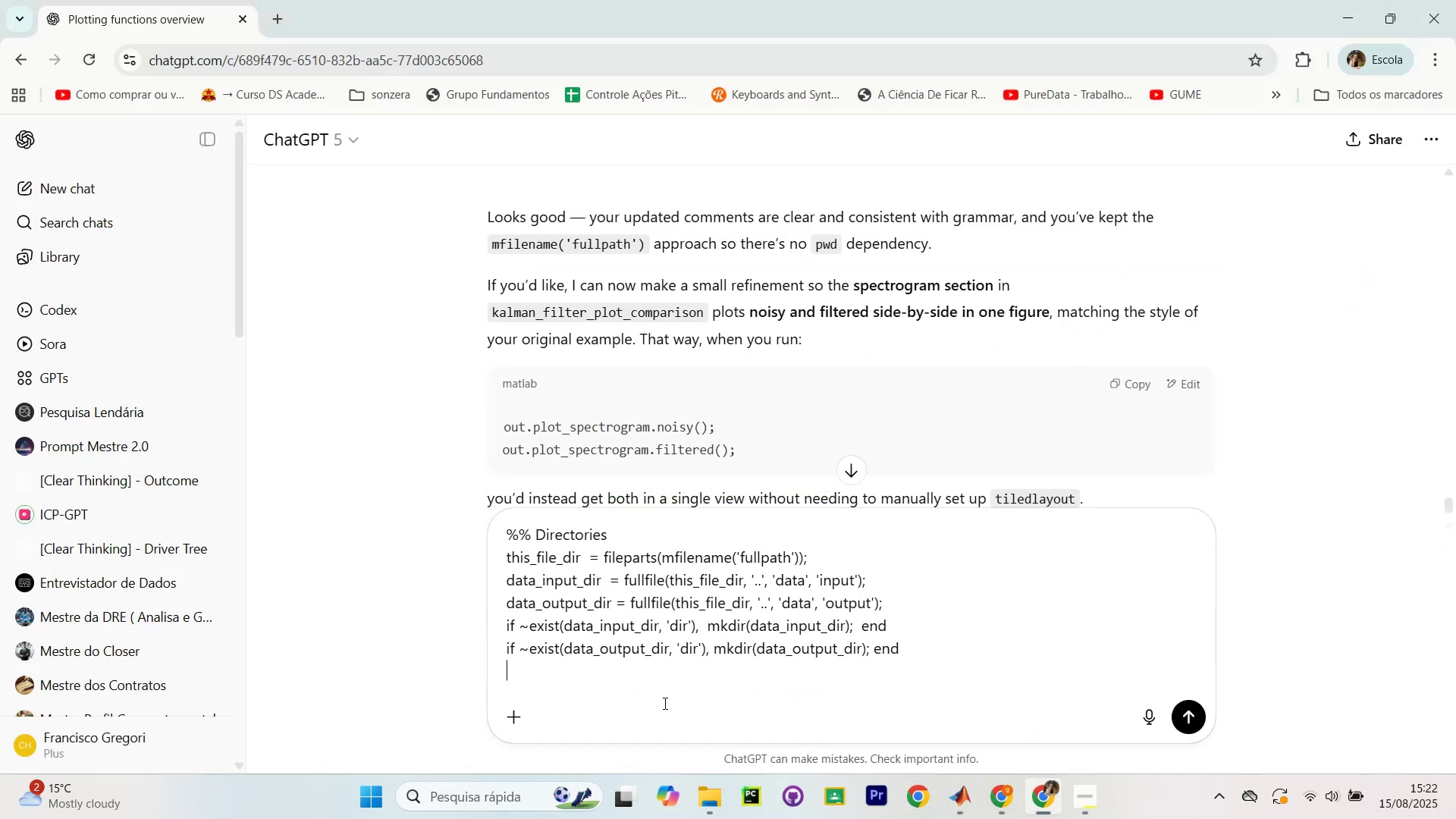 
key(Shift+Enter)
 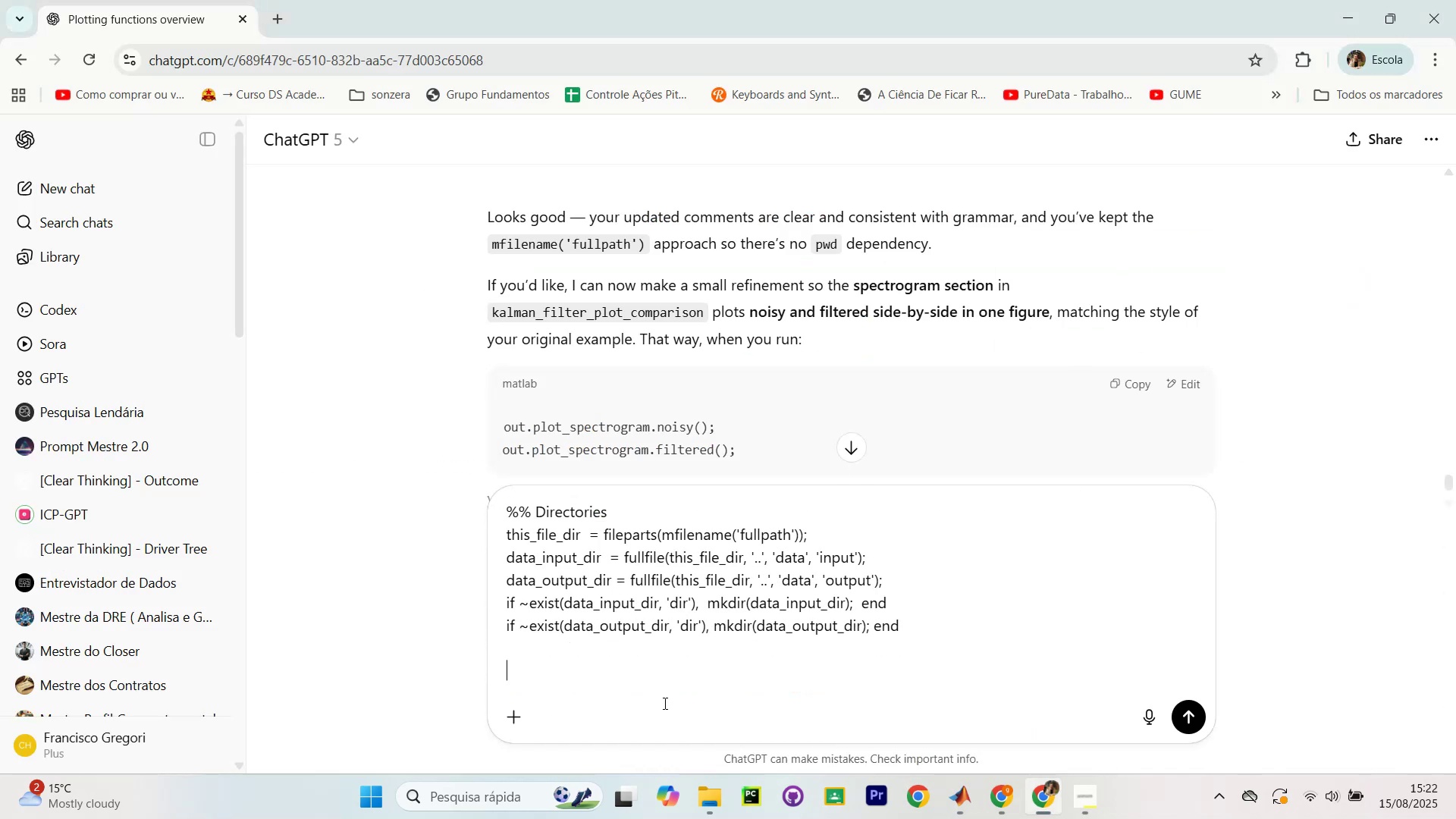 
key(Shift+Enter)
 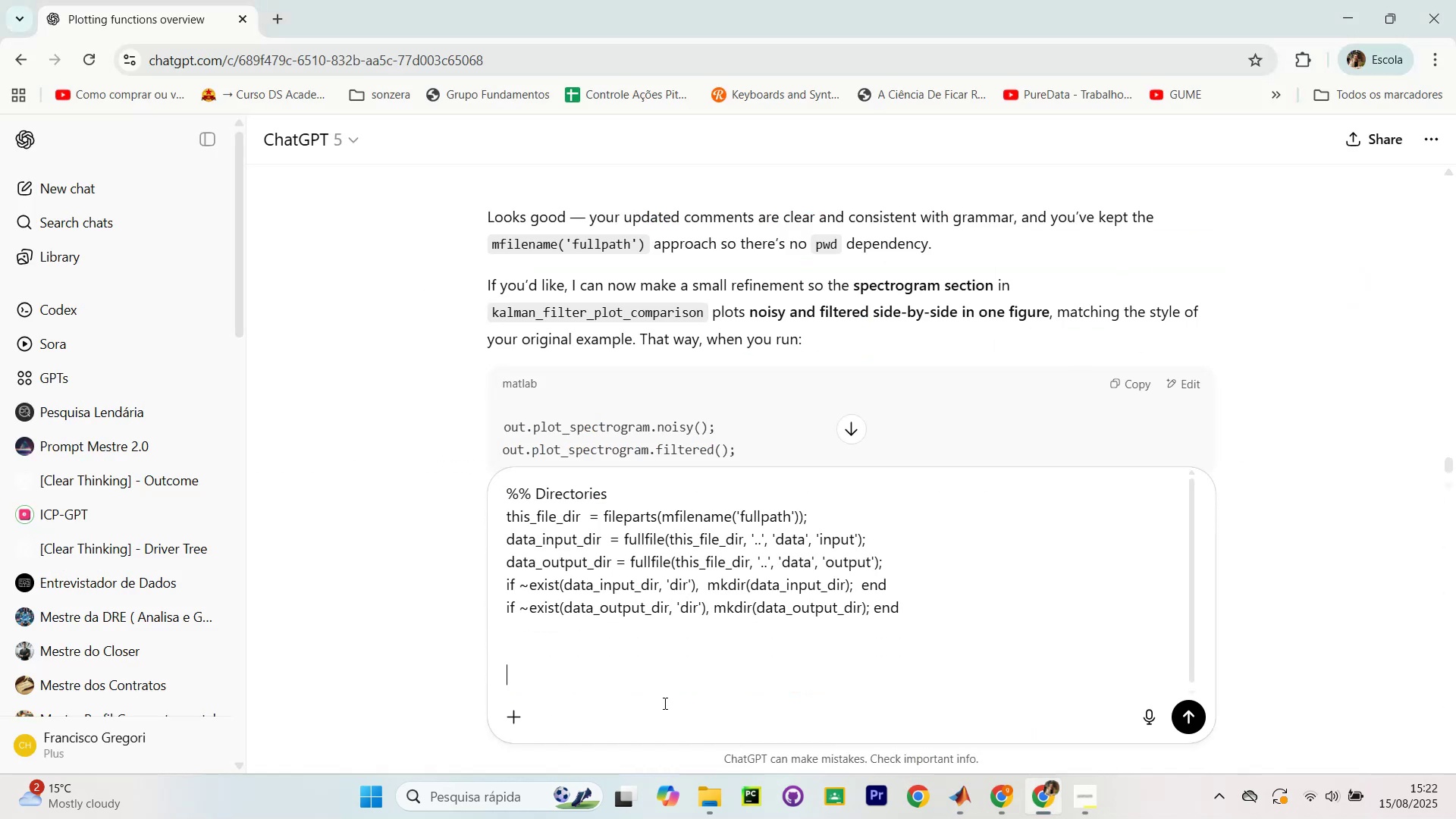 
type(hr)
key(Backspace)
type(ere`s h)
key(Backspace)
type(the tree of my project so you can corrre)
key(Backspace)
key(Backspace)
type(ect the code above )
key(Backspace)
key(Backspace)
key(Backspace)
key(Backspace)
key(Backspace)
key(Backspace)
type(wrong code above?)
 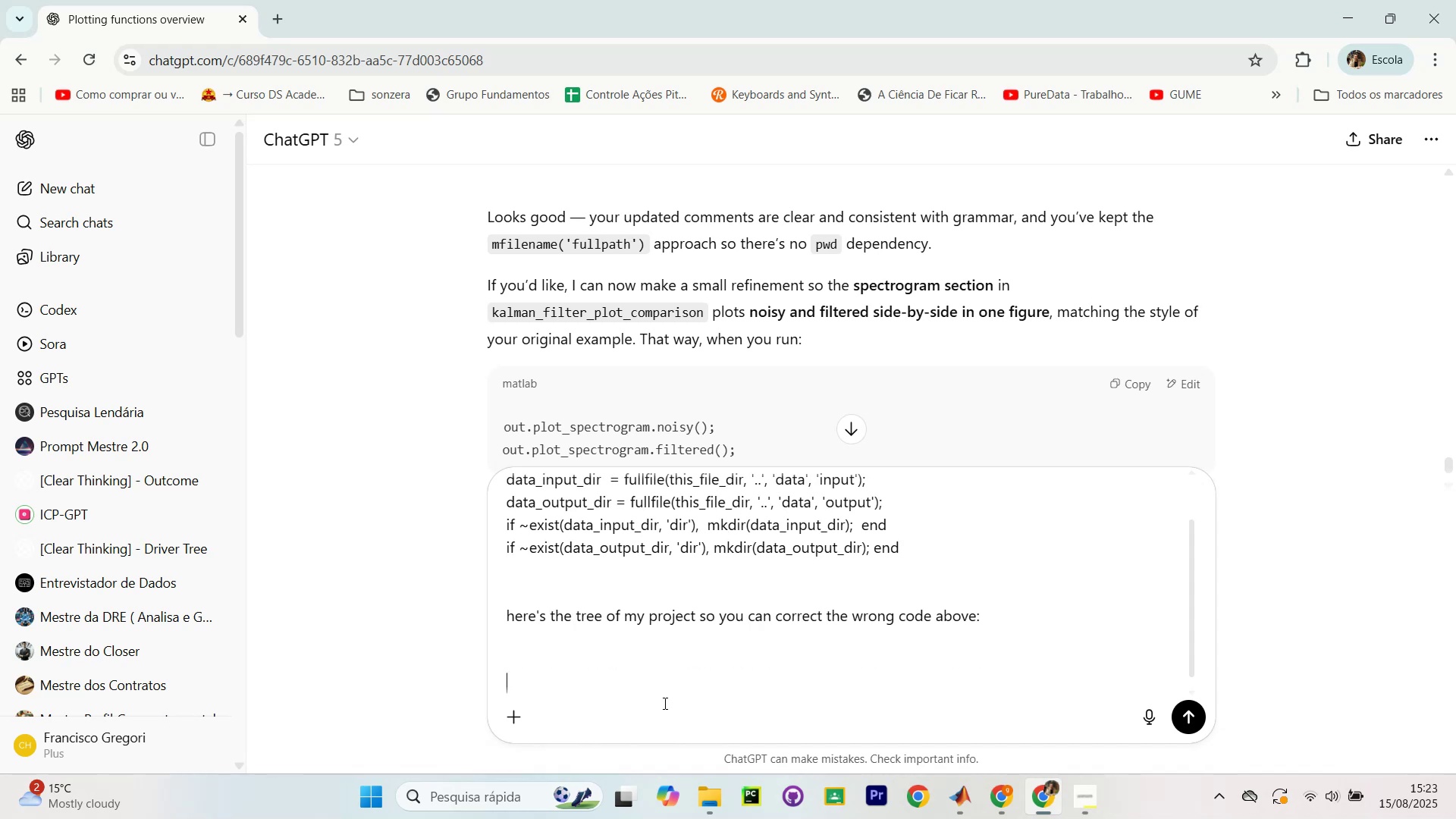 
key(Shift+Enter)
 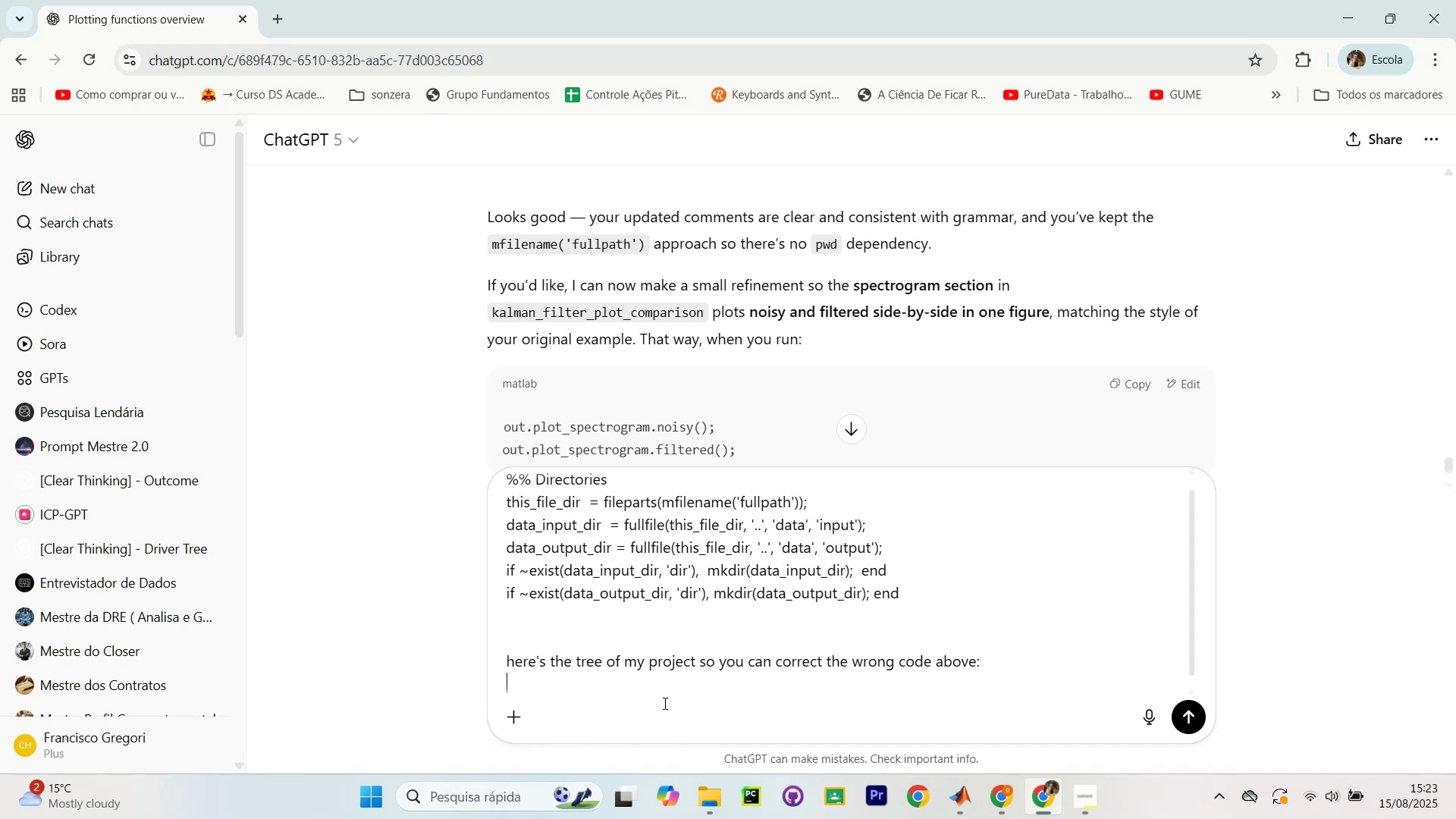 
key(Shift+Enter)
 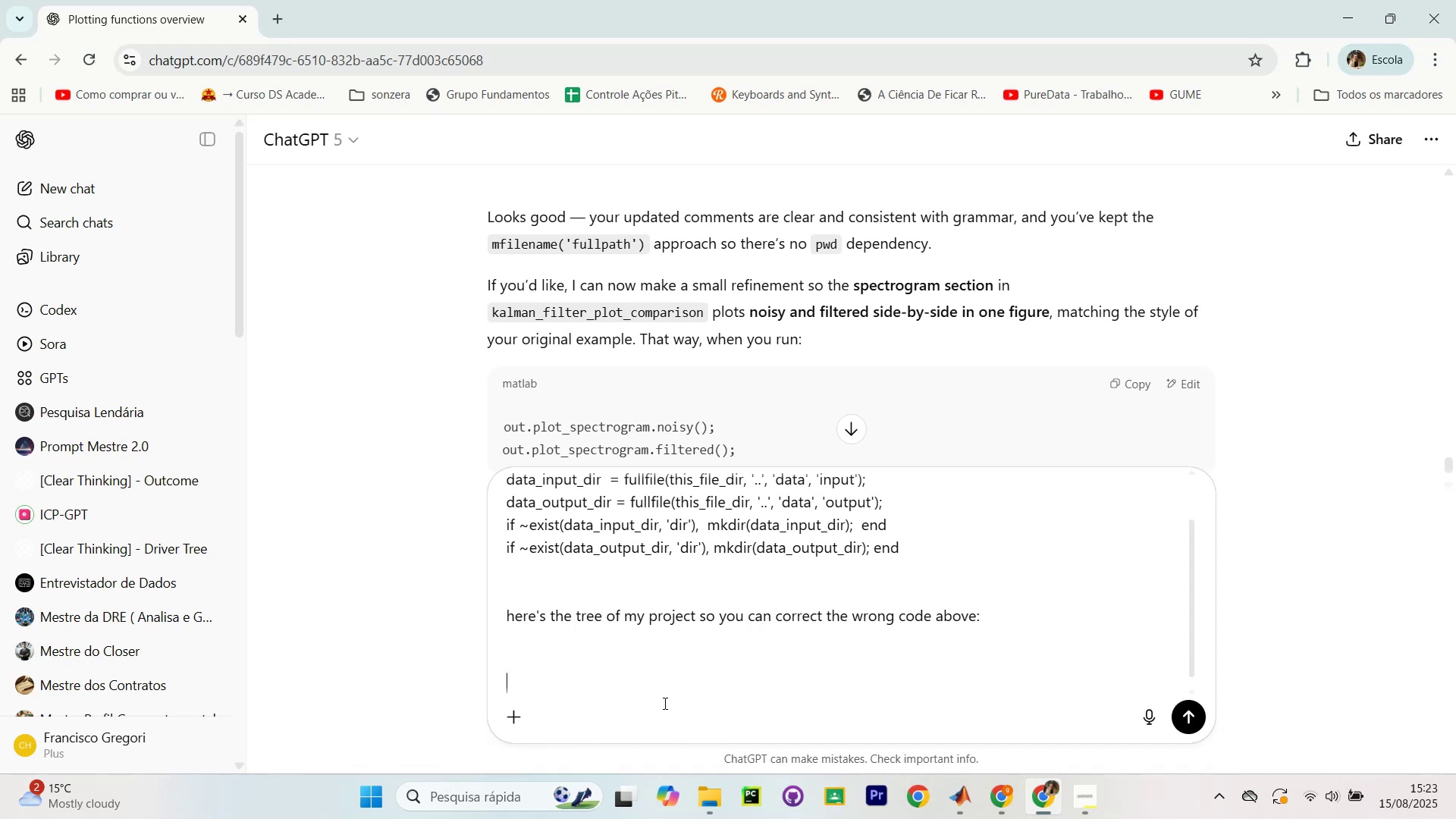 
key(Shift+Enter)
 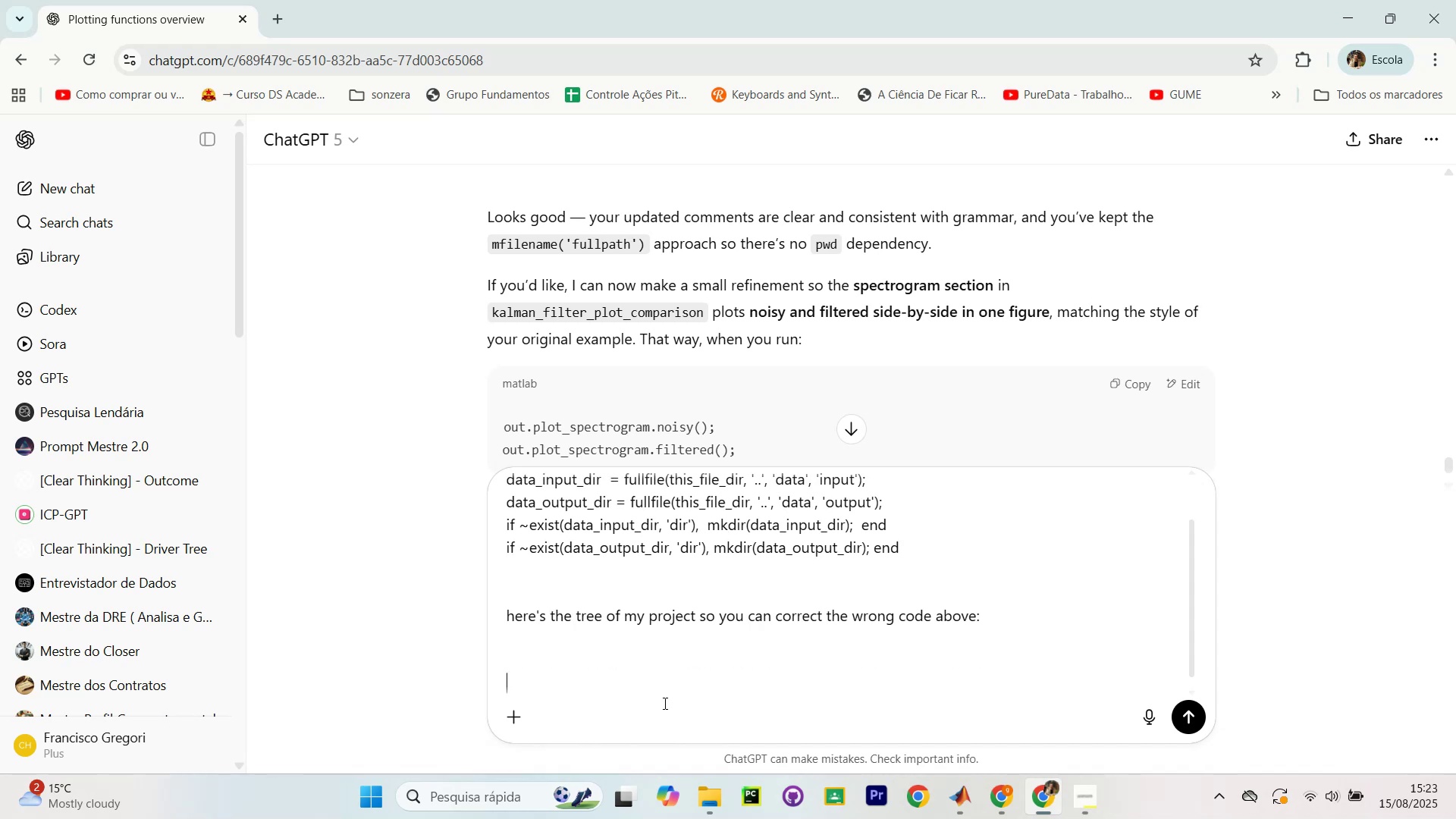 
key(Shift+Comma)
 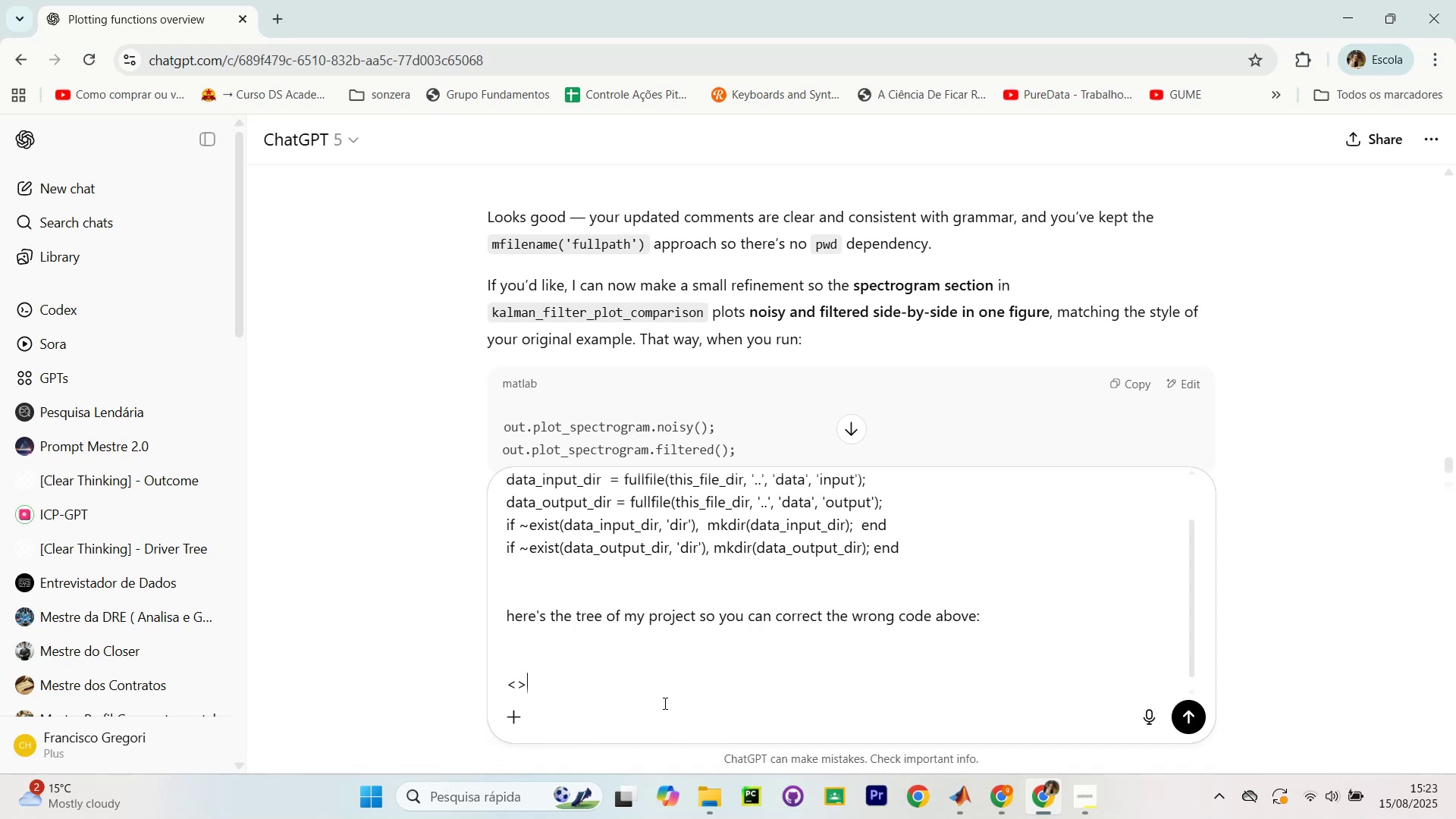 
key(Shift+Period)
 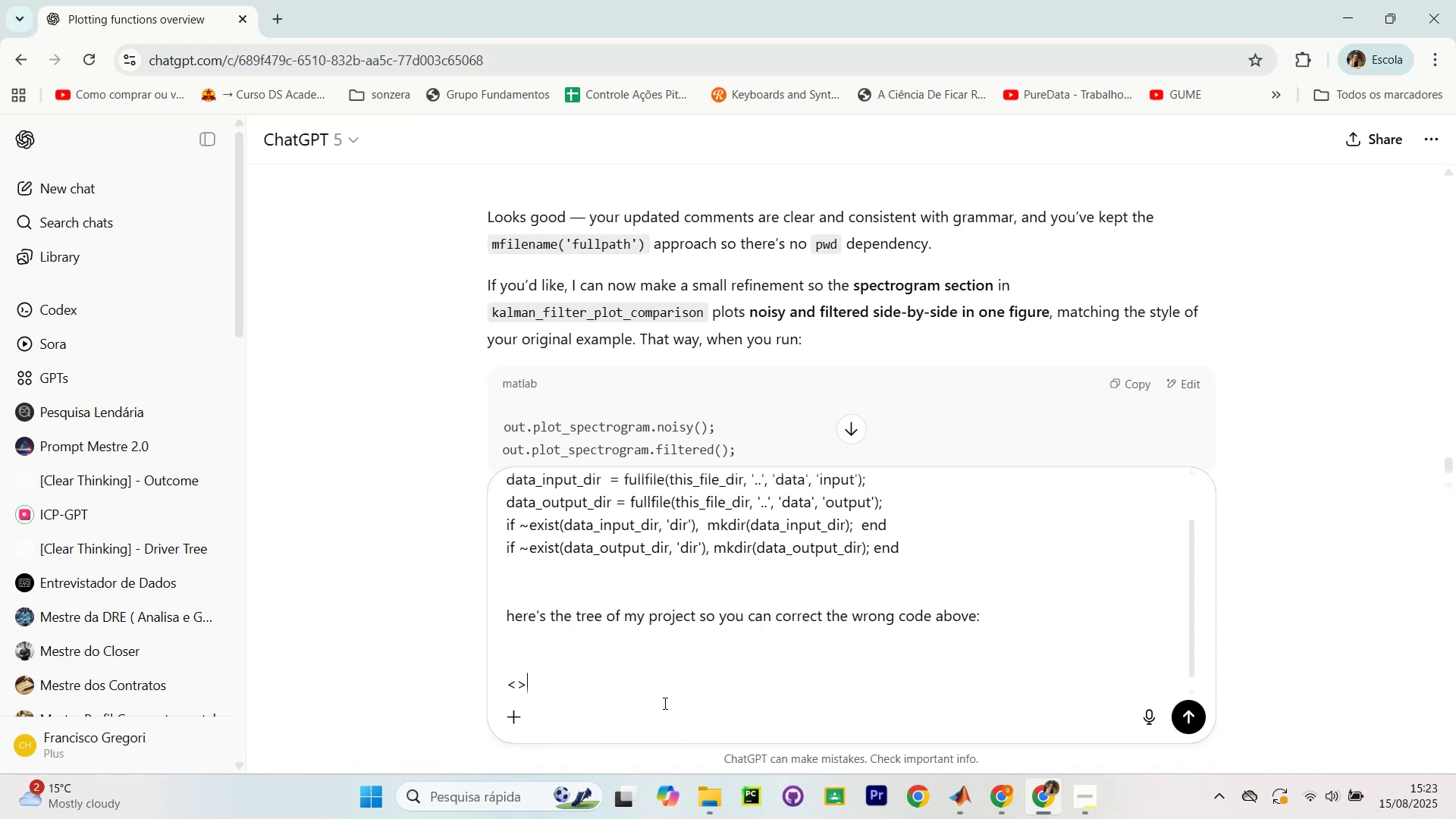 
key(ArrowLeft)
 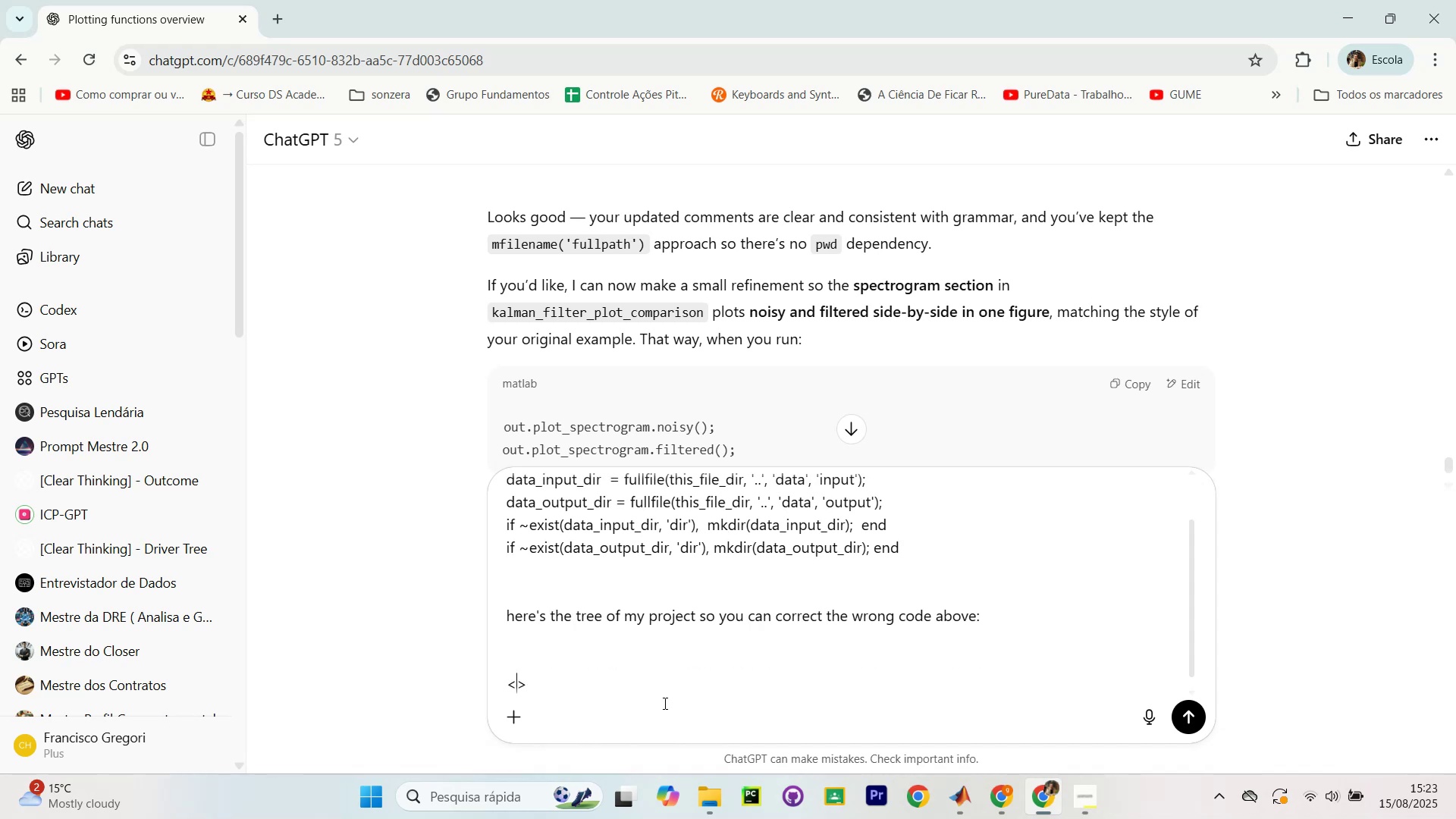 
type(r)
key(Backspace)
type(roje)
key(Backspace)
key(Backspace)
key(Backspace)
type(proj)
key(Backspace)
key(Backspace)
key(Backspace)
key(Backspace)
key(Backspace)
type(projjec)
key(Backspace)
key(Backspace)
key(Backspace)
type(ect_rootl)
key(Backspace)
 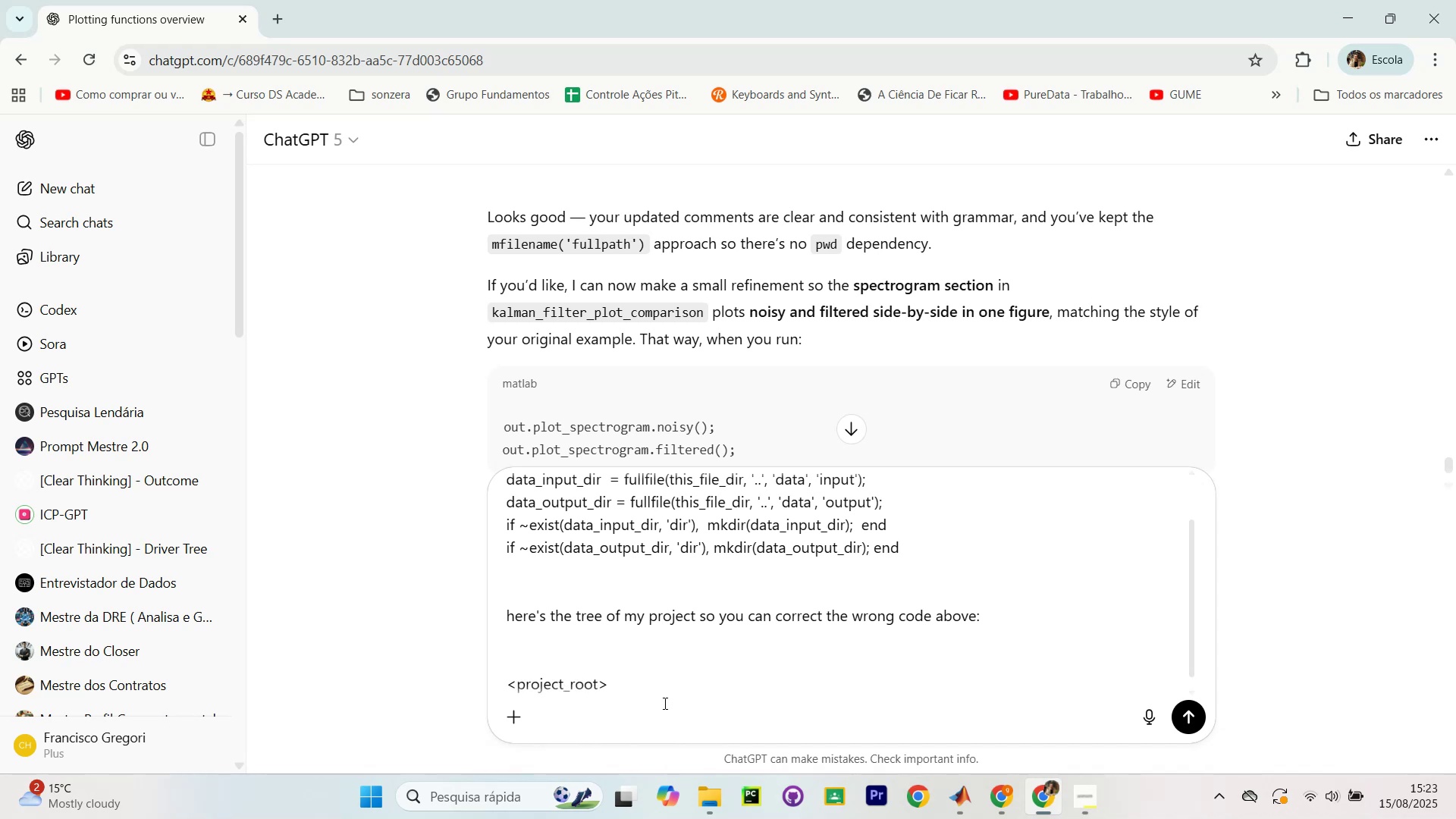 
key(ArrowRight)
 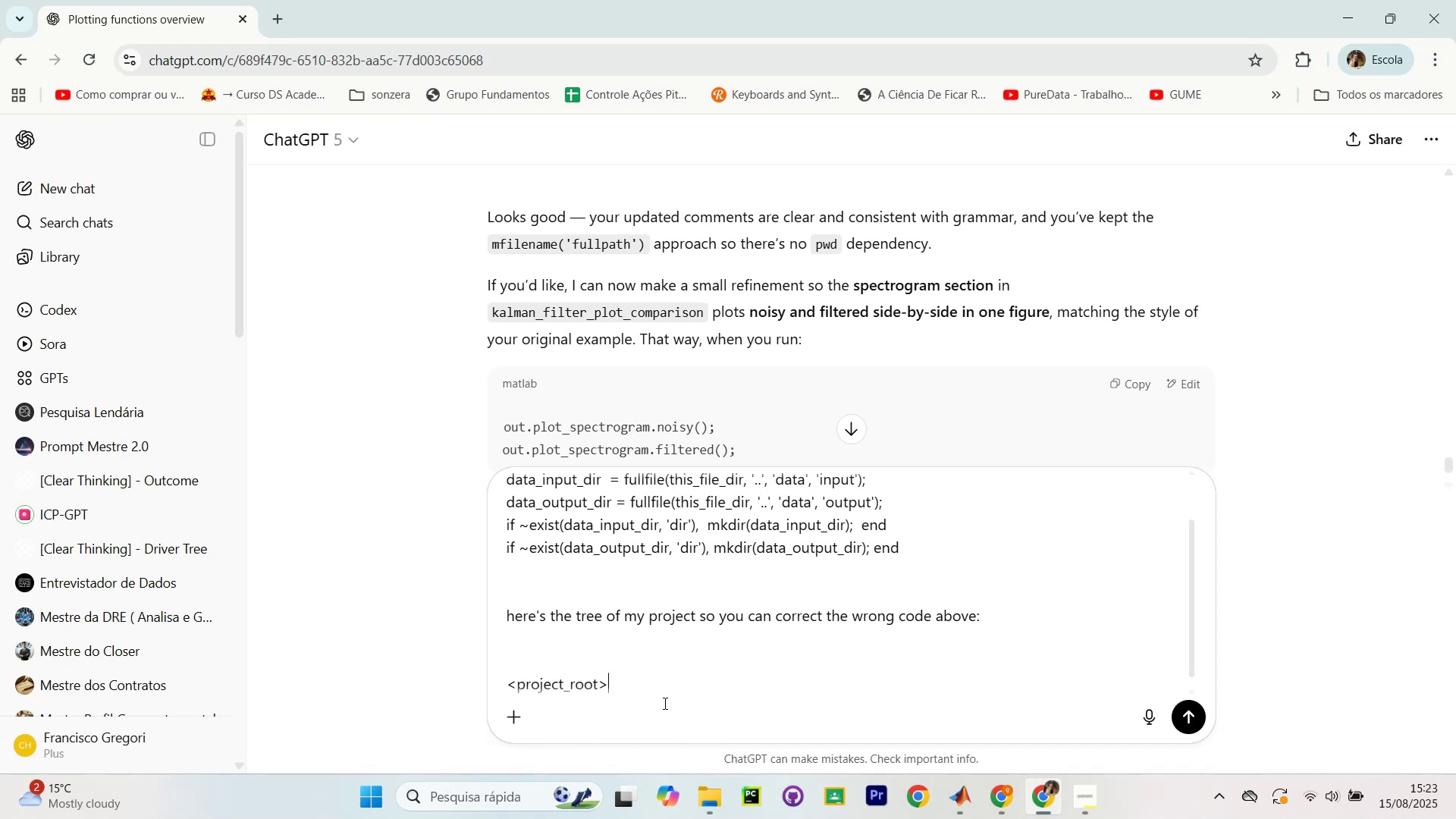 
key(ArrowRight)
 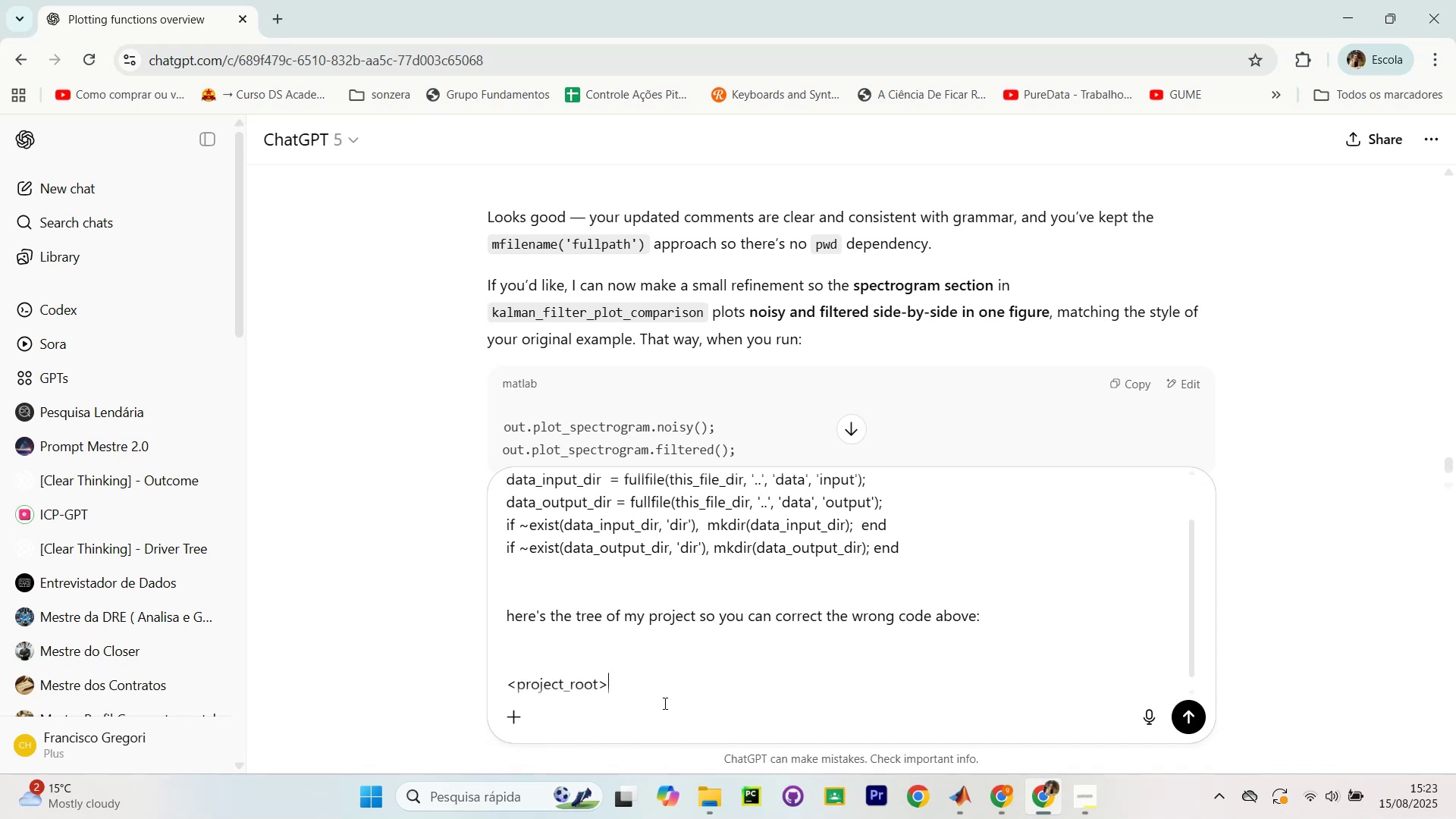 
key(Shift+Enter)
 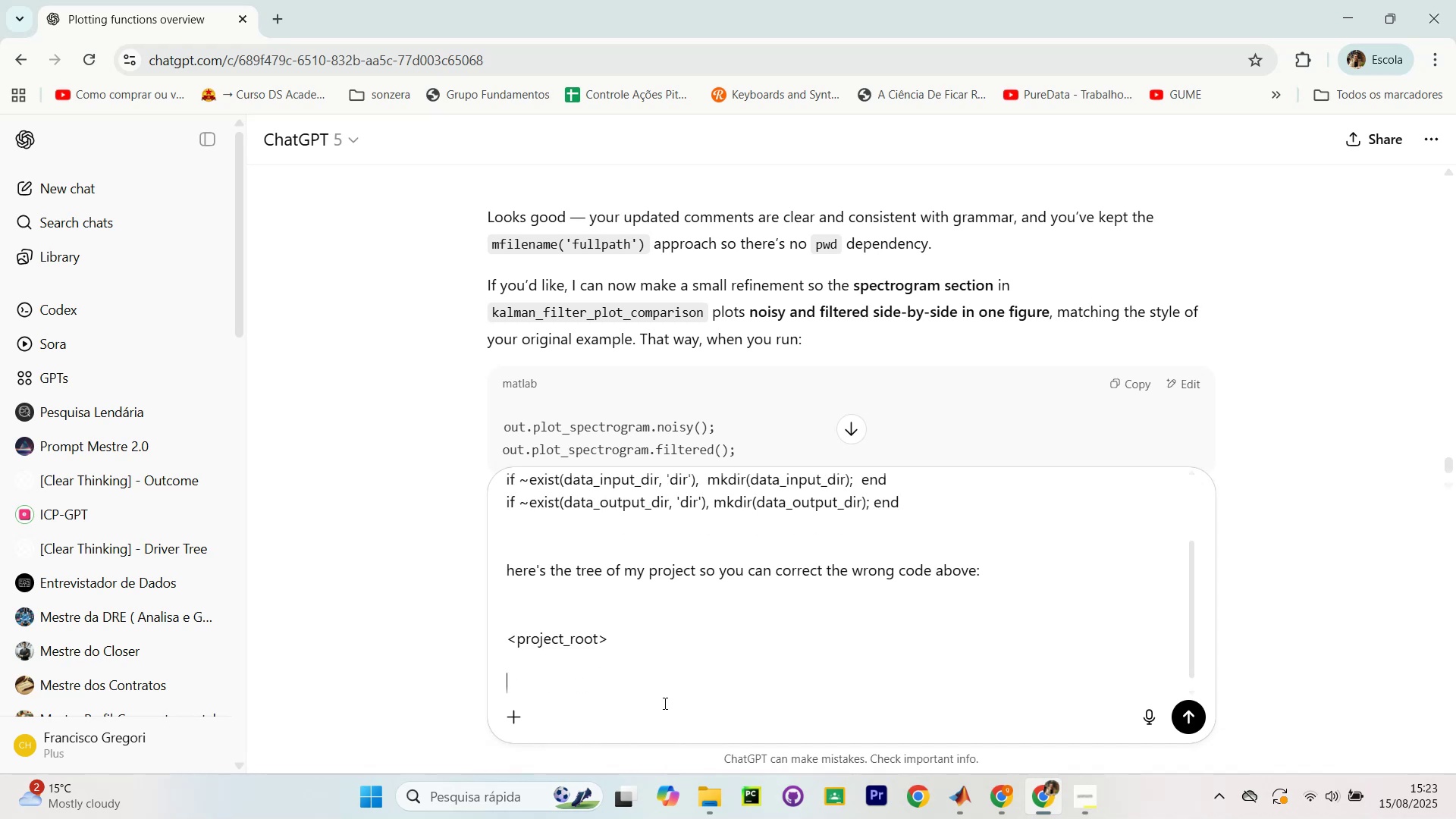 
key(Shift+Enter)
 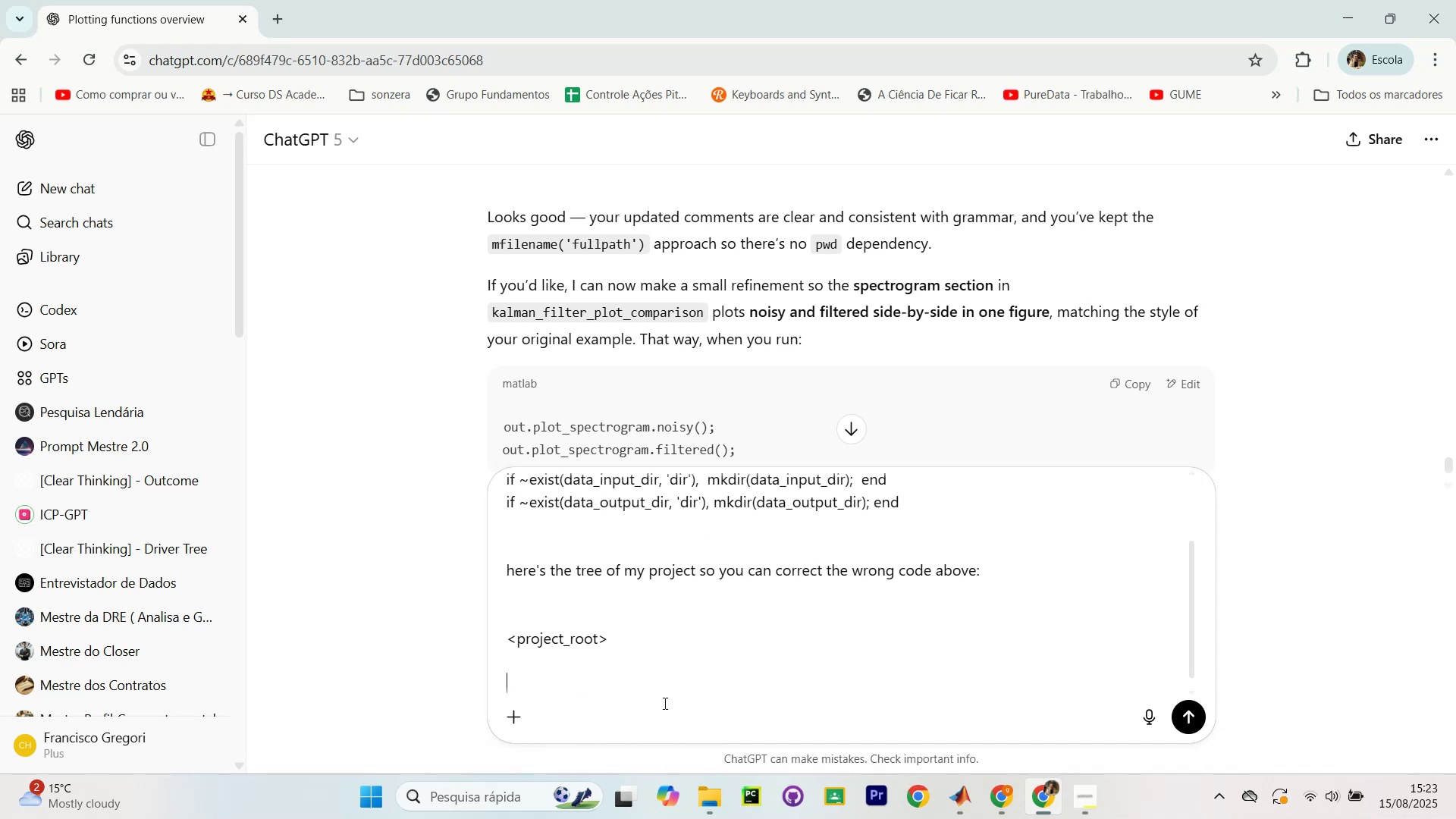 
key(Backspace)
 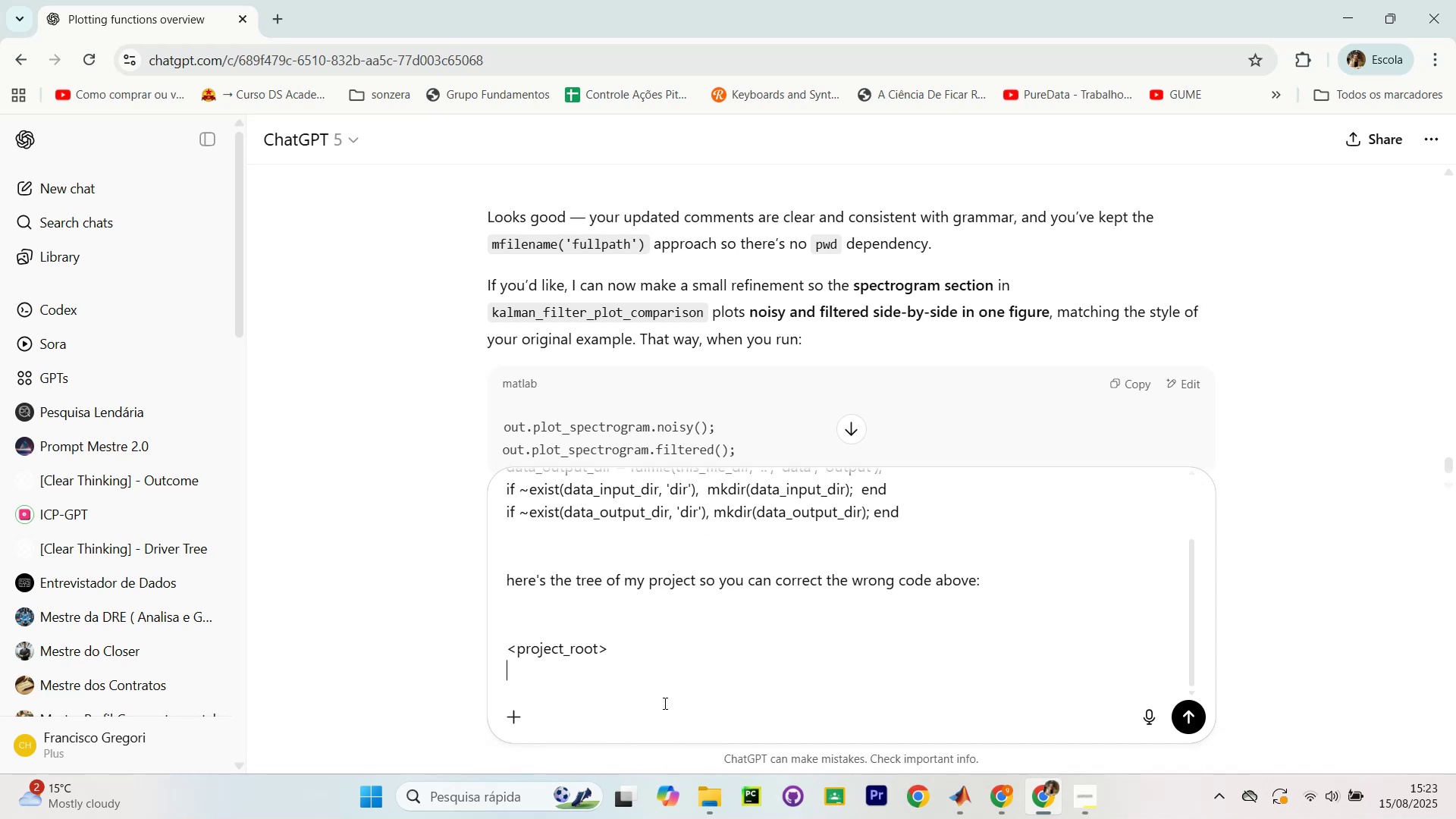 
hold_key(key=ArrowUp, duration=0.52)
 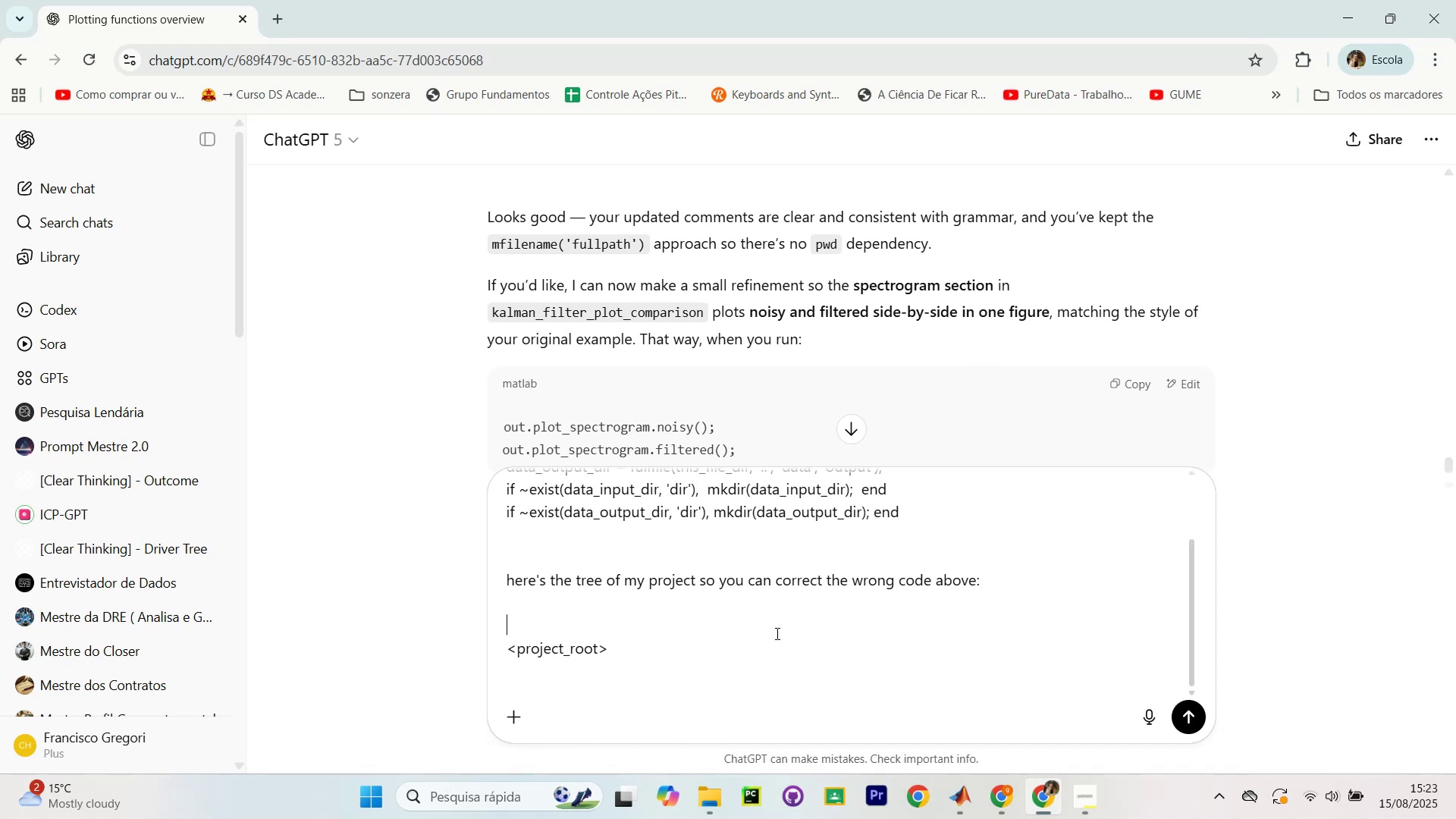 
double_click([762, 667])
 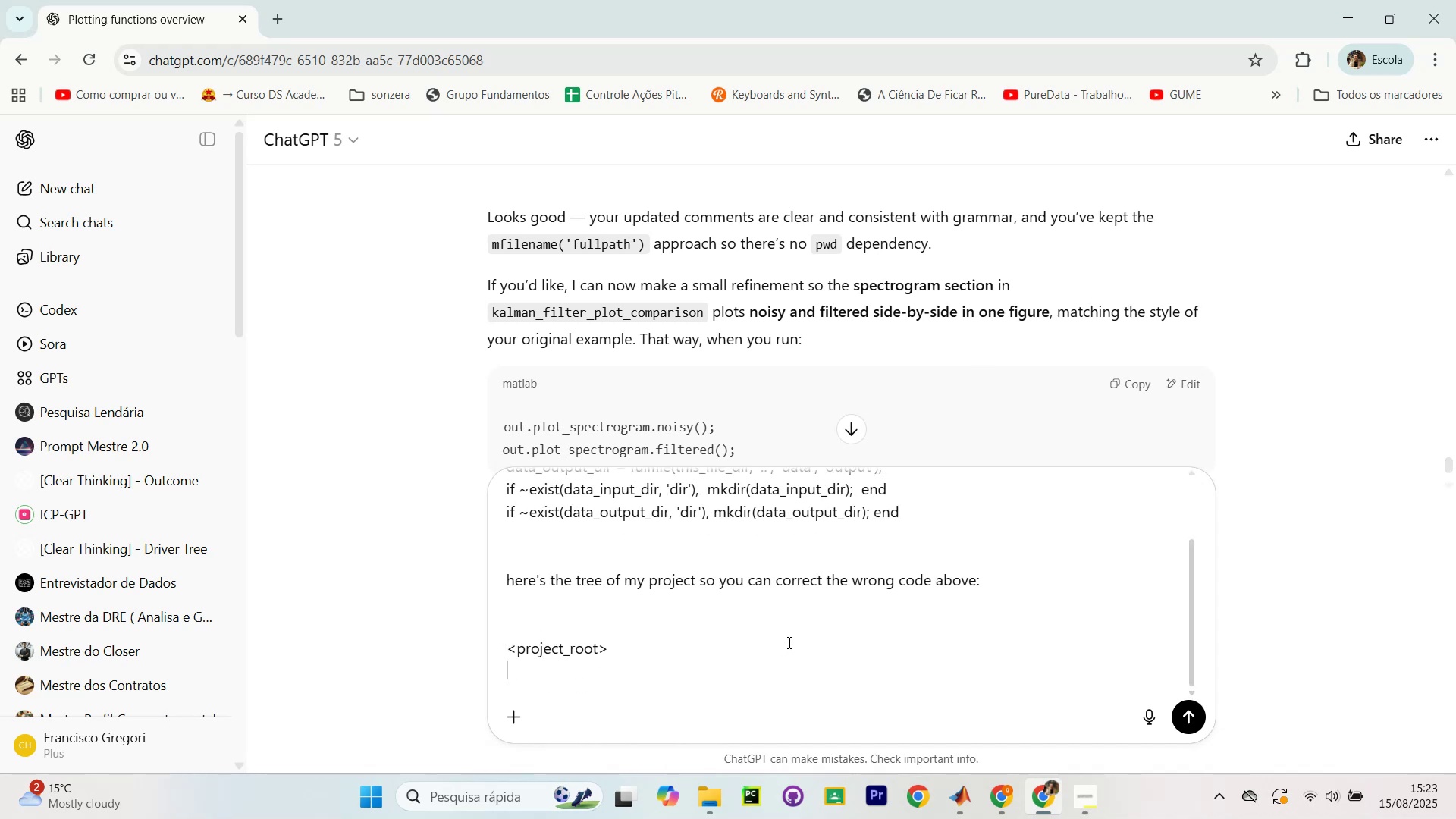 
type([Break]_toolbox)
 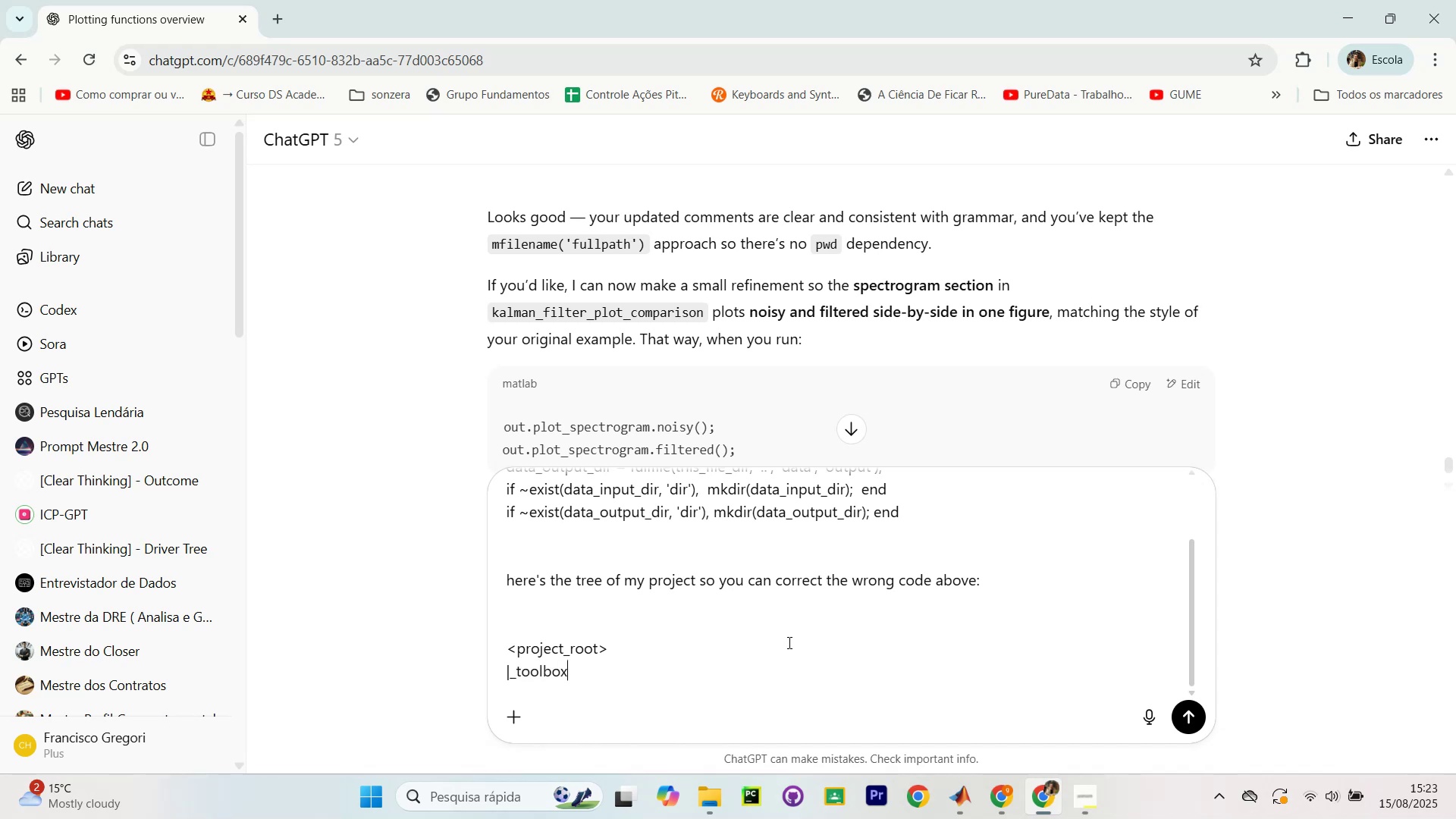 
 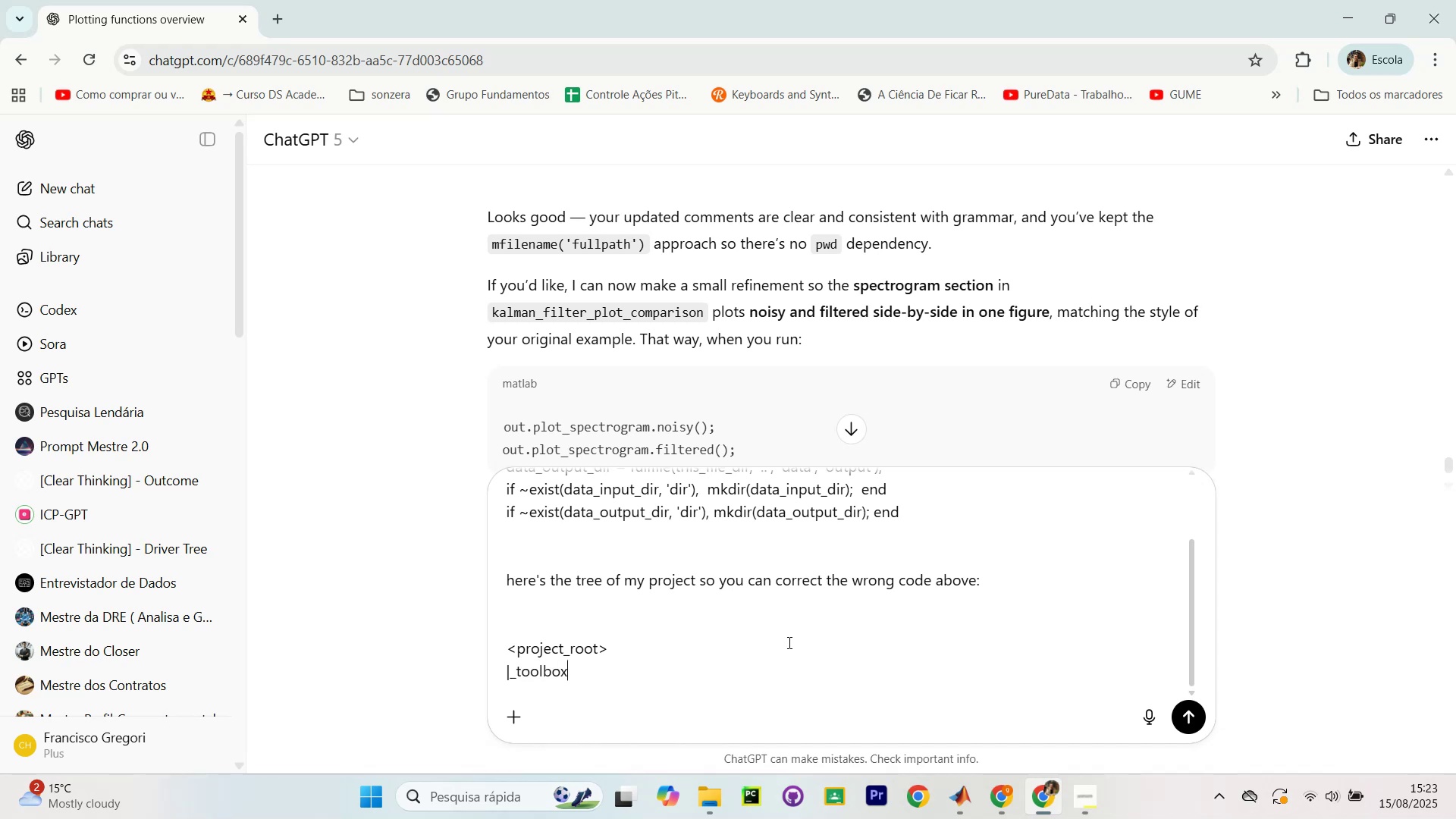 
key(Unknown)
 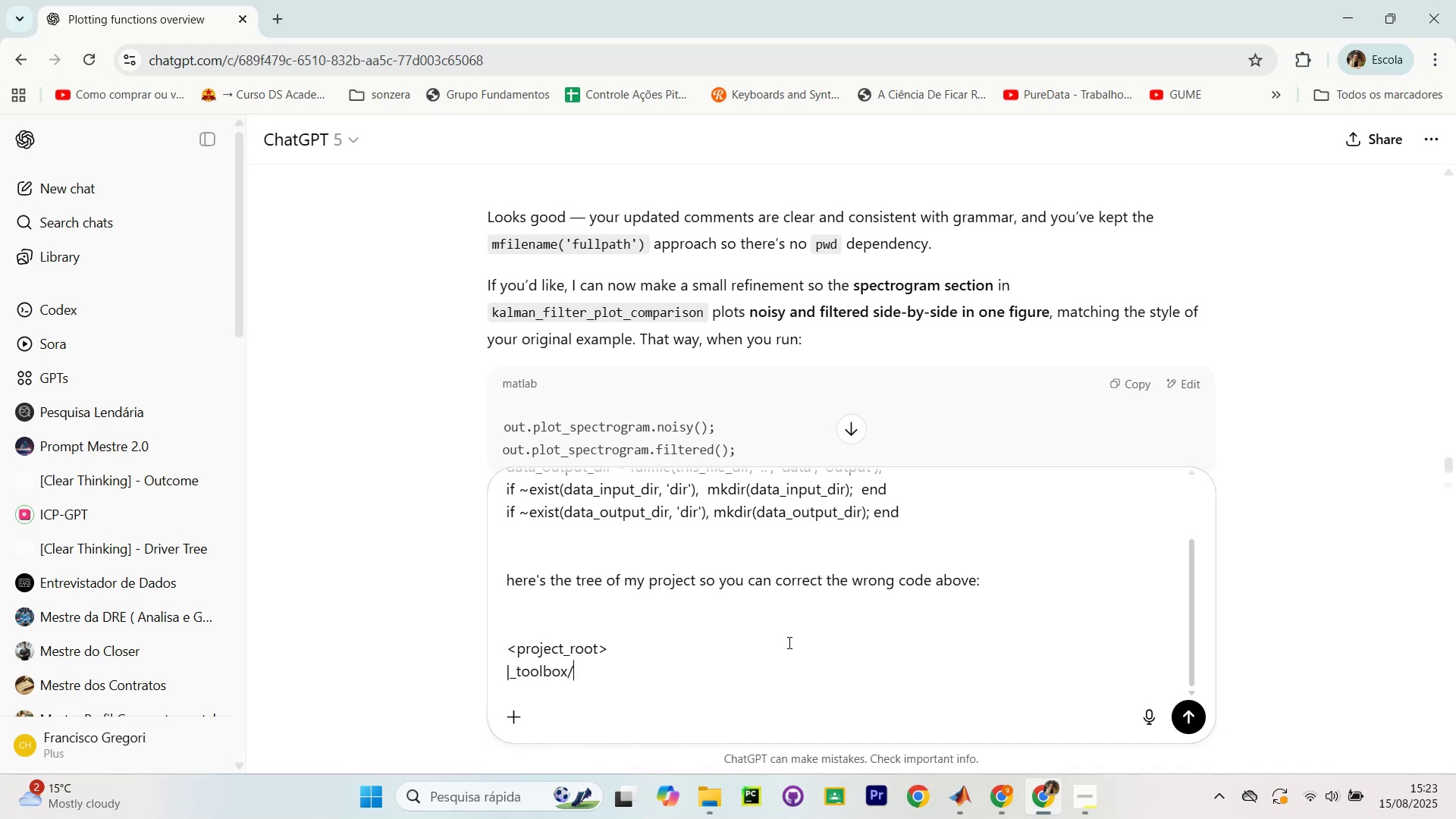 
key(Shift+Enter)
 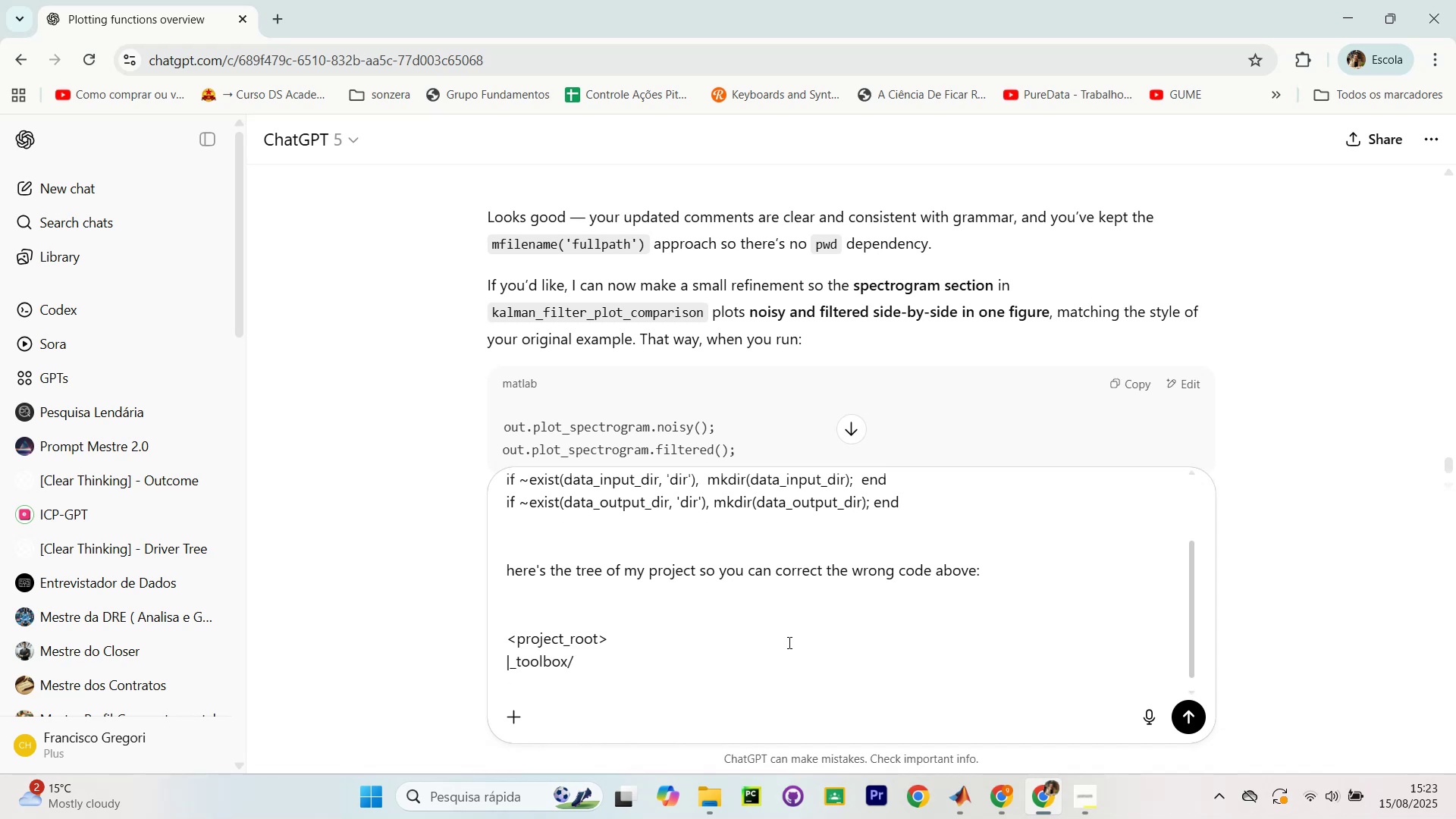 
key(Shift+Break)
 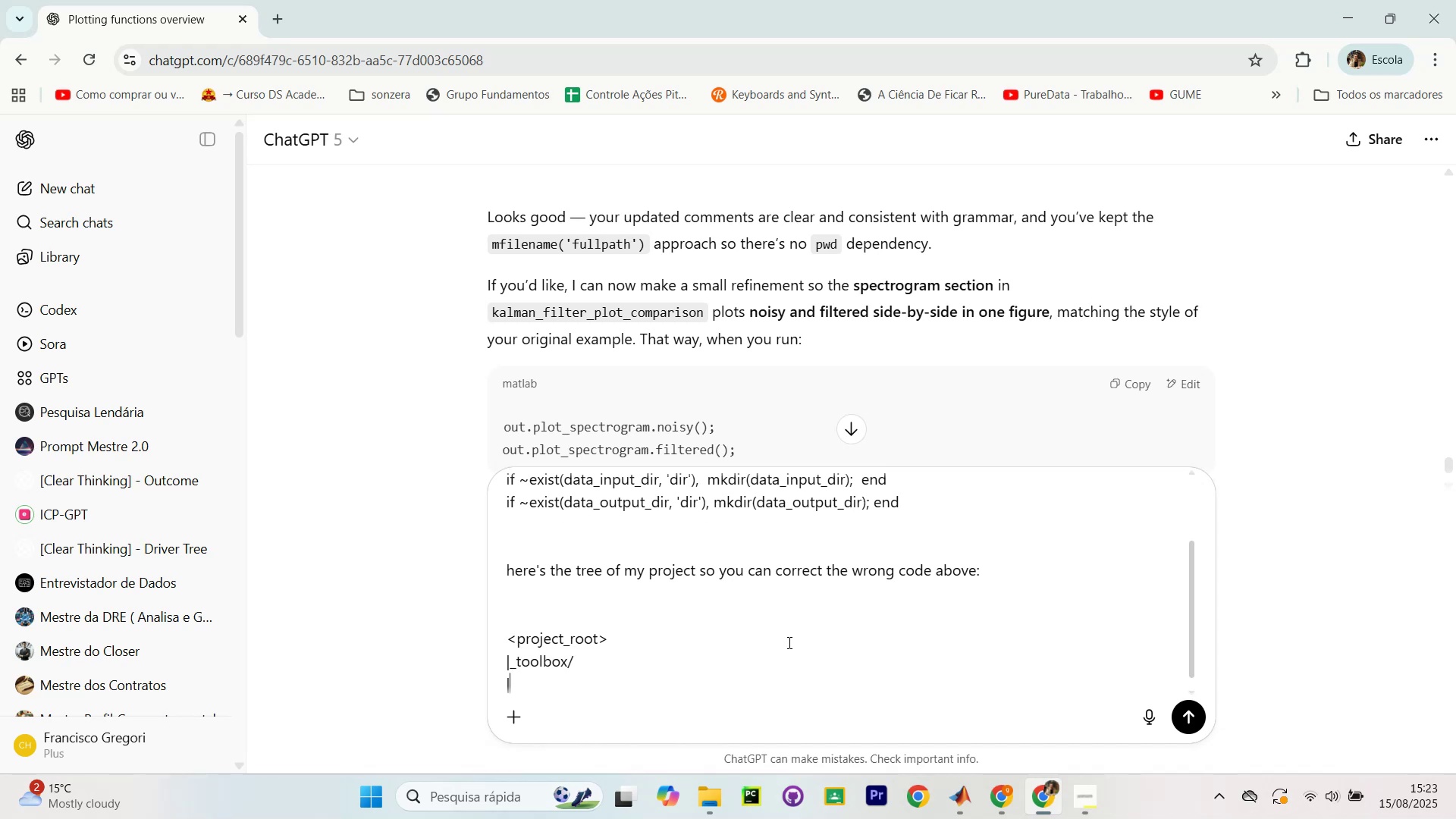 
key(Shift+ShiftLeft)
 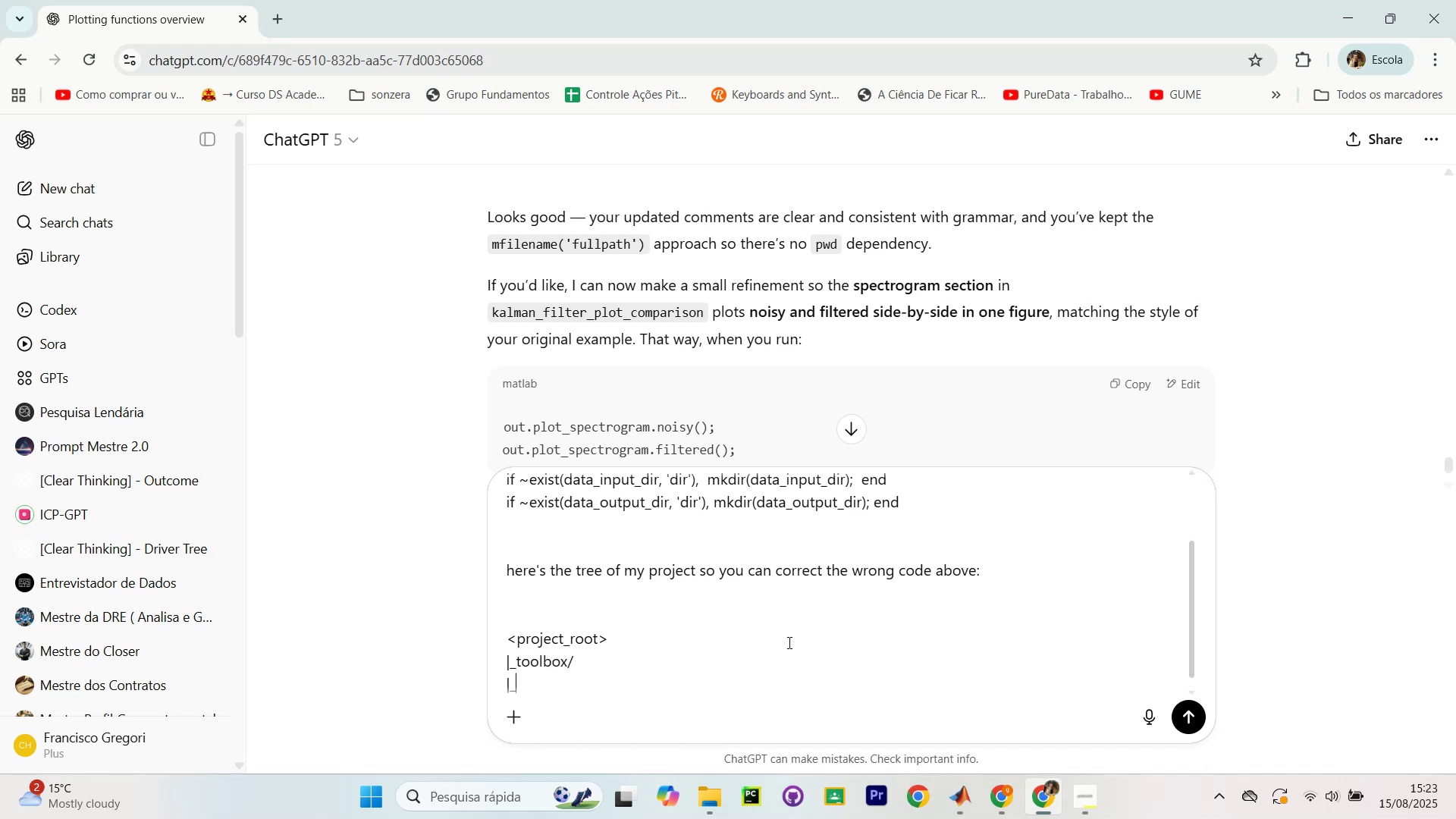 
key(Shift+Minus)
 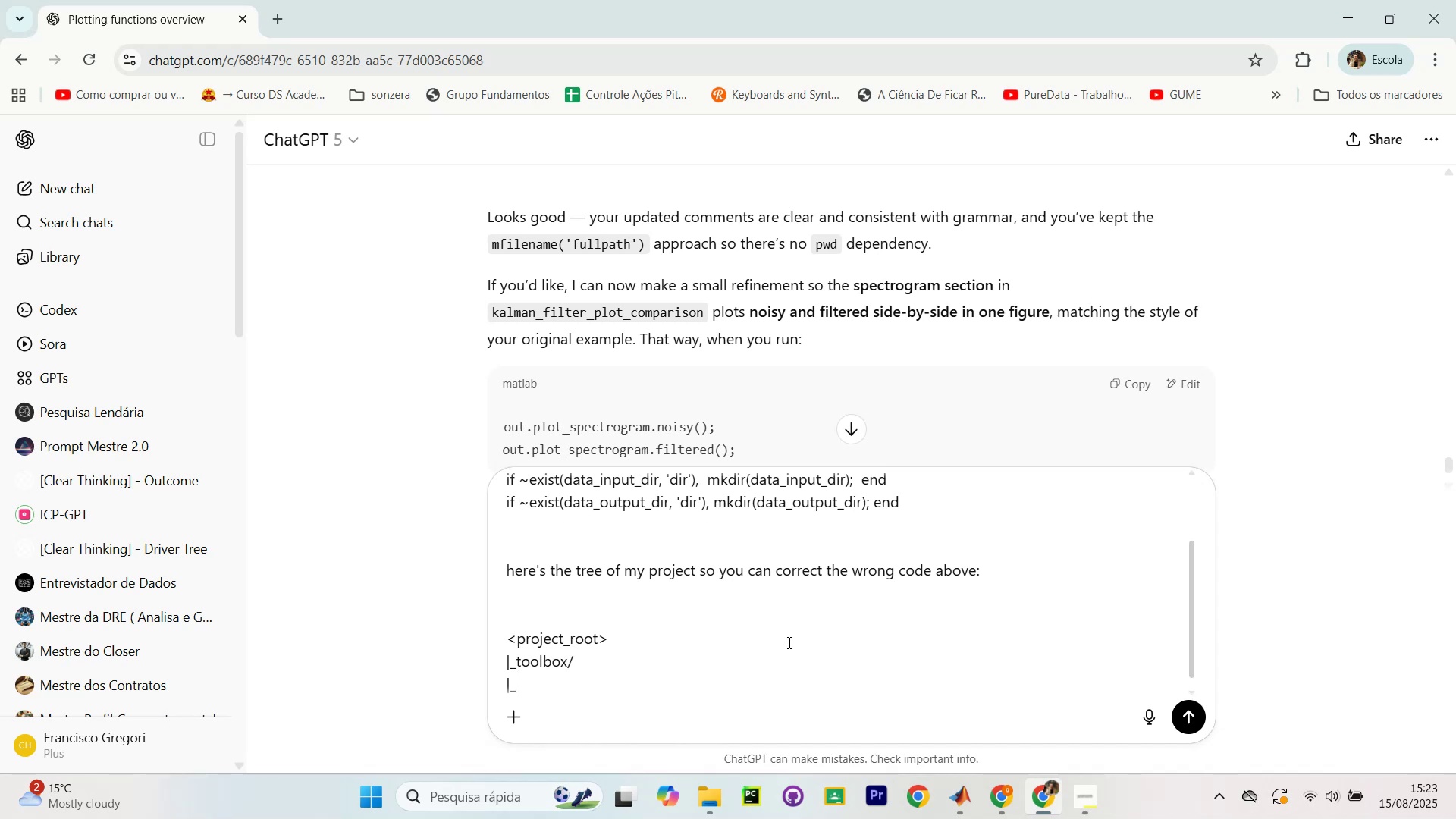 
key(Shift+ShiftLeft)
 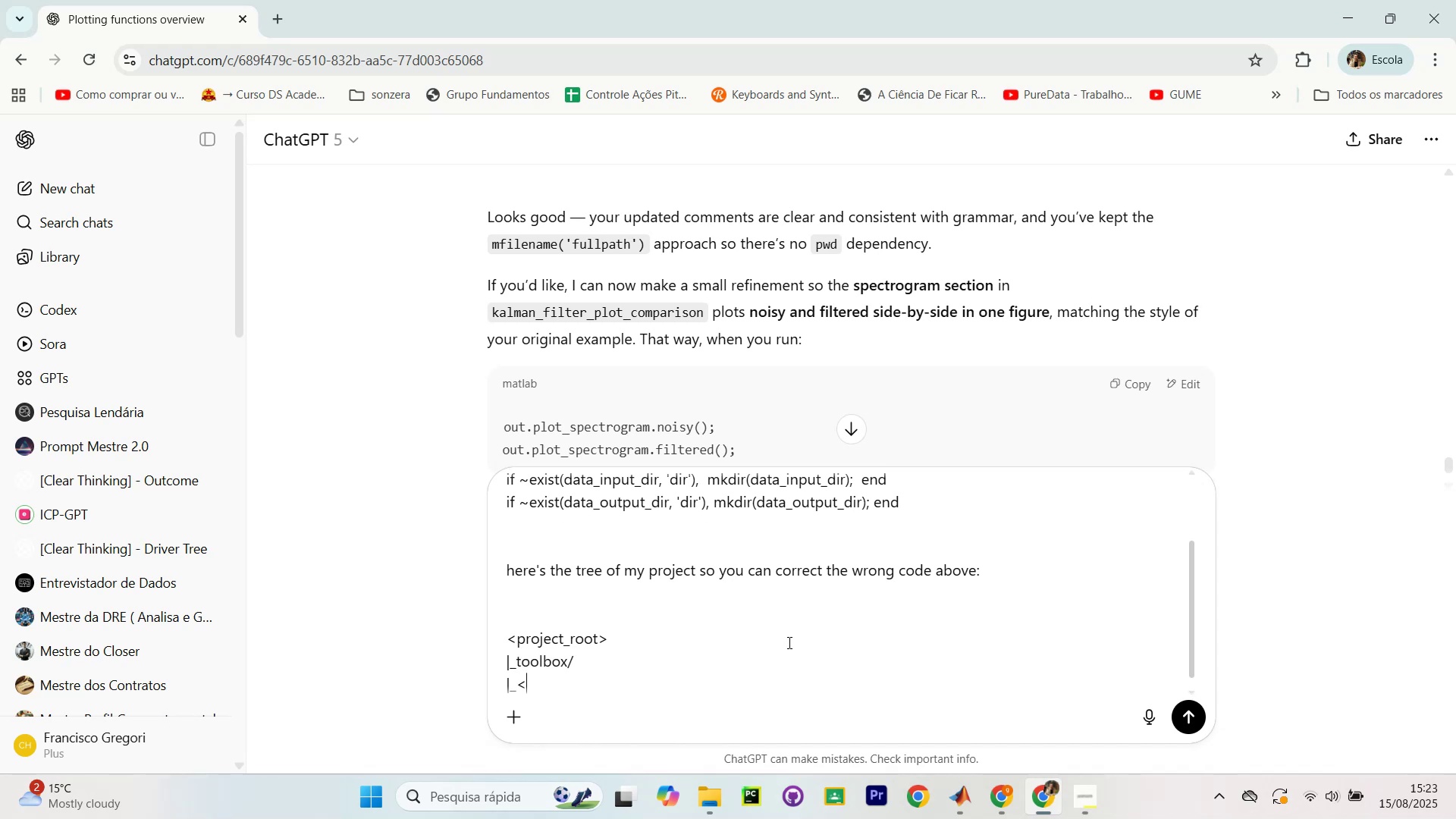 
key(Shift+Comma)
 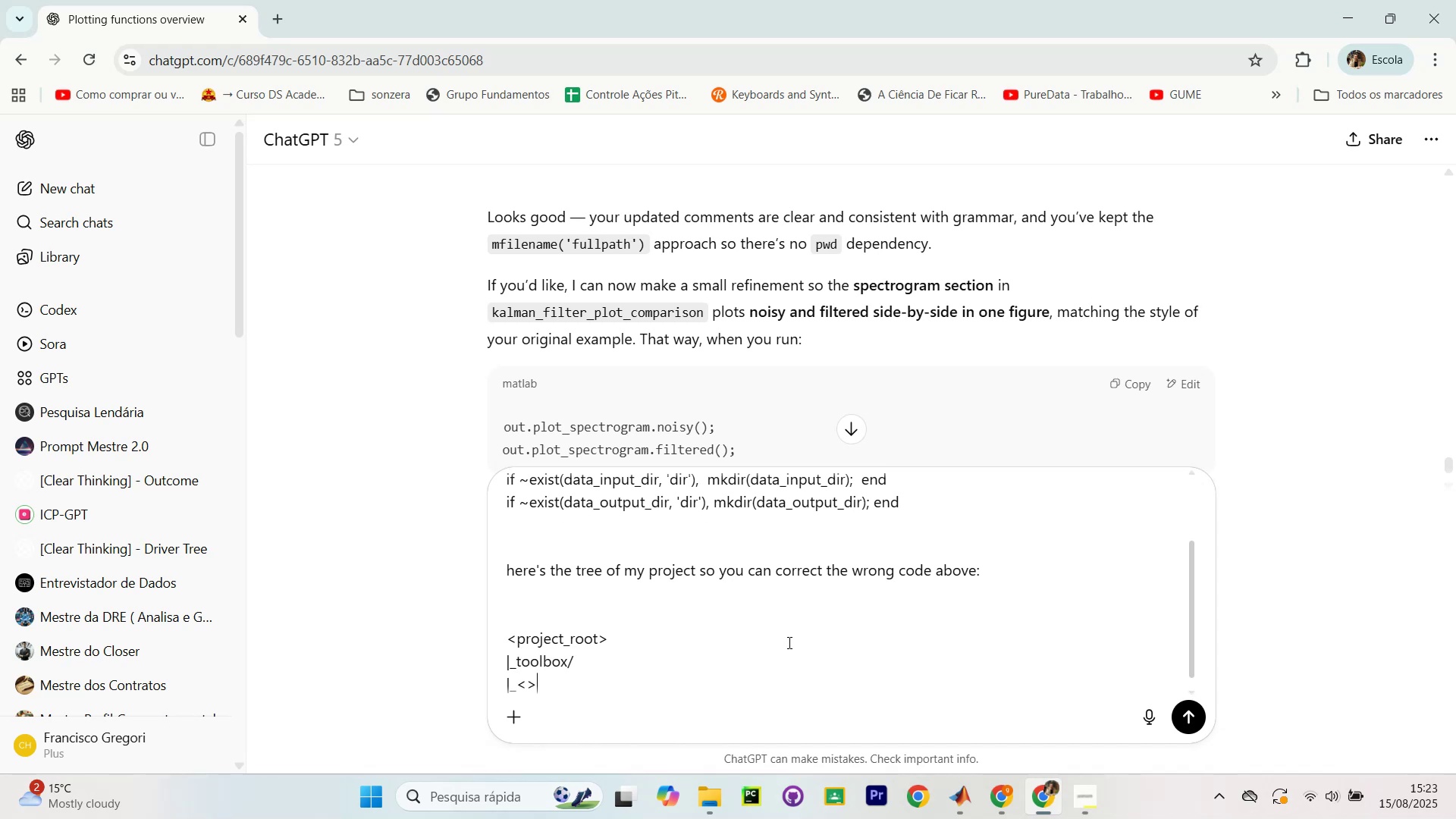 
key(Shift+Period)
 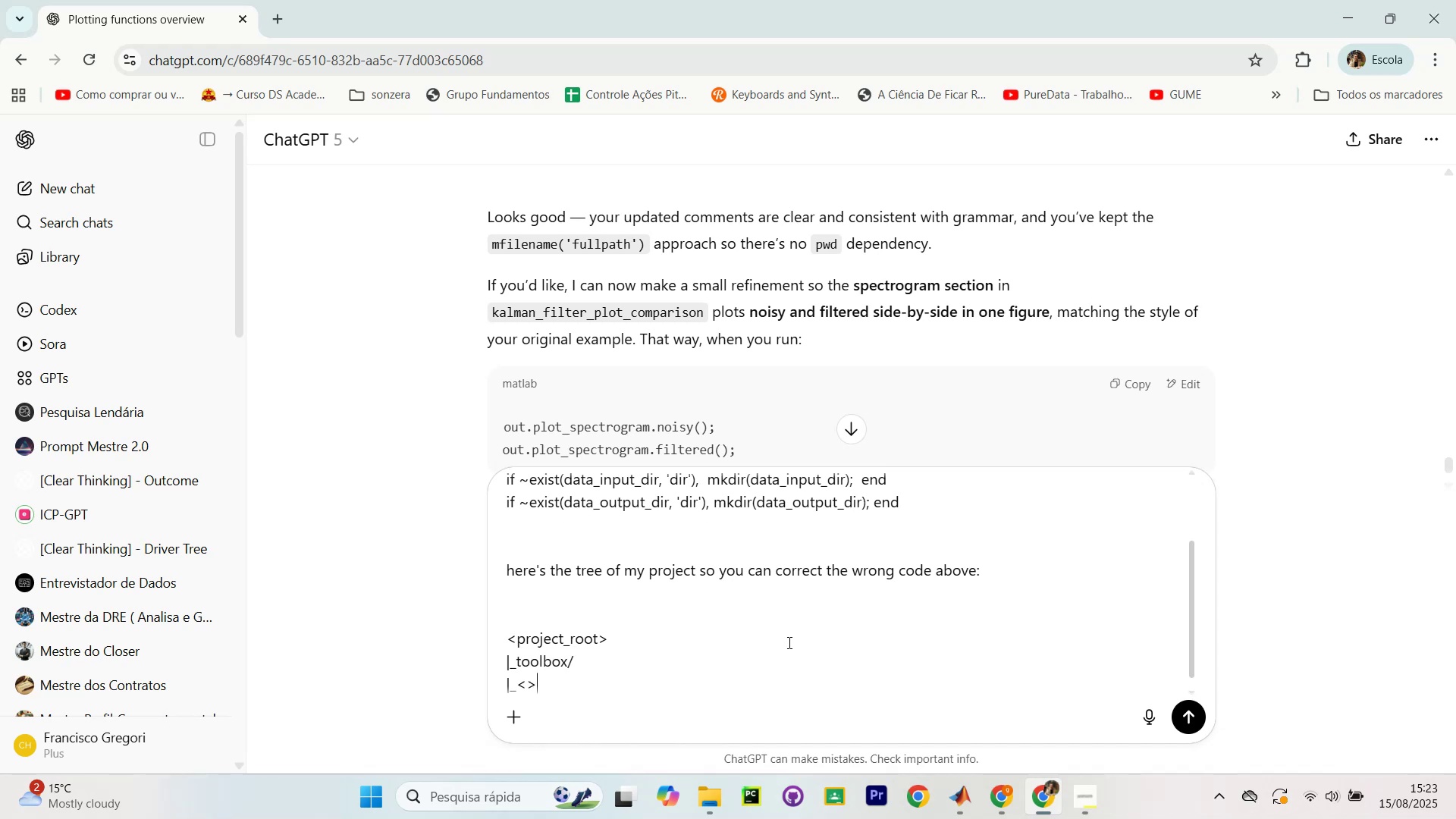 
key(ArrowLeft)
 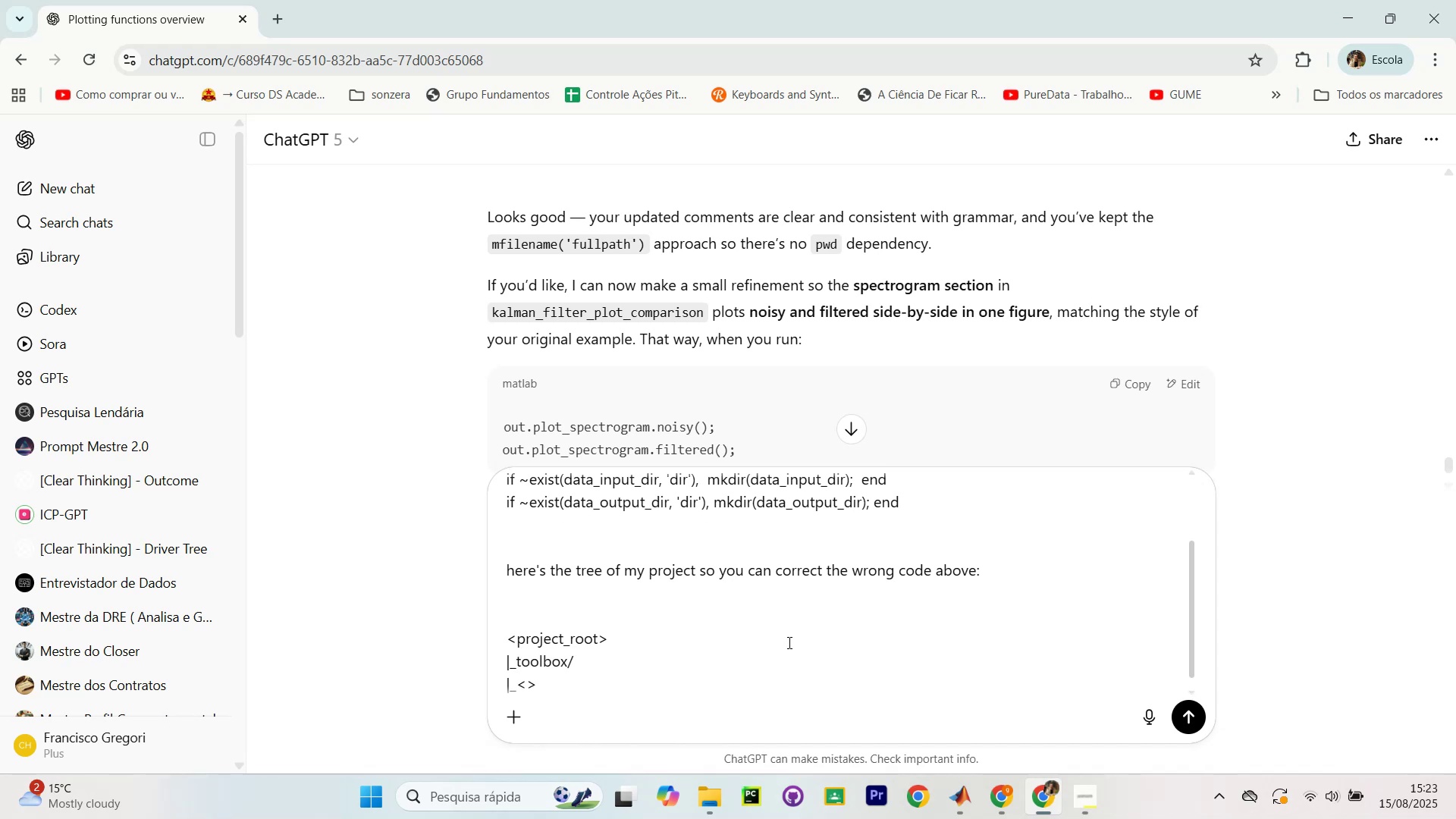 
type(kalman_filter_filme)
key(Backspace)
key(Backspace)
type(e)
 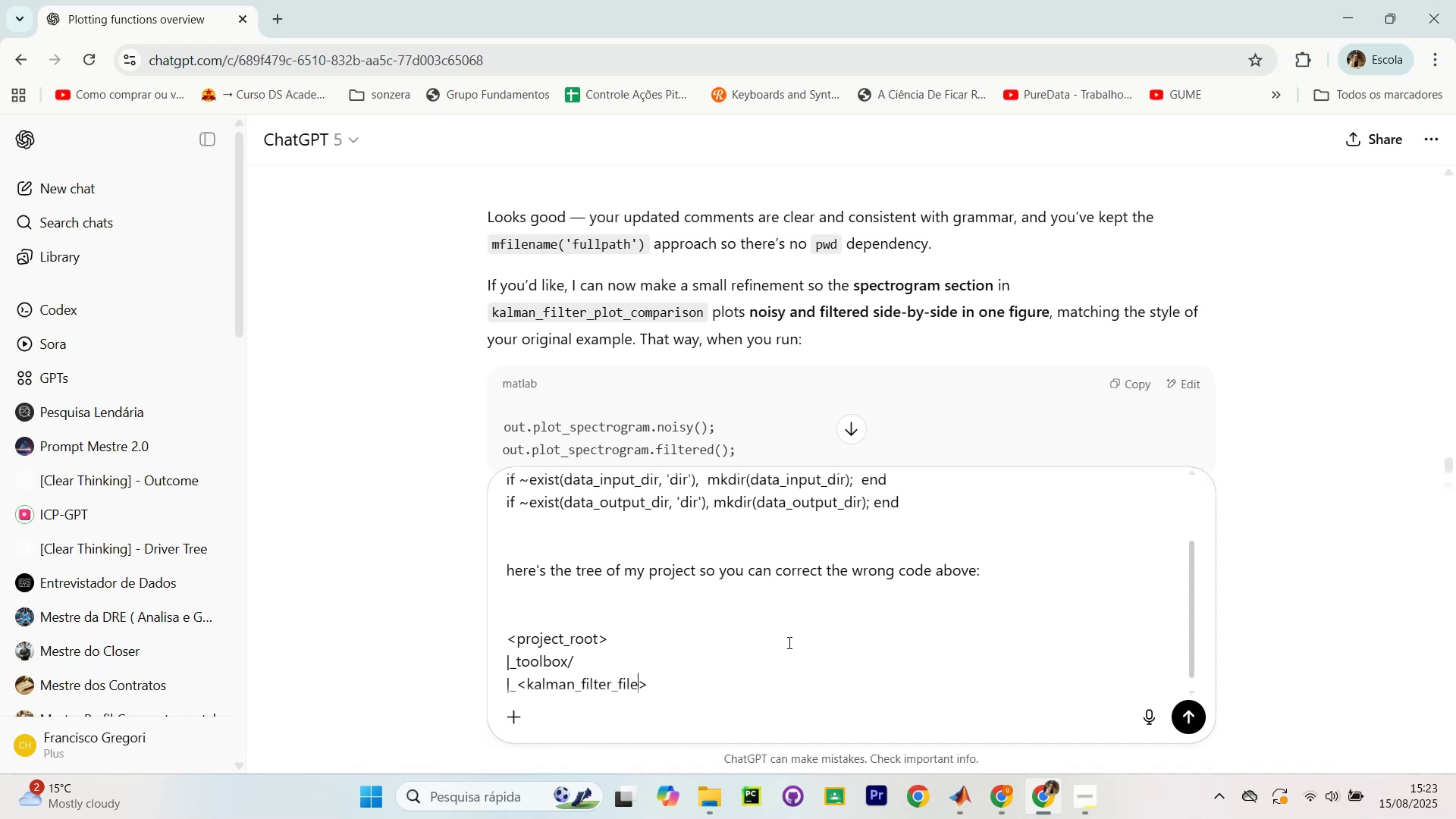 
key(ArrowRight)
 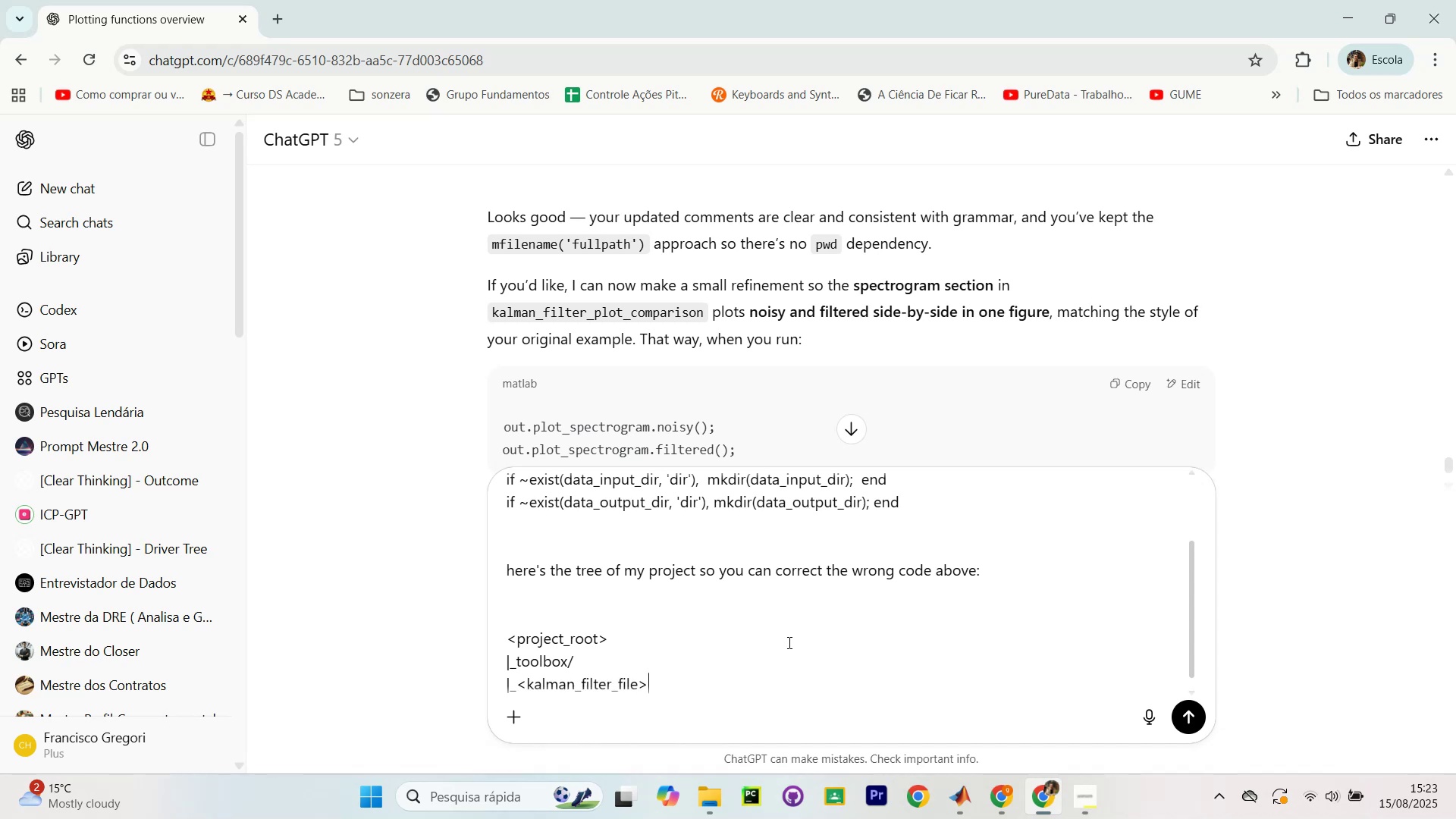 
key(ArrowRight)
 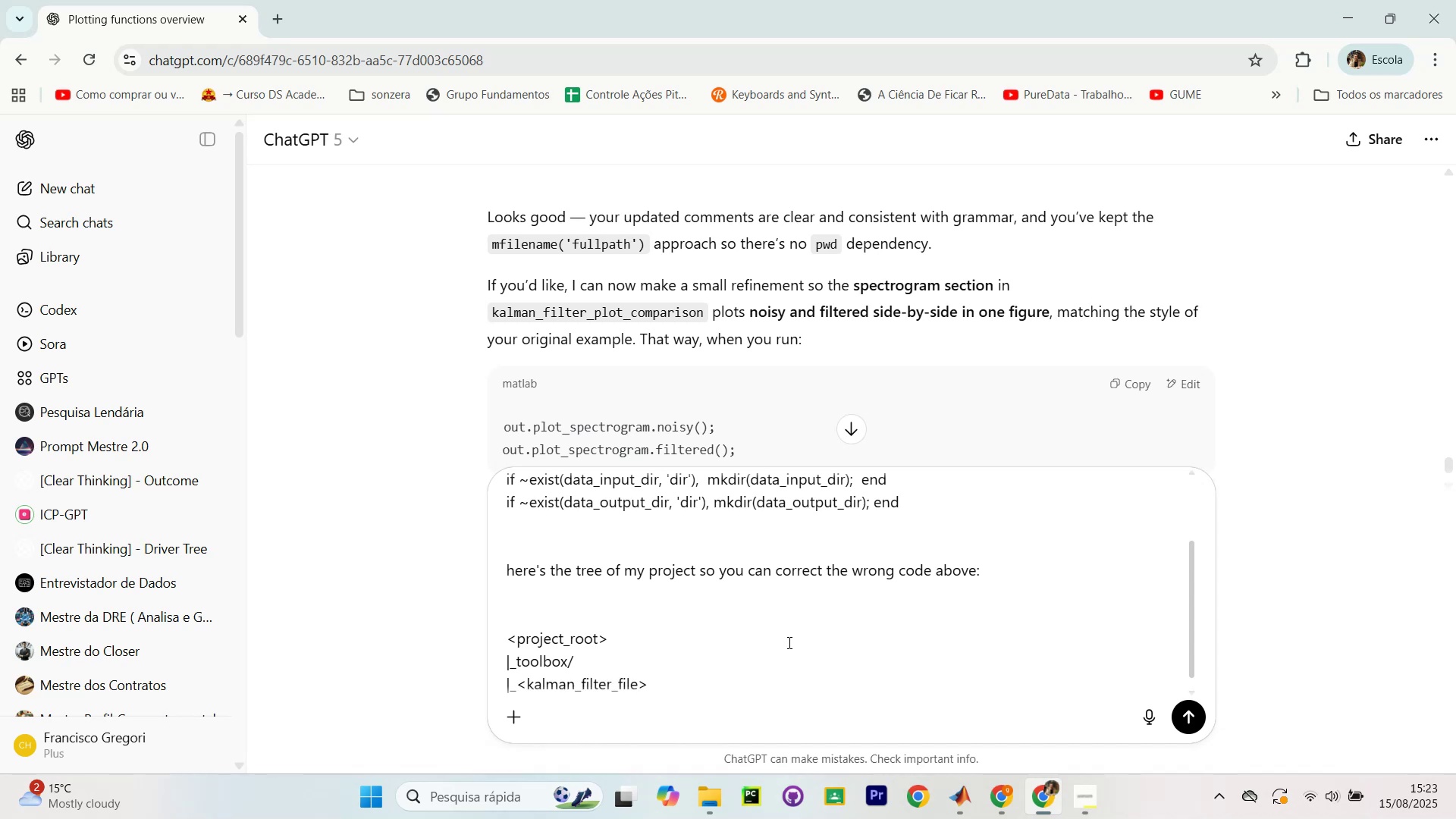 
key(Period)
 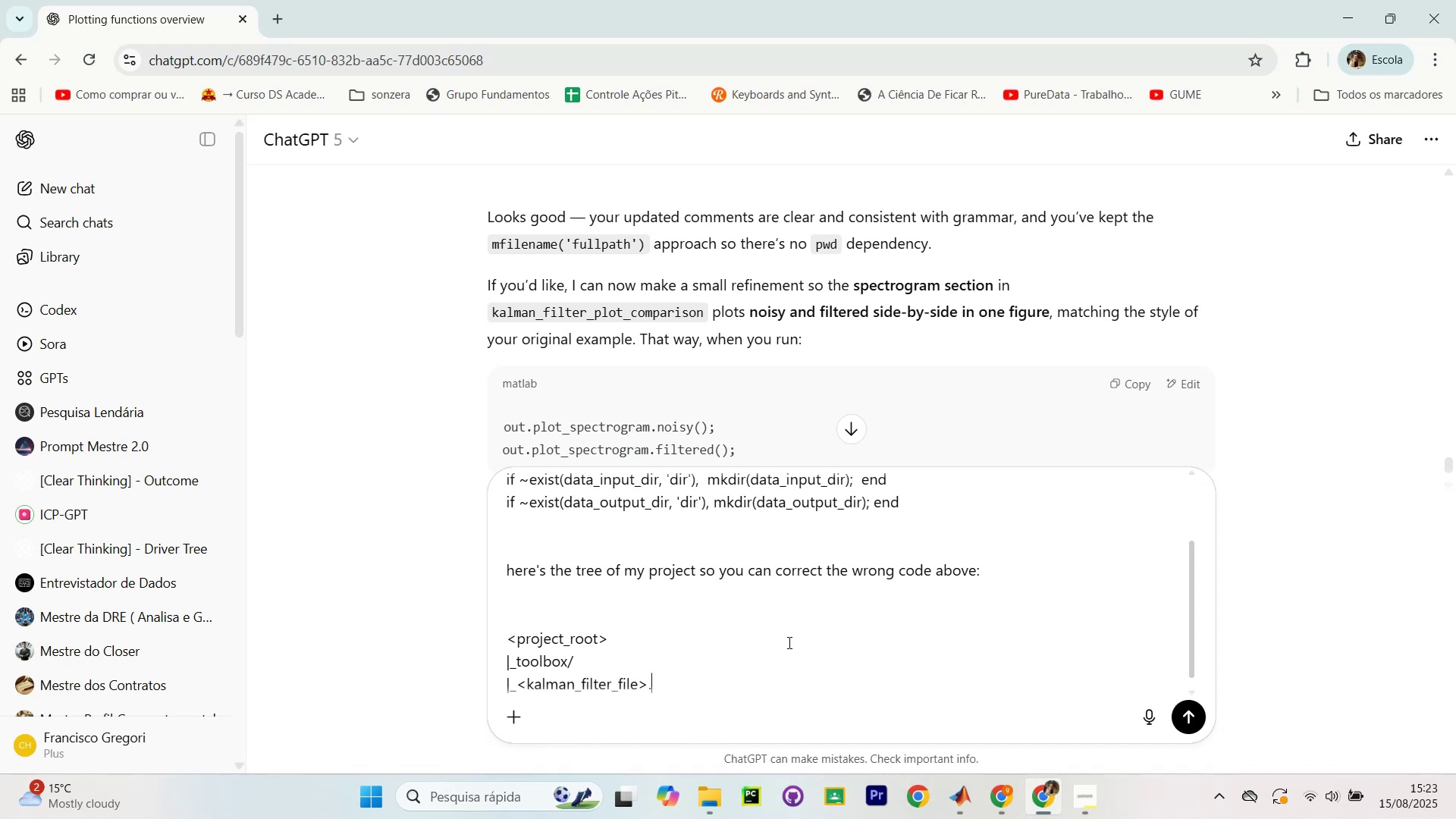 
key(M)
 